 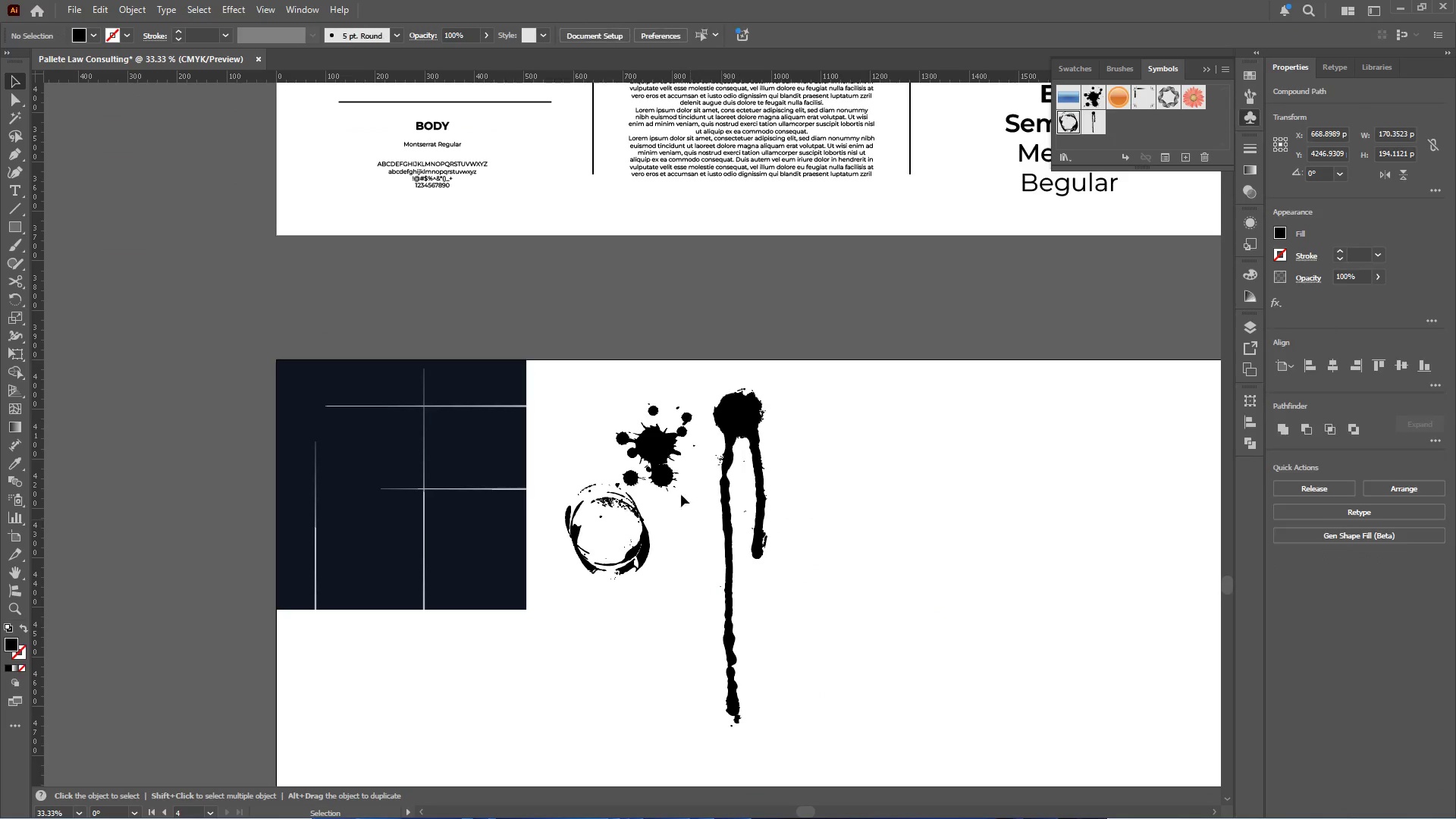 
hold_key(key=AltLeft, duration=0.38)
scroll: coordinate [657, 500], scroll_direction: none, amount: 0.0
 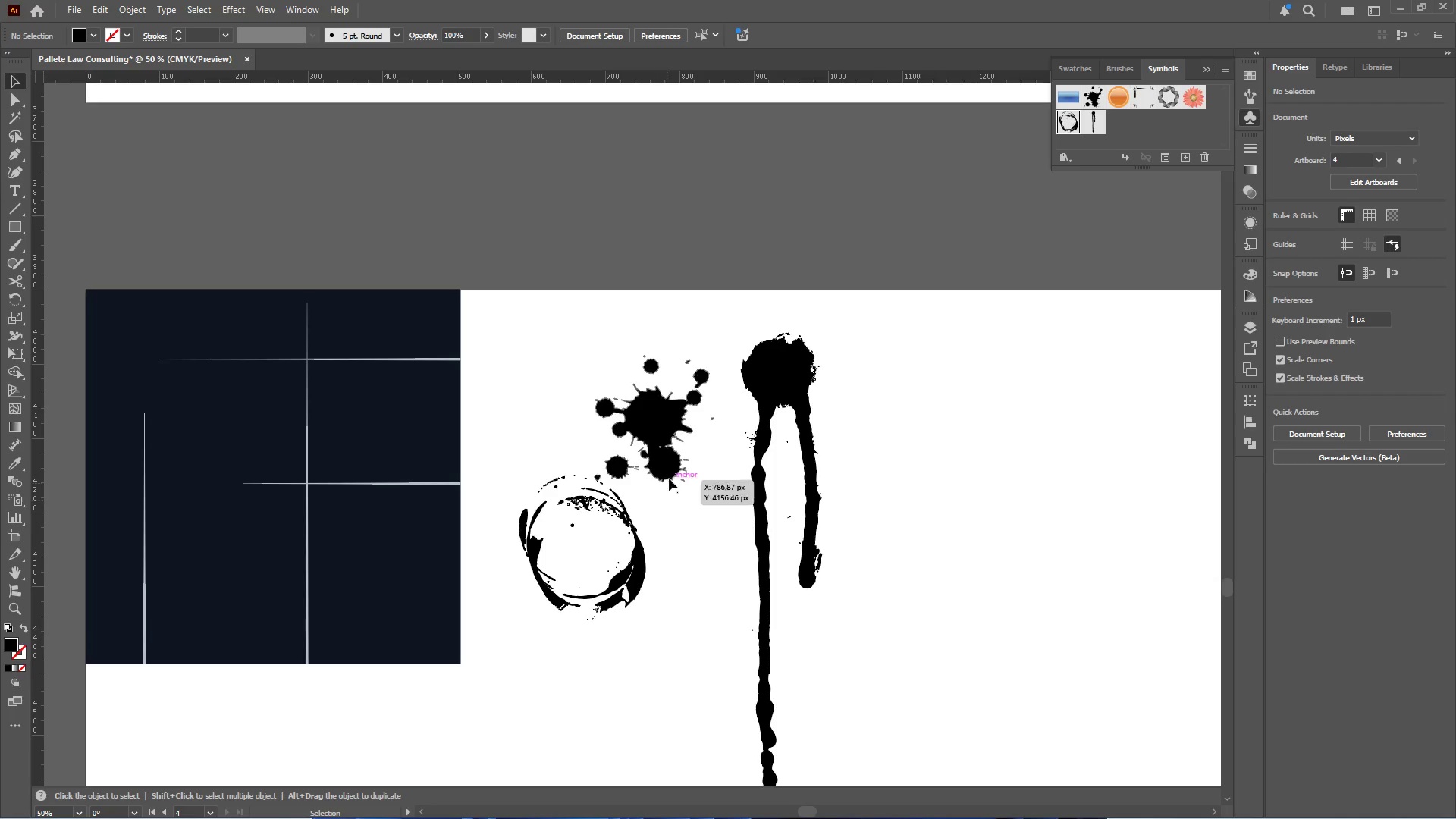 
left_click([670, 471])
 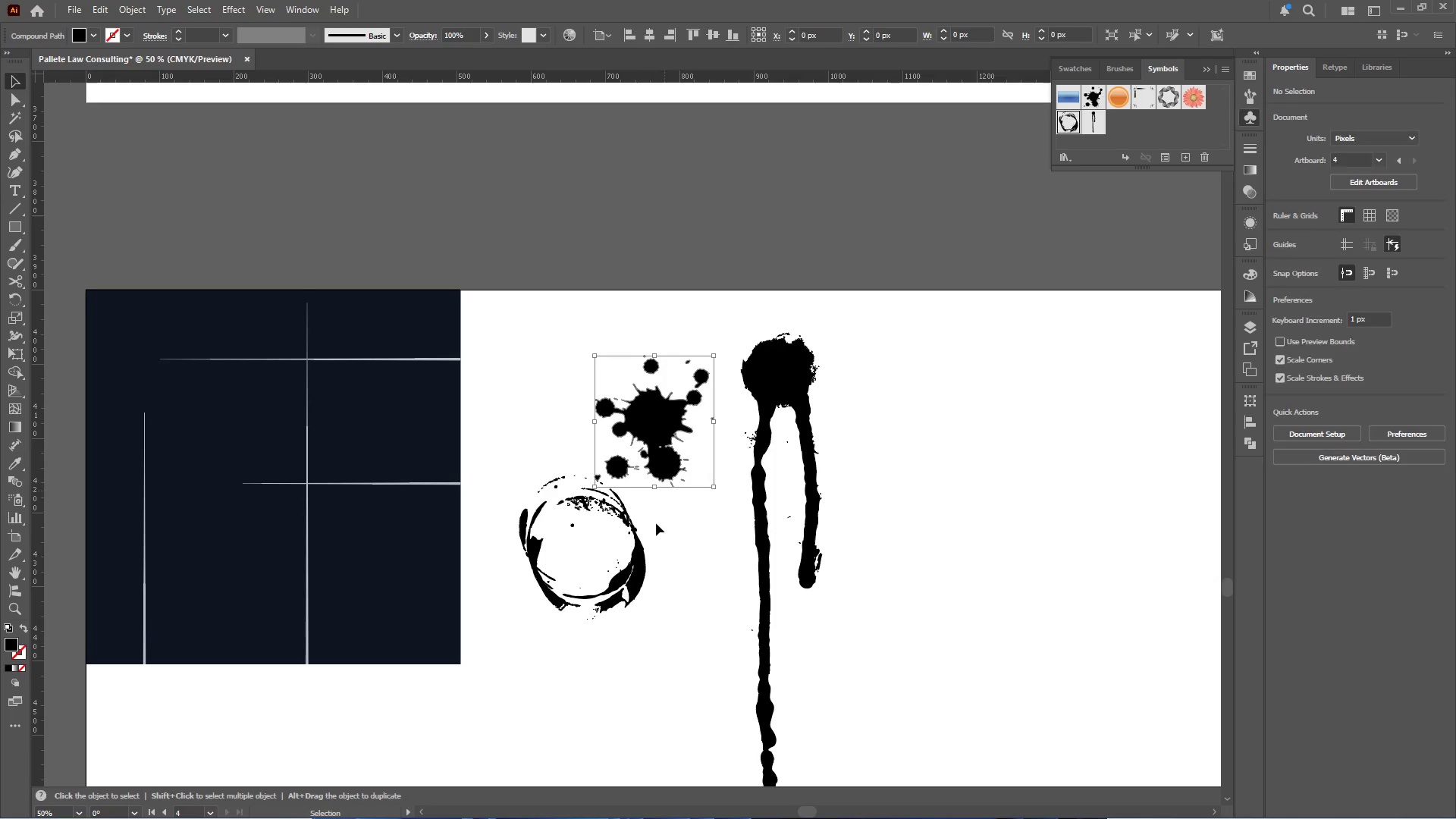 
hold_key(key=ShiftLeft, duration=1.23)
left_click([638, 571])
 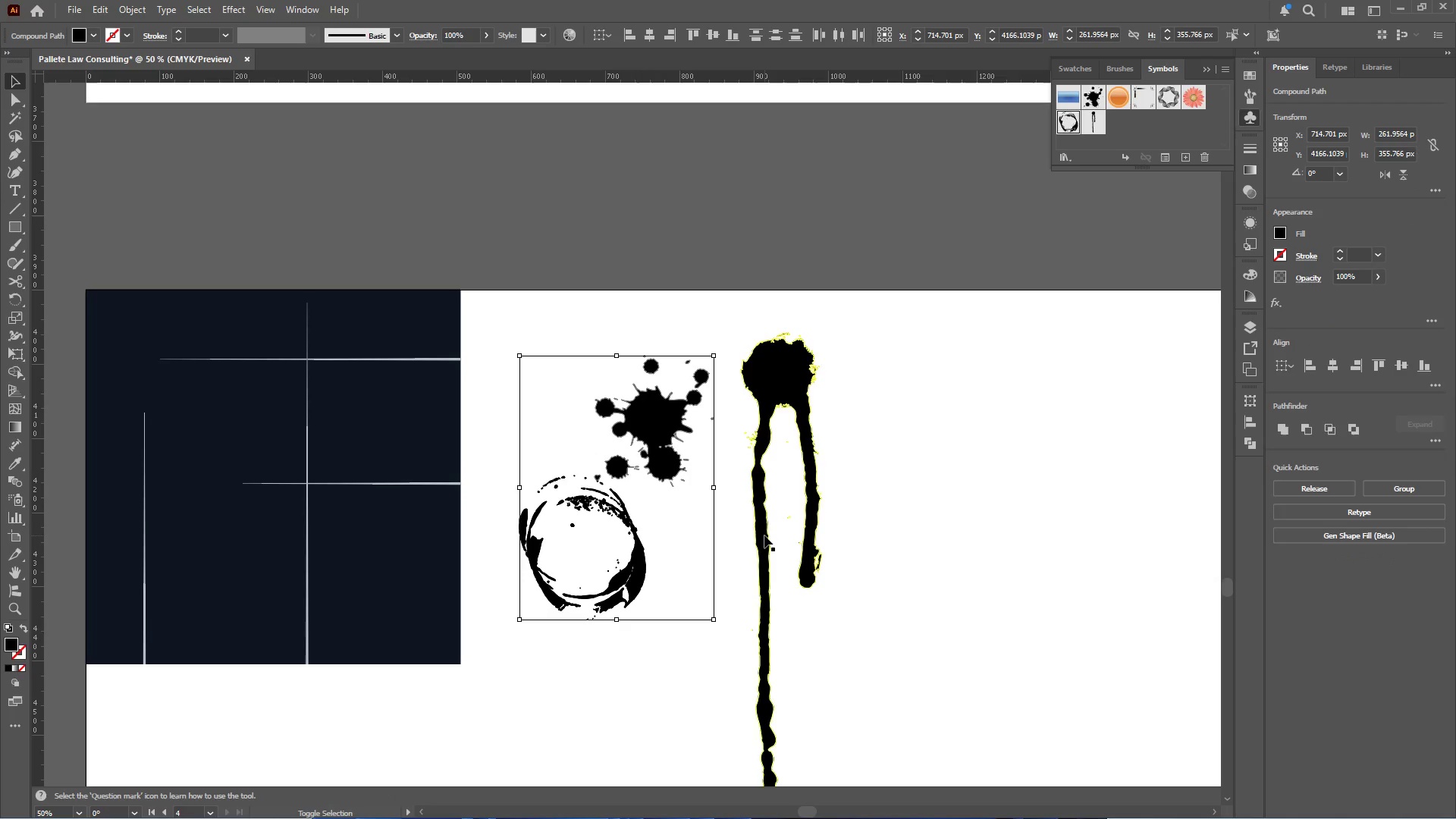 
left_click([764, 535])
 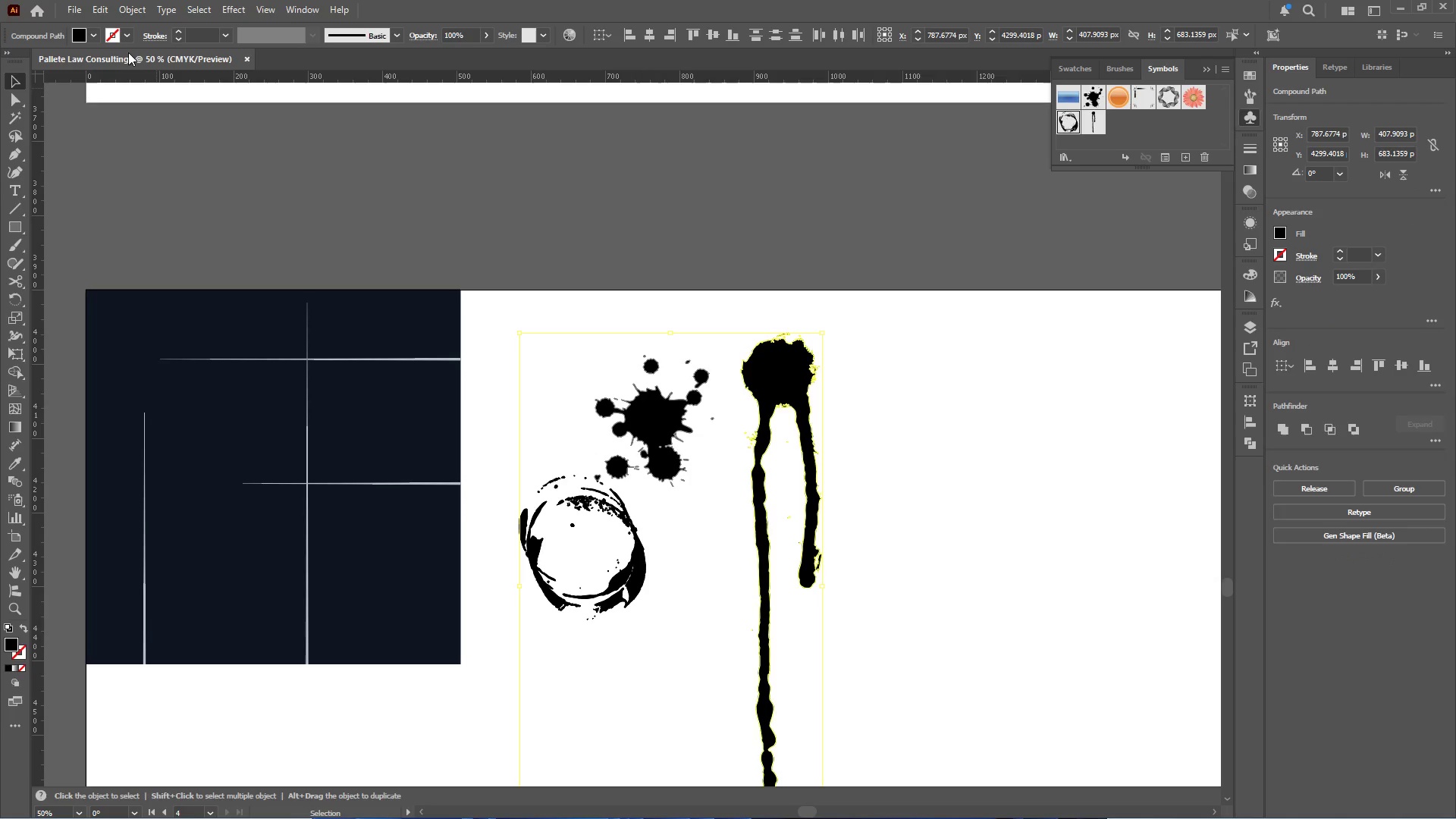 
left_click([95, 36])
 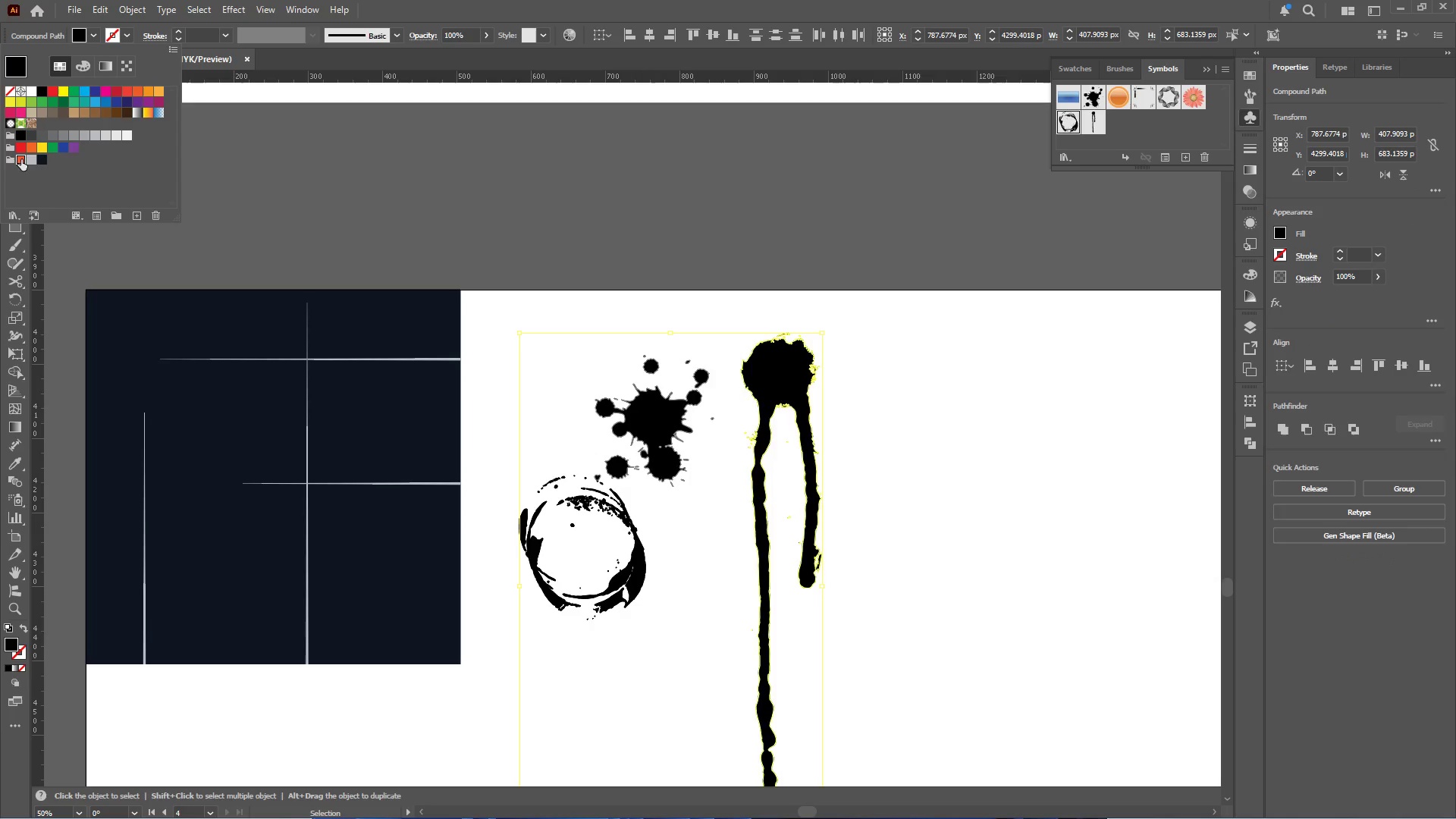 
left_click([570, 190])
 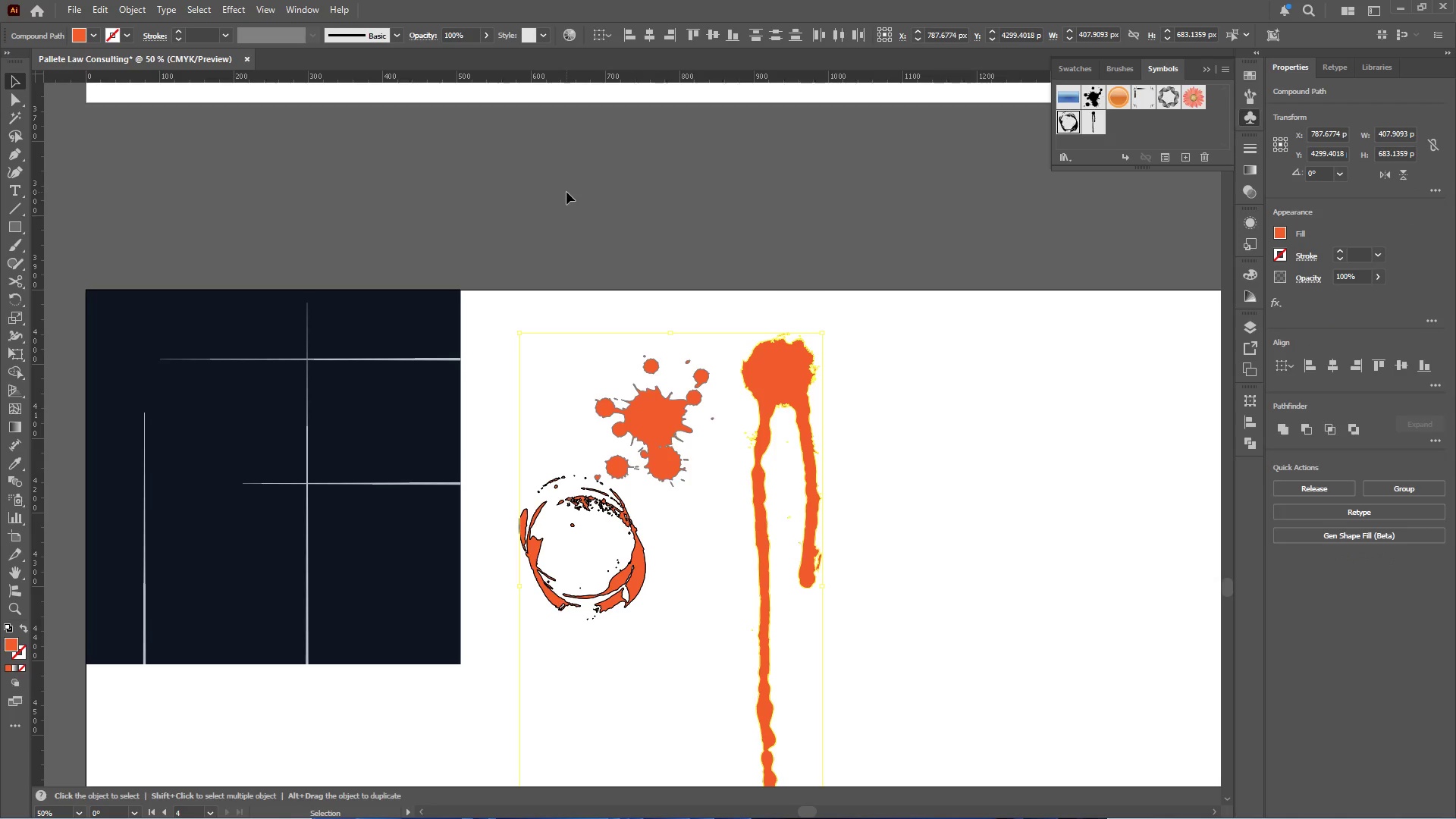 
key(Control+X)
 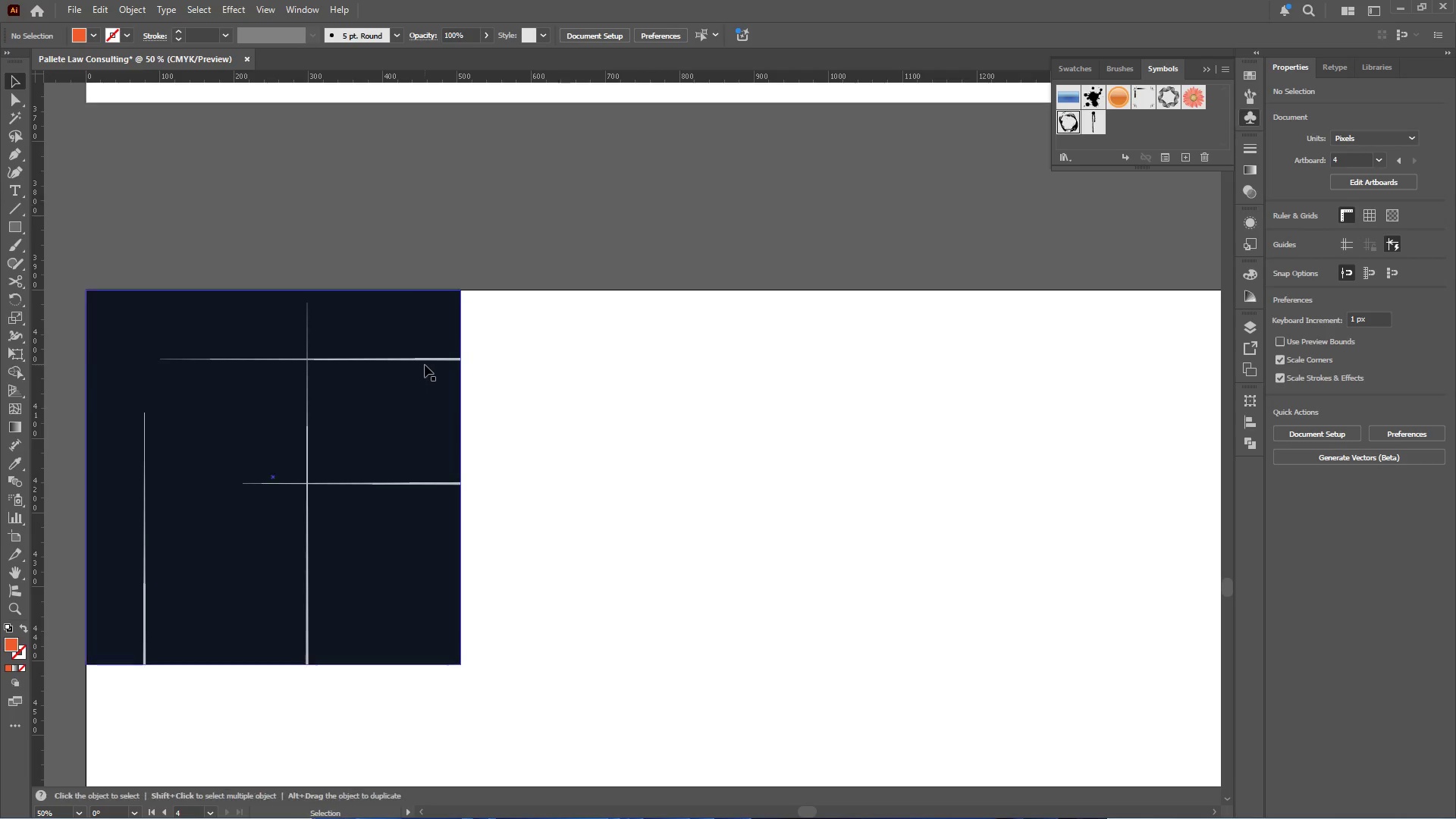 
left_click([400, 394])
 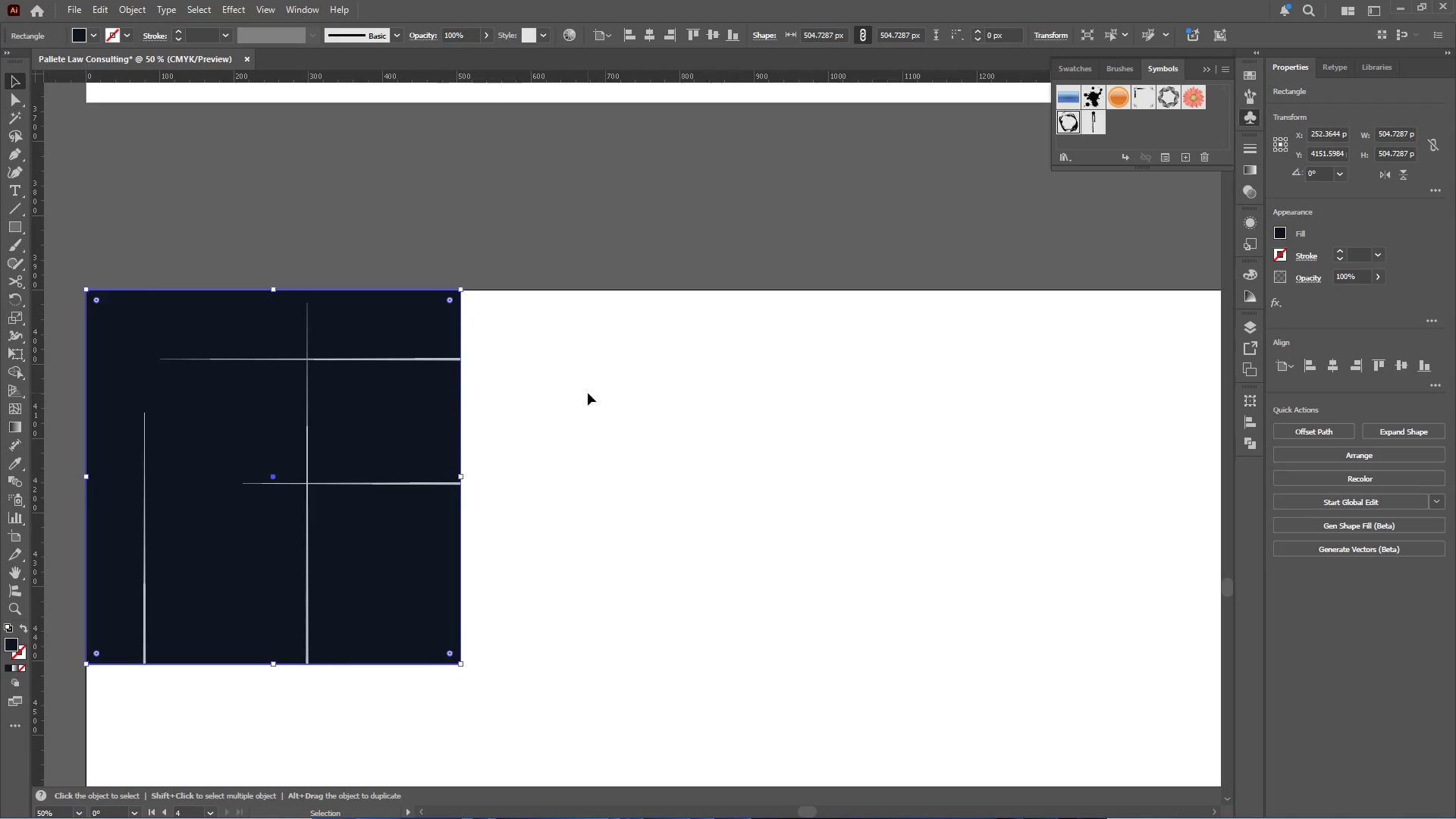 
key(Control+Shift+V)
 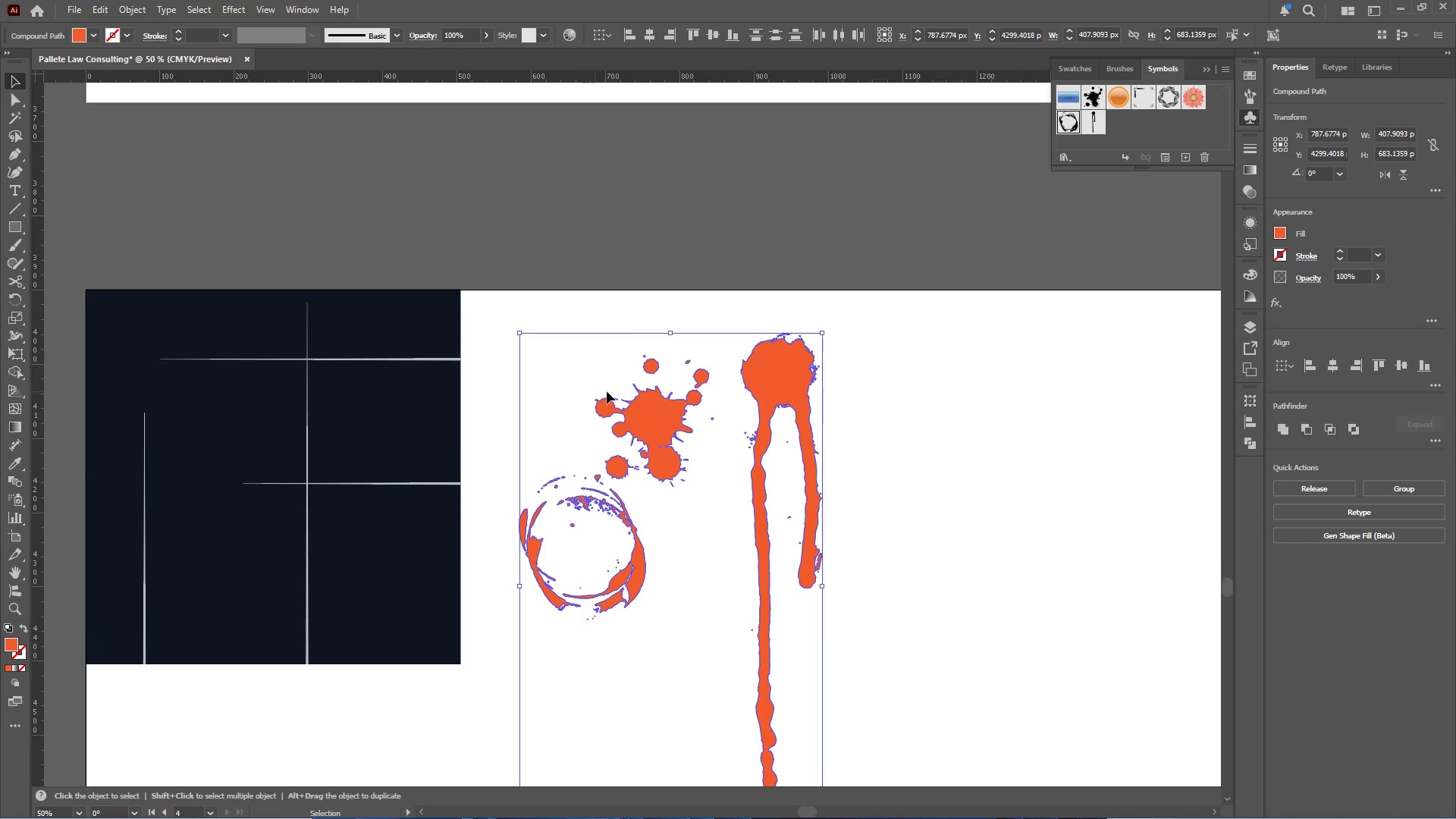 
hold_key(key=AltLeft, duration=0.39)
 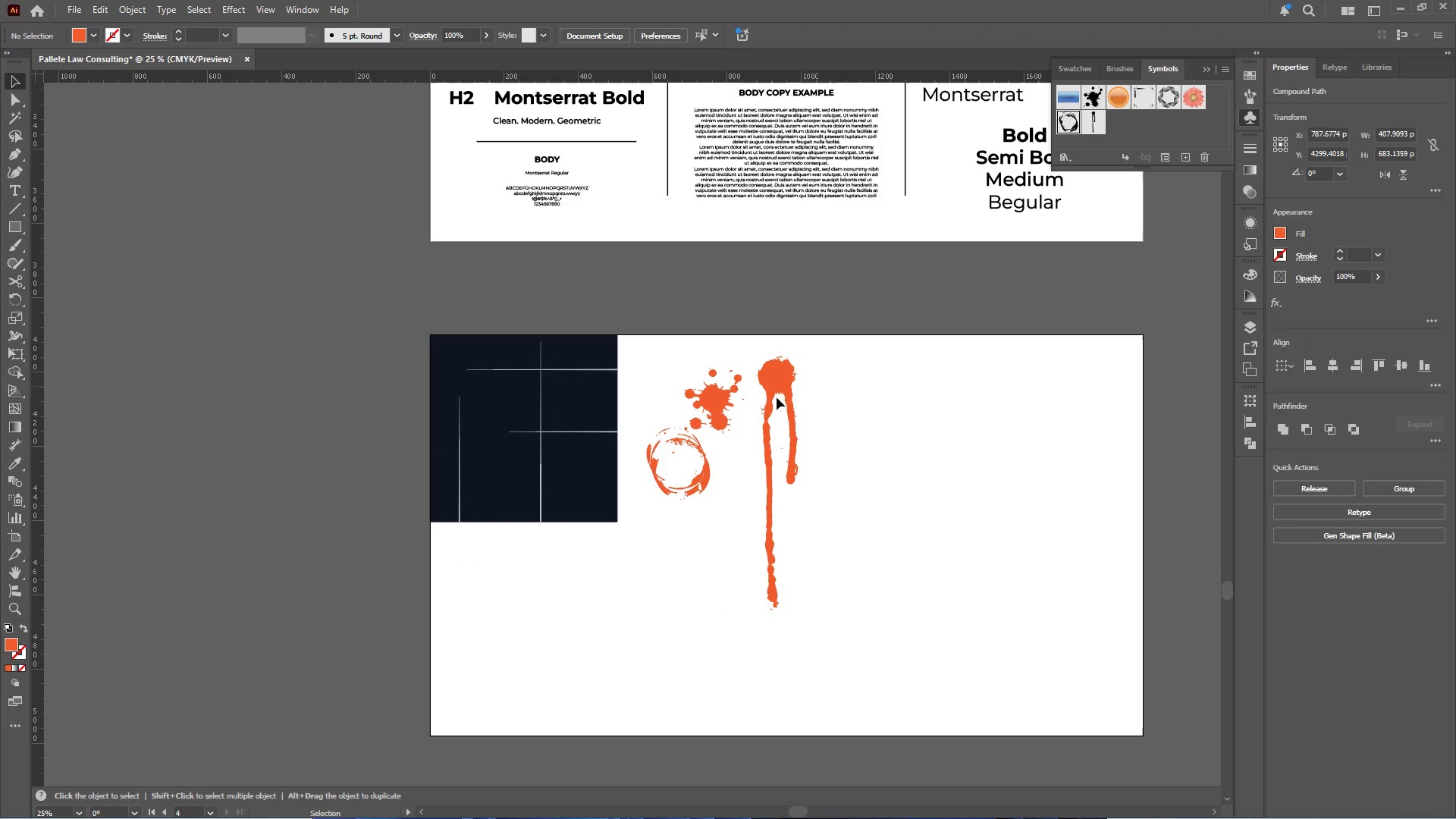 
left_click([823, 384])
 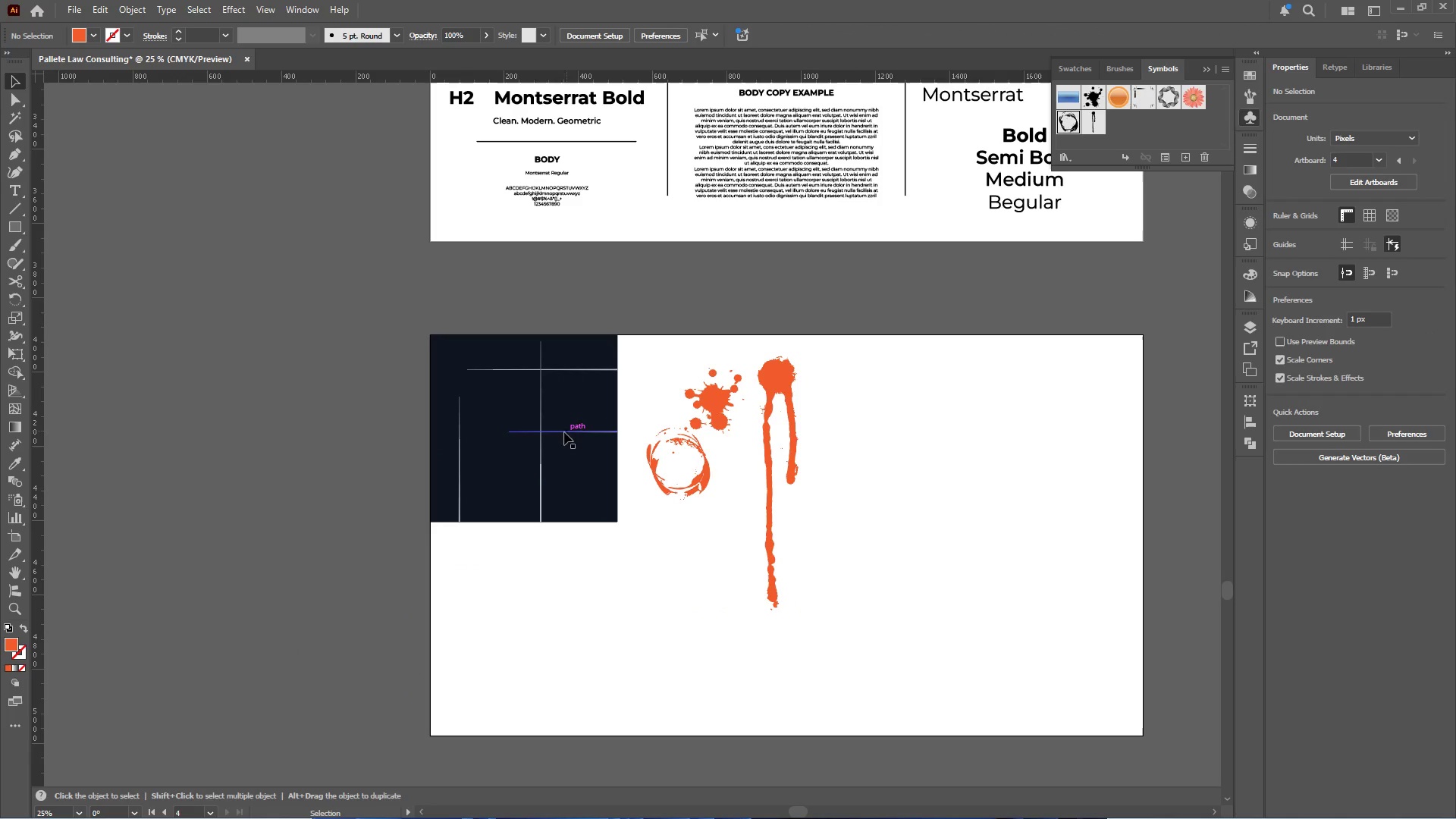 
scroll: coordinate [774, 380], scroll_direction: down, amount: 1.0
 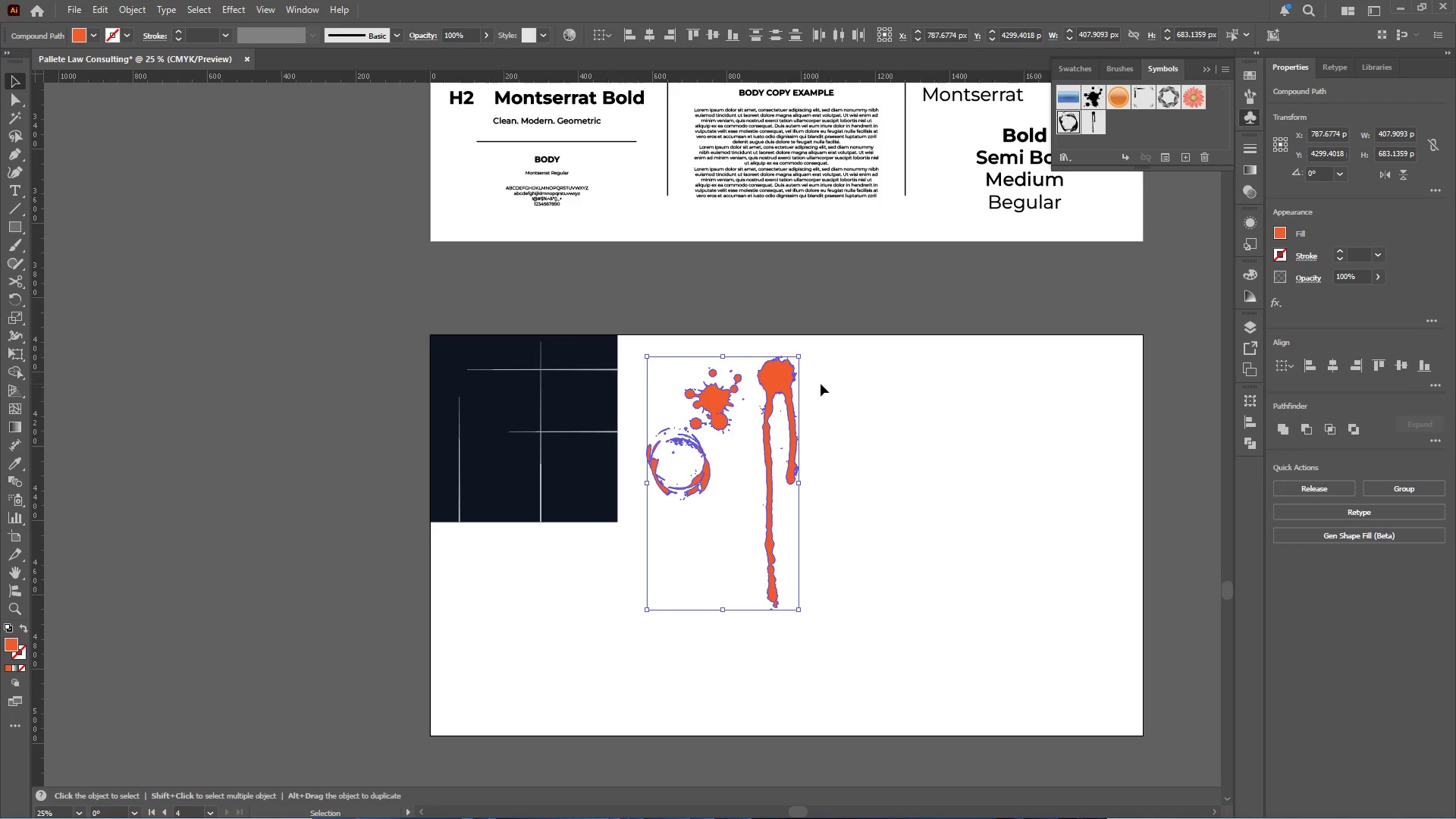 
left_click([539, 452])
 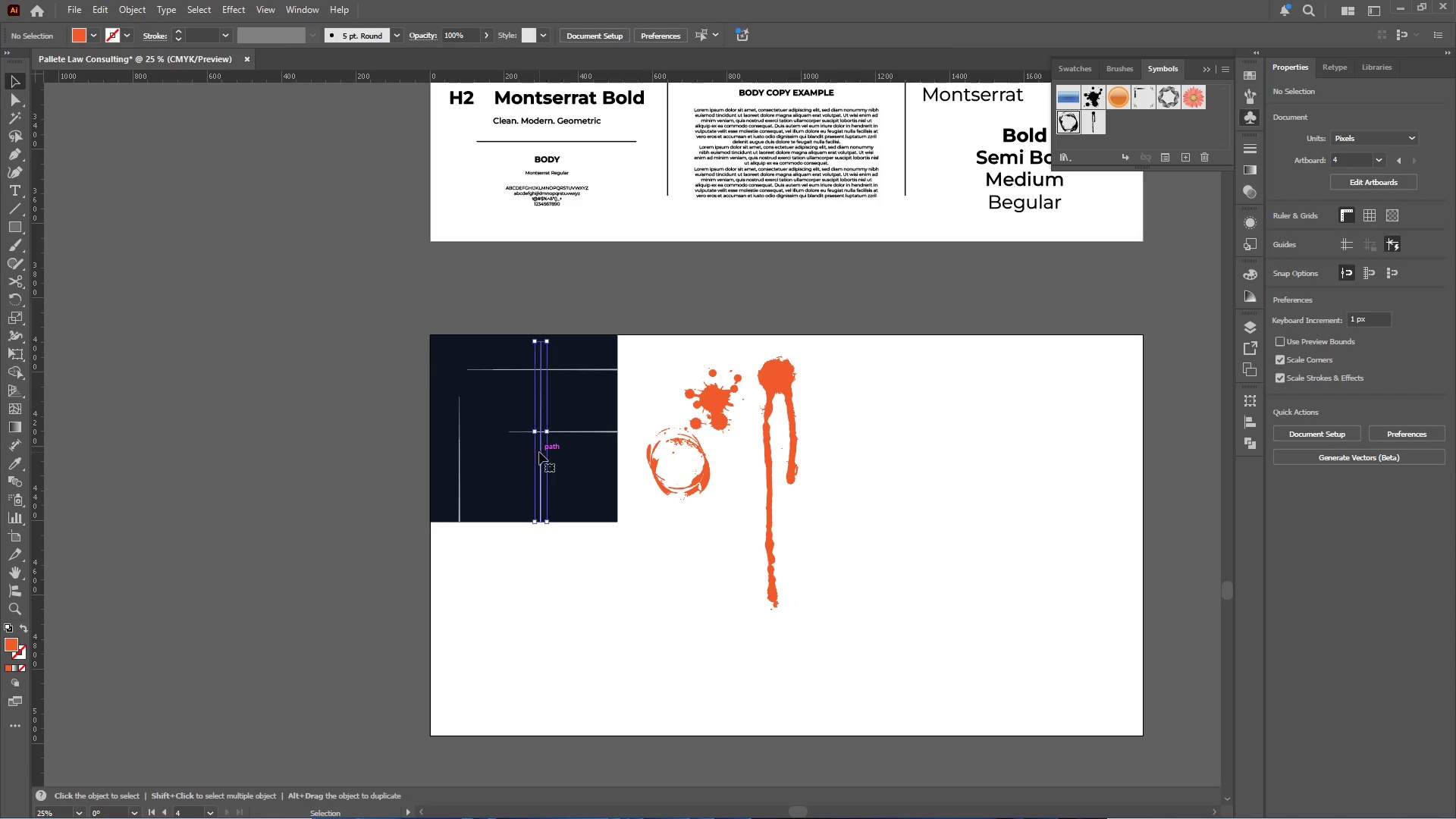 
hold_key(key=AltLeft, duration=4.55)
left_click_drag(start_coordinate=[541, 460], to_coordinate=[485, 469])
 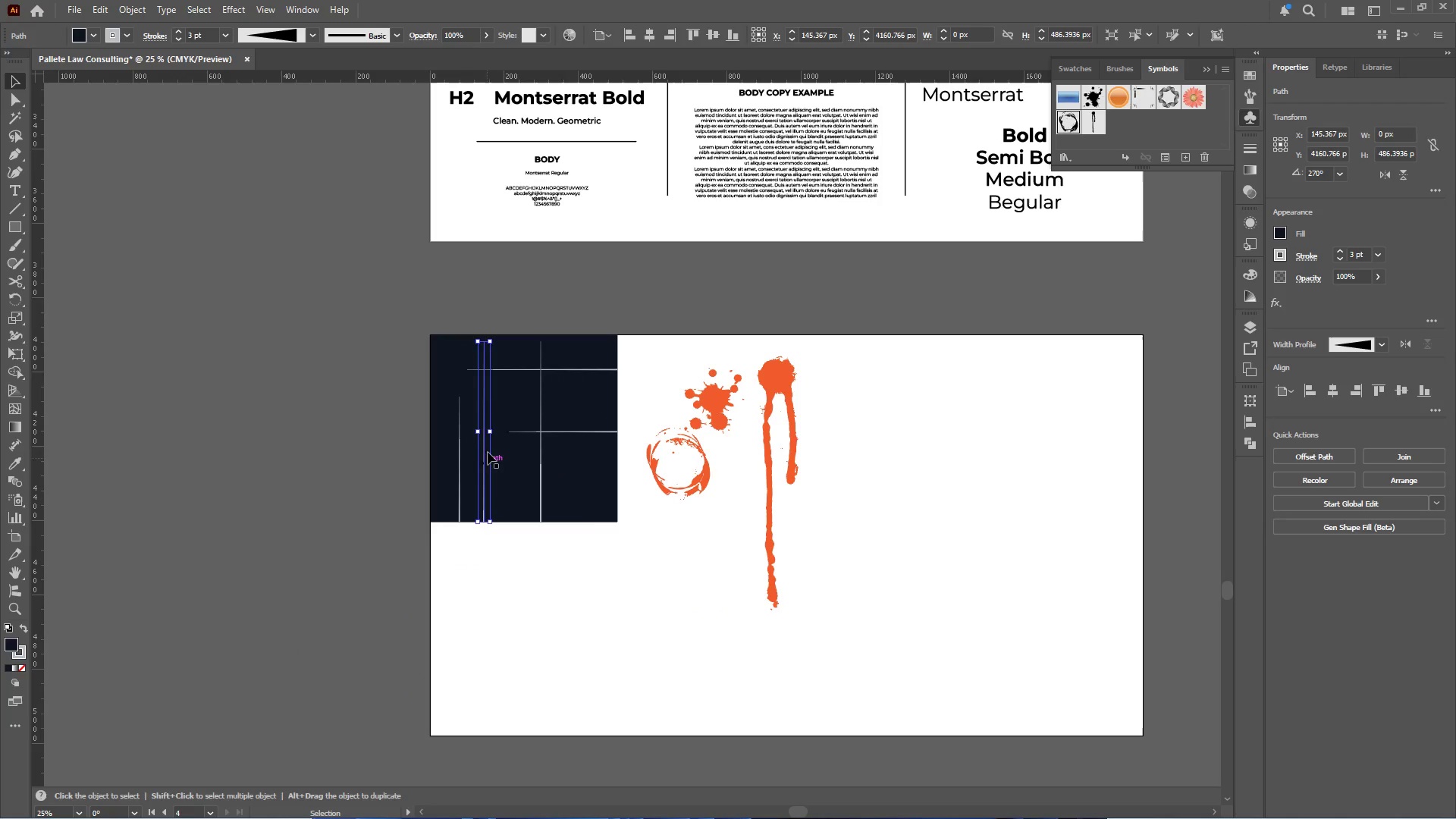 
hold_key(key=ShiftLeft, duration=3.91)
 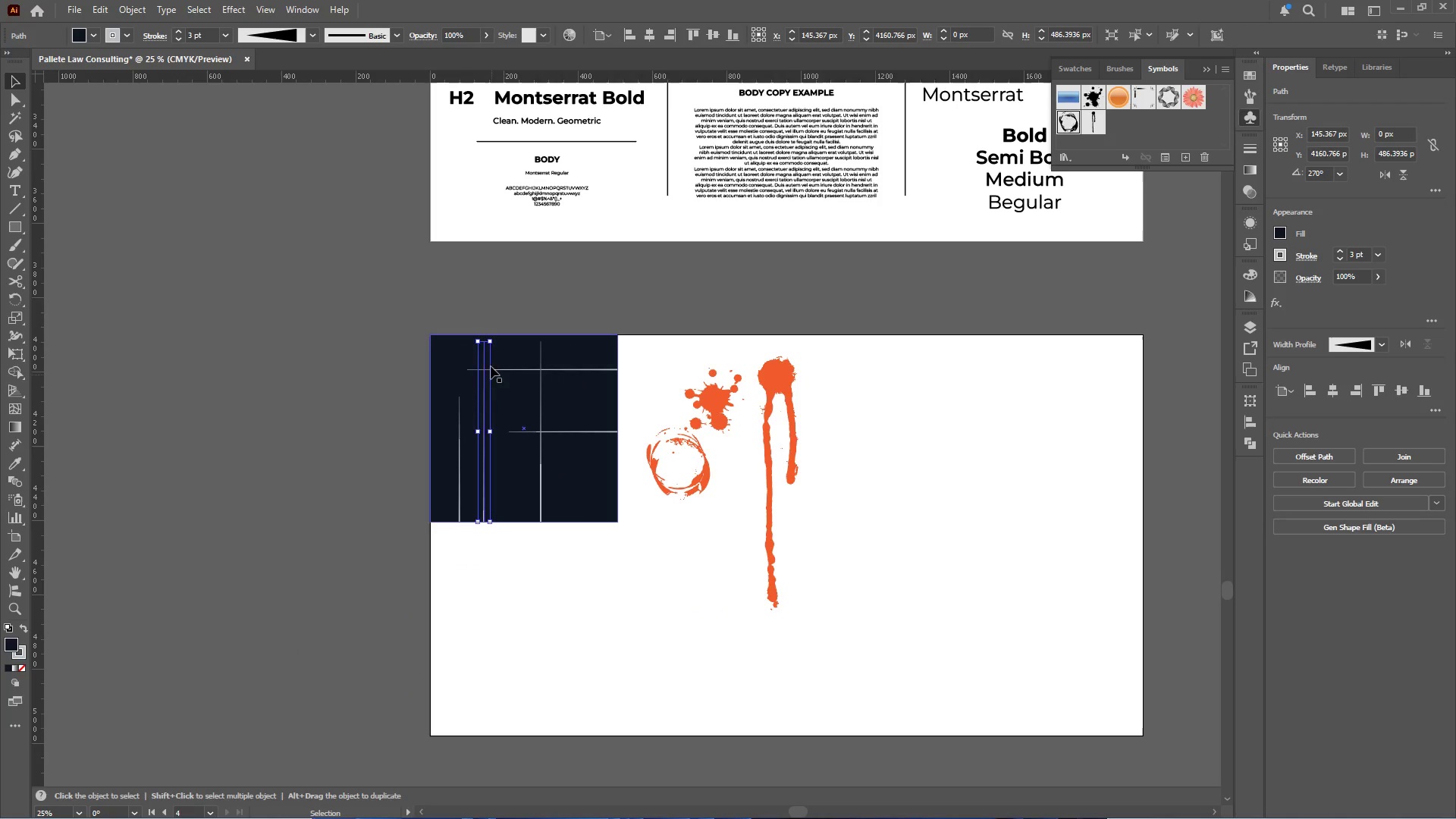 
hold_key(key=ControlLeft, duration=1.8)
left_click_drag(start_coordinate=[486, 344], to_coordinate=[485, 373])
 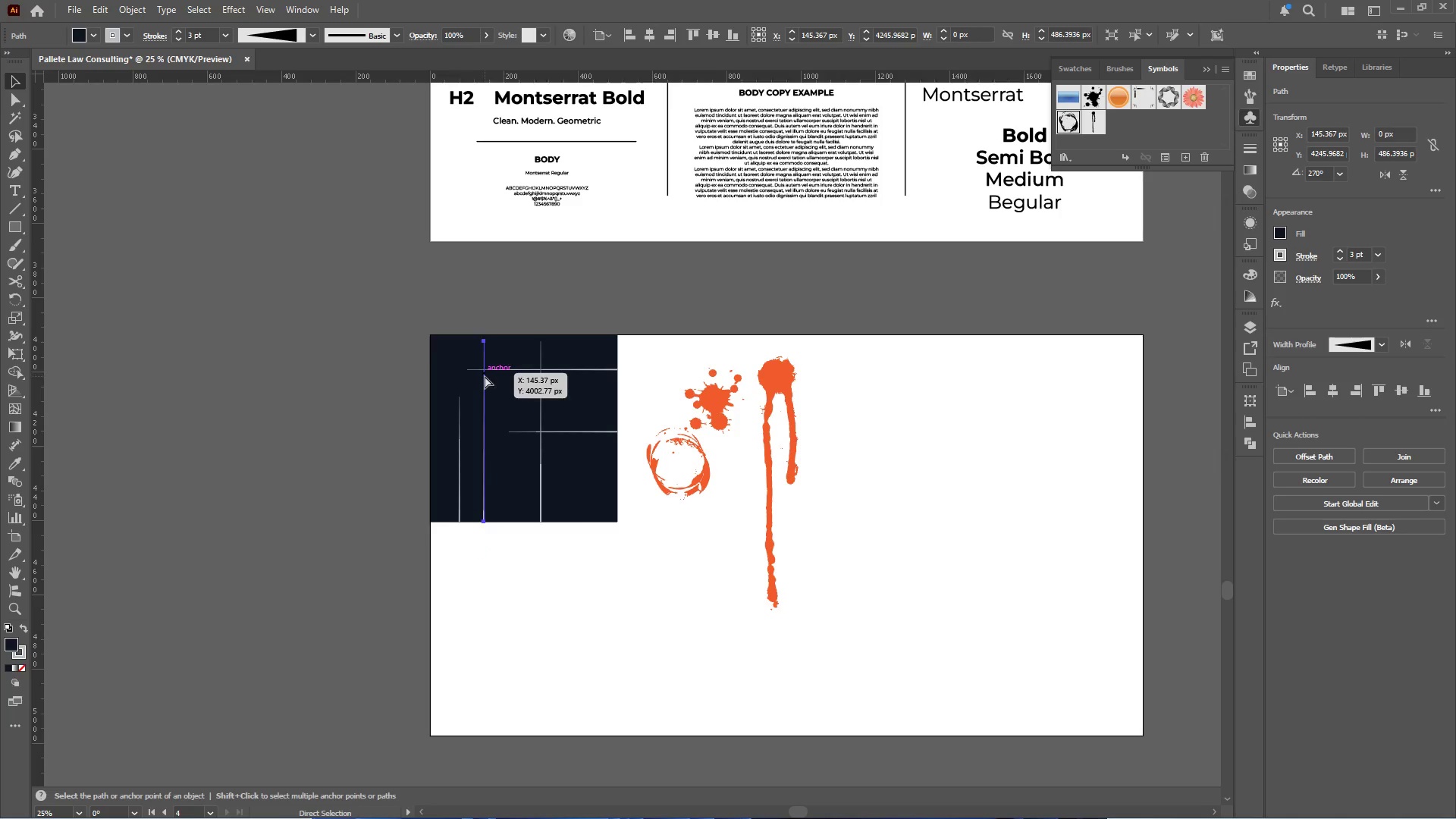 
hold_key(key=ShiftLeft, duration=0.66)
 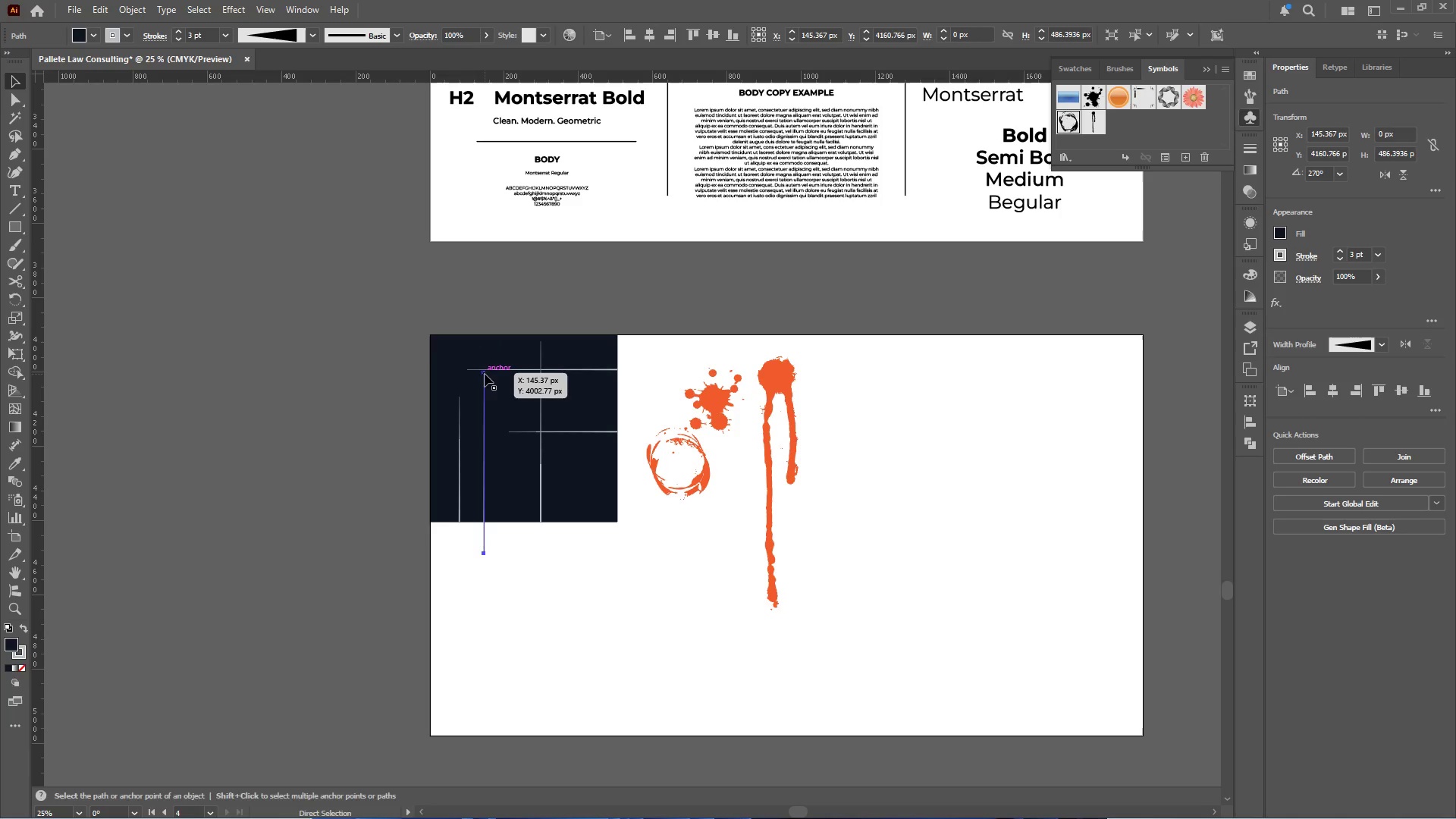 
key(Control+Z)
 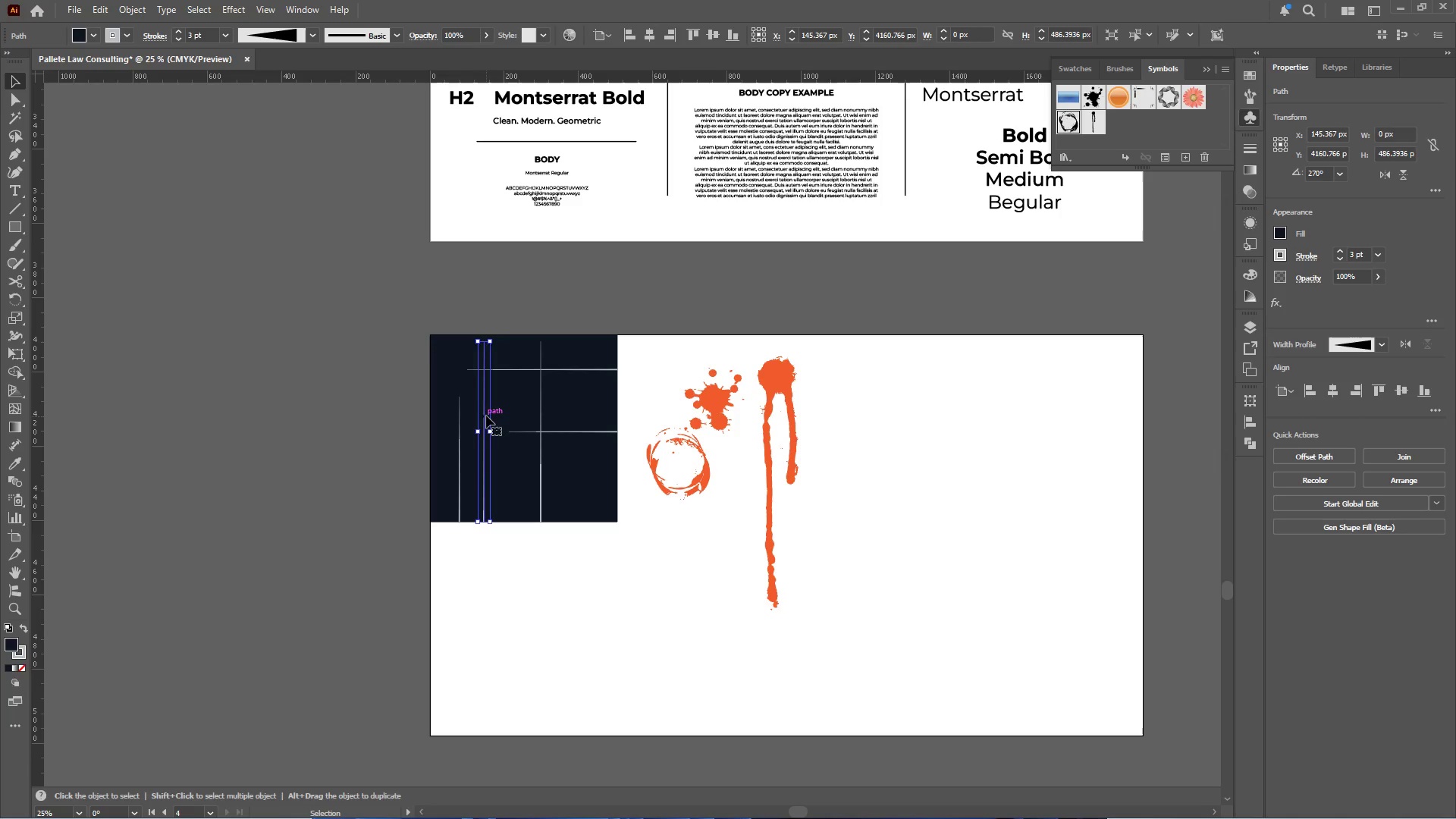 
left_click_drag(start_coordinate=[485, 415], to_coordinate=[494, 414])
 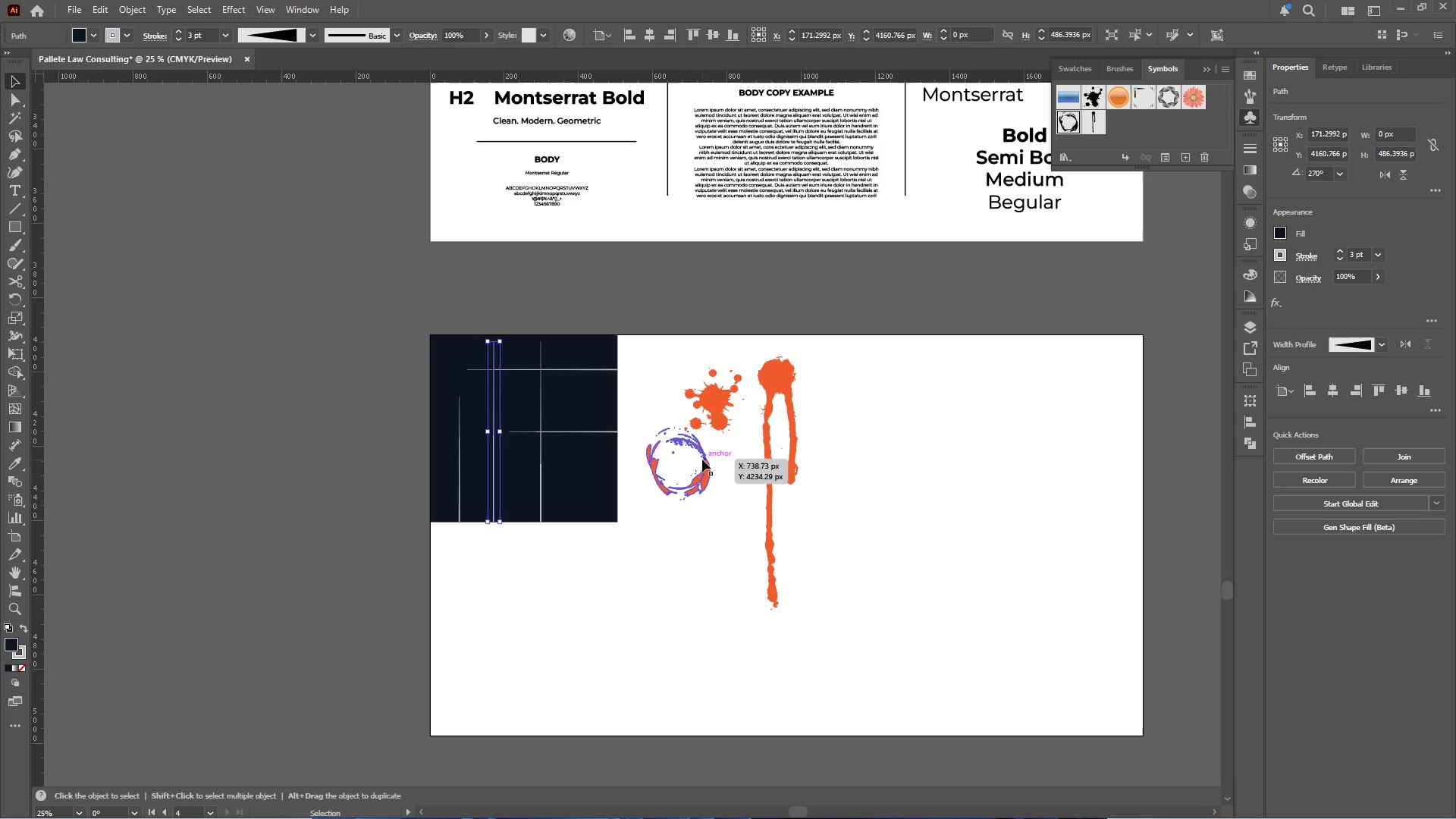 
hold_key(key=ShiftLeft, duration=1.09)
 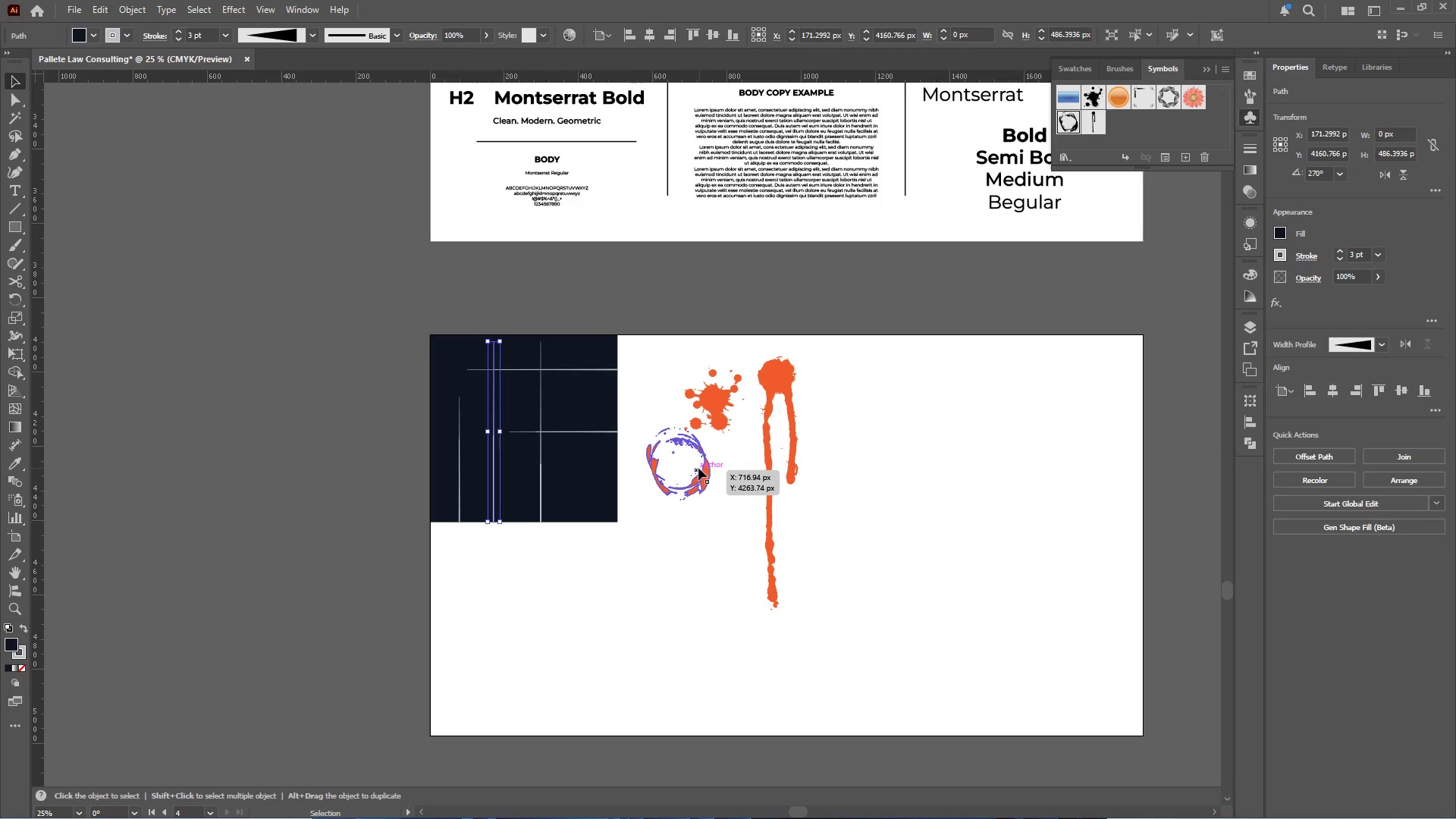 
left_click([698, 472])
 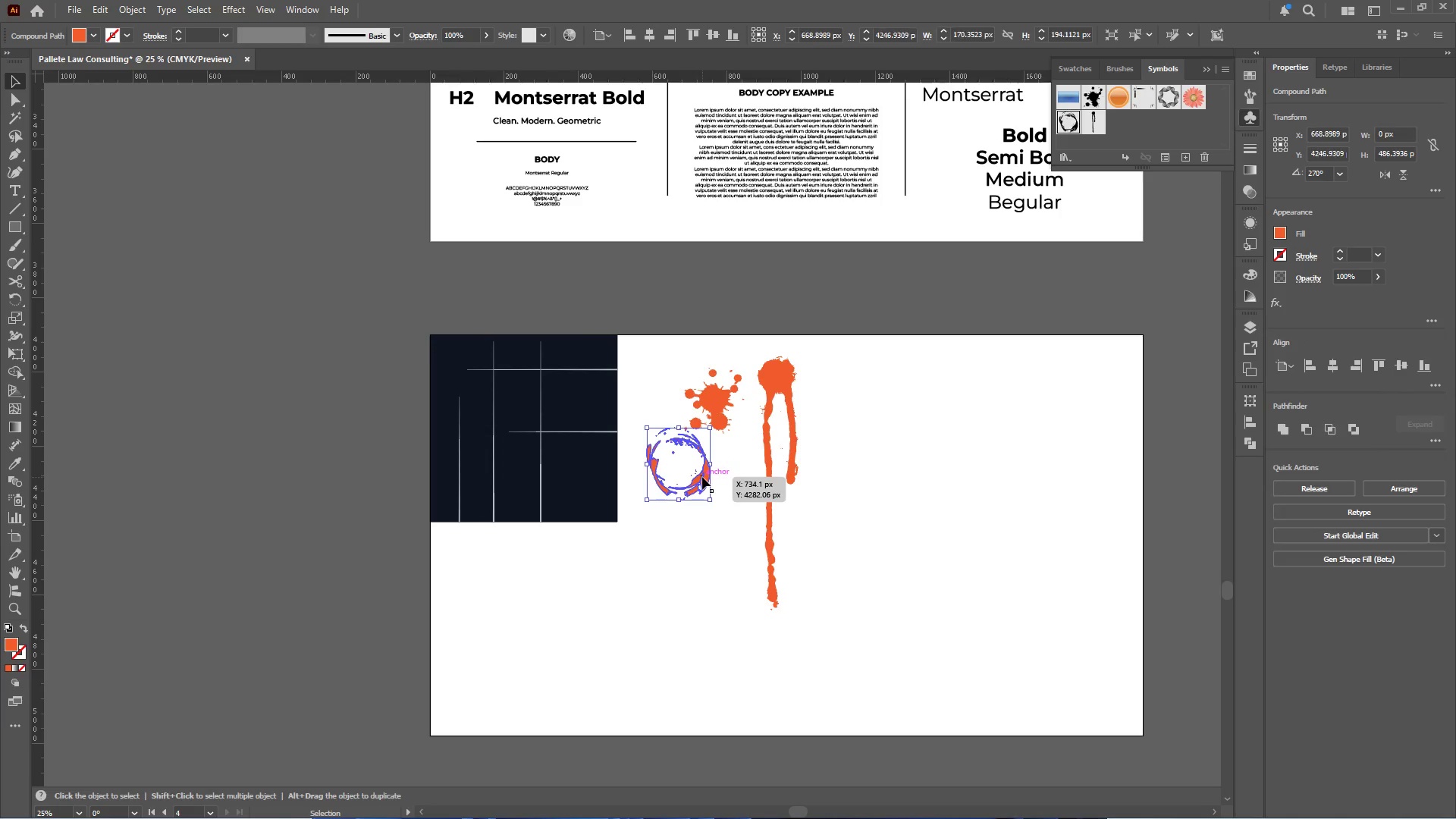 
left_click_drag(start_coordinate=[702, 478], to_coordinate=[568, 450])
 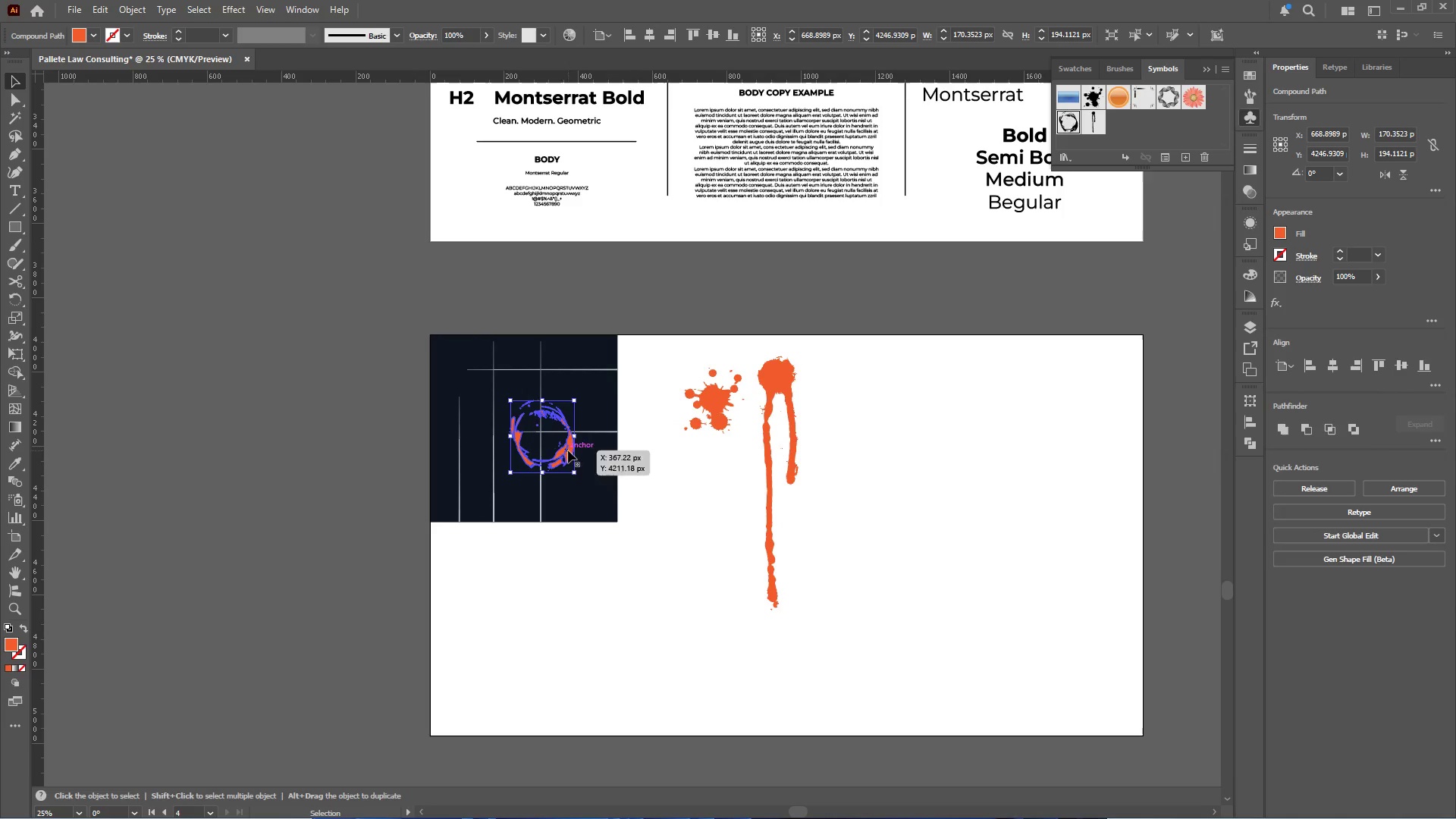 
hold_key(key=AltLeft, duration=0.38)
 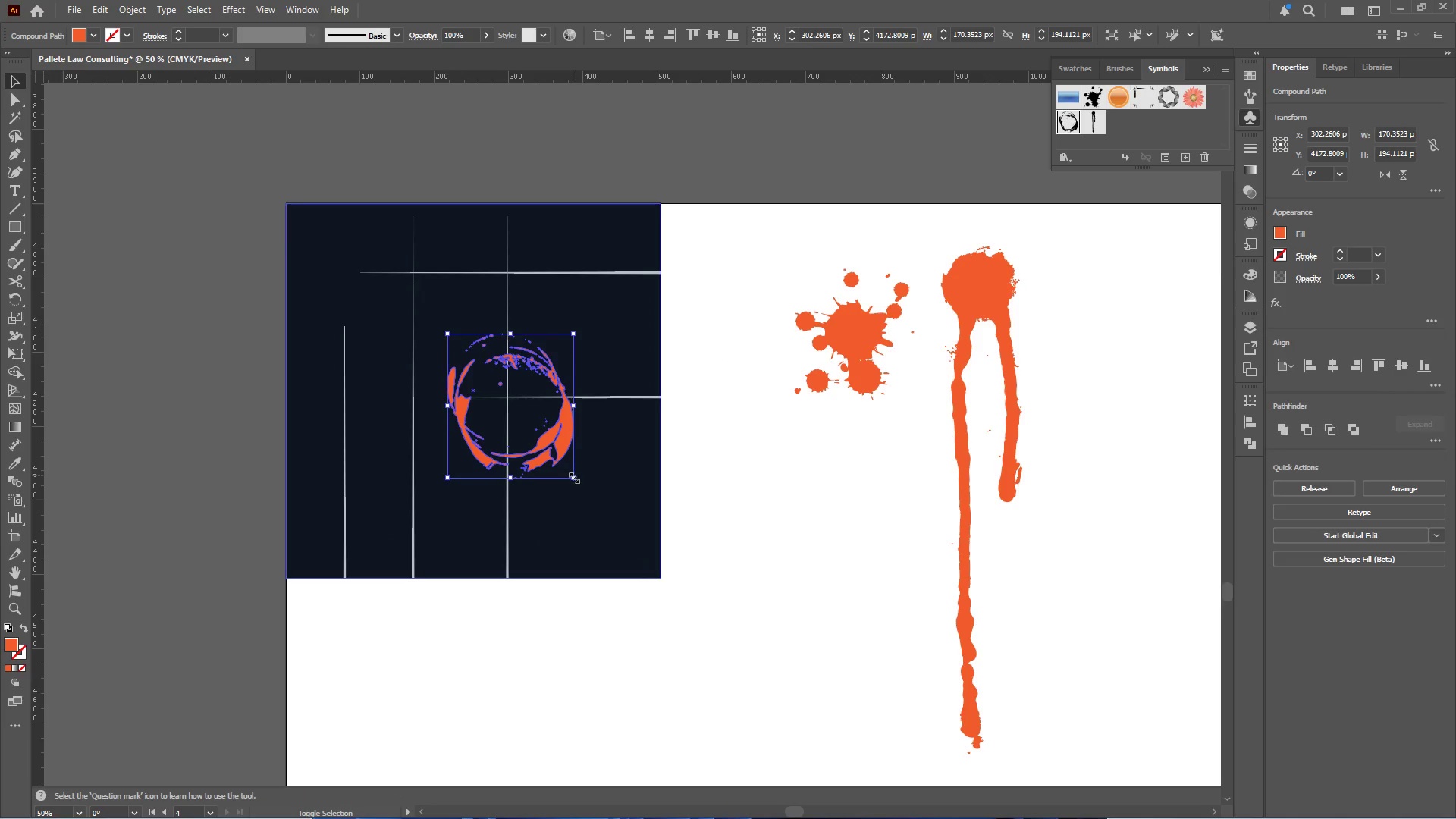 
hold_key(key=AltLeft, duration=1.72)
 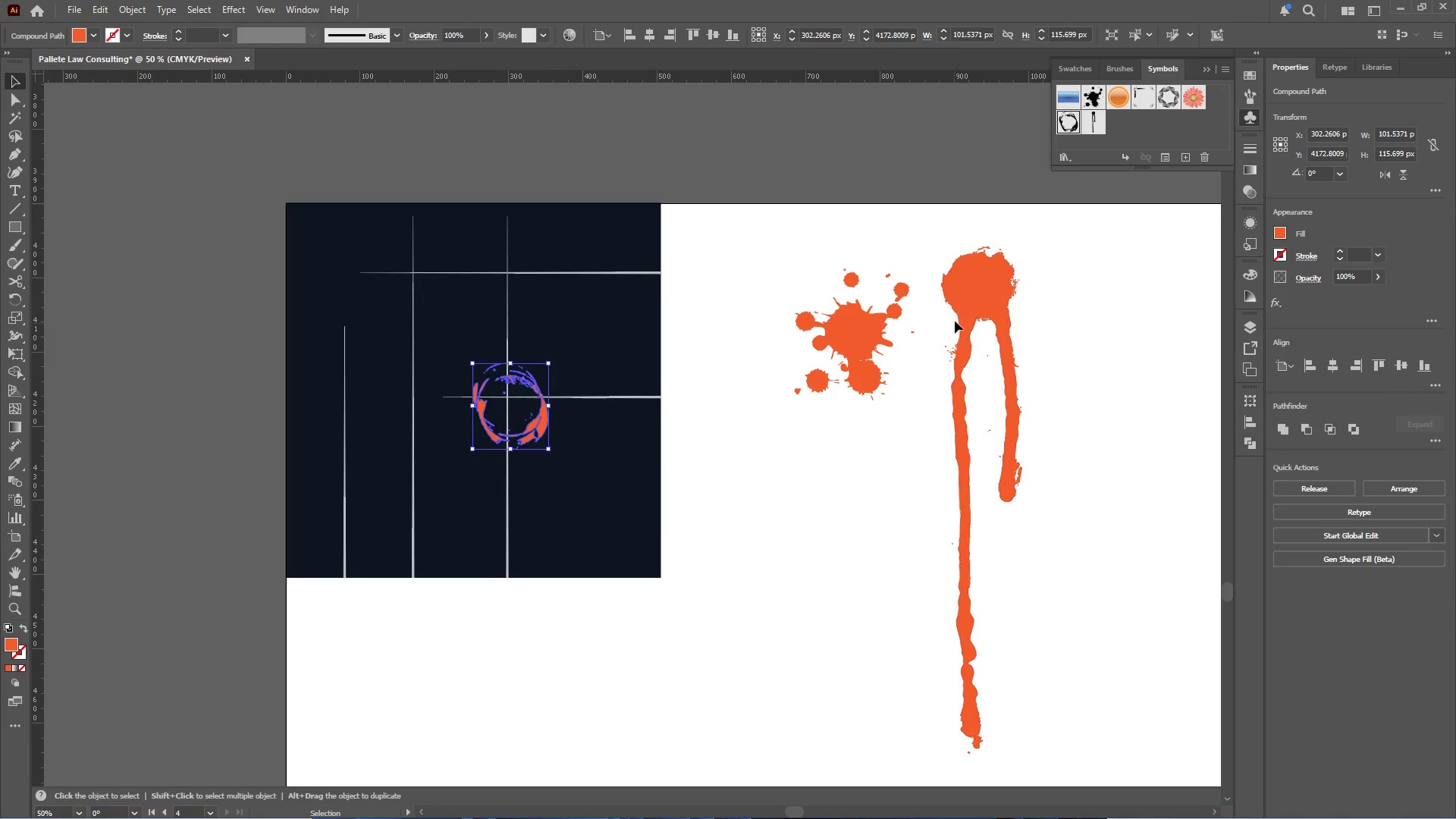 
hold_key(key=ShiftLeft, duration=1.69)
 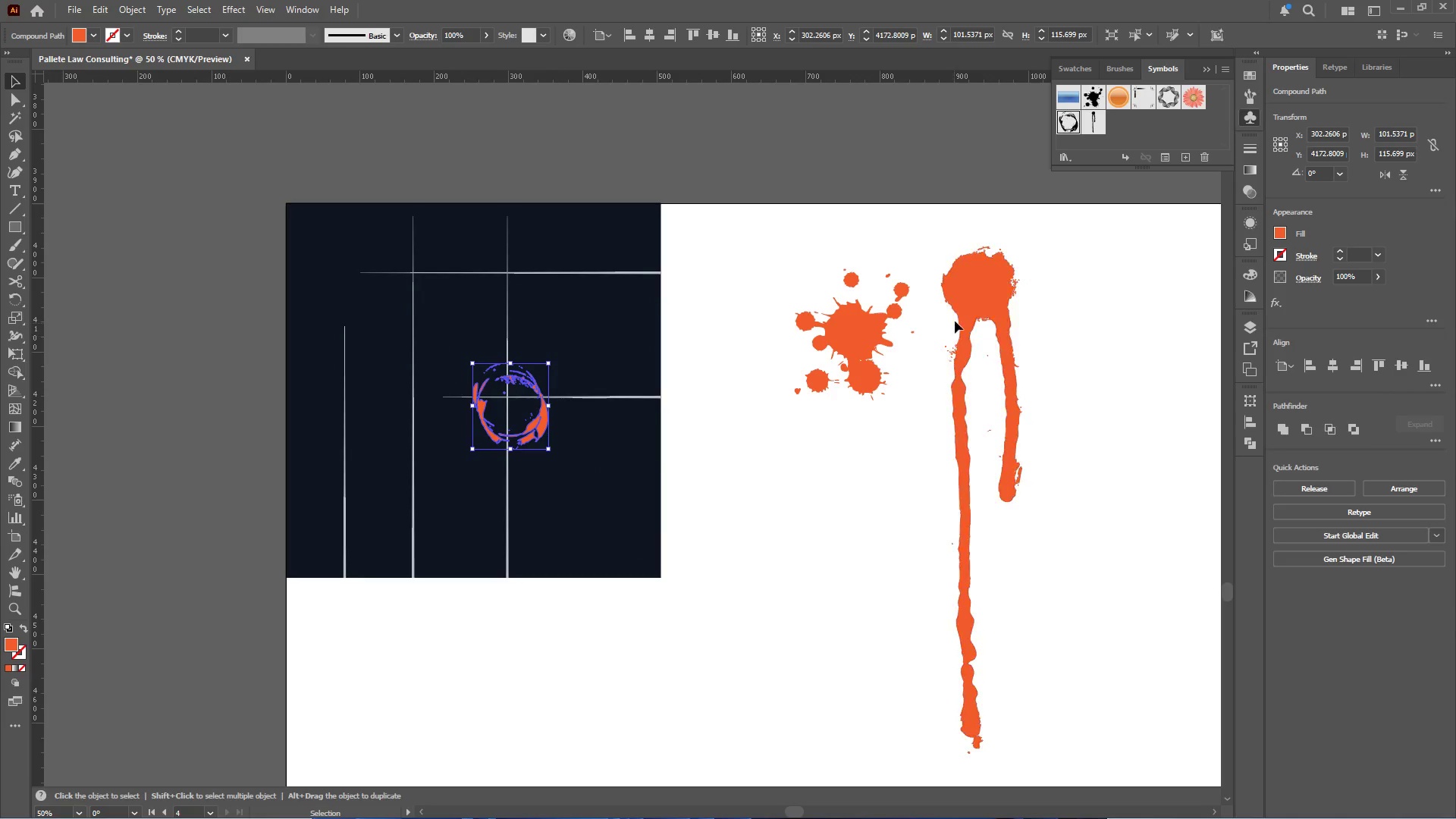 
scroll: coordinate [574, 466], scroll_direction: up, amount: 1.0
 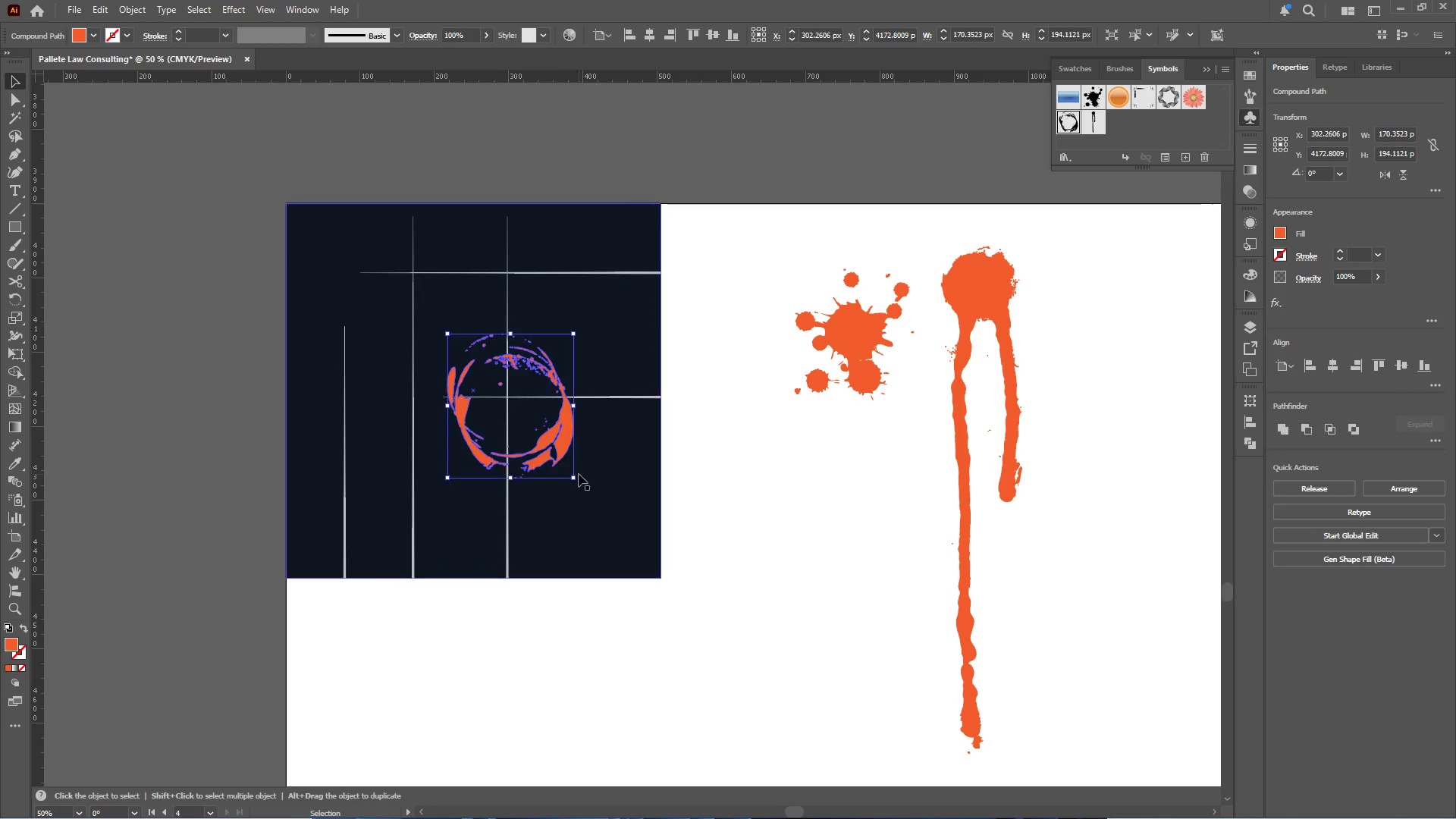 
left_click_drag(start_coordinate=[573, 476], to_coordinate=[551, 447])
 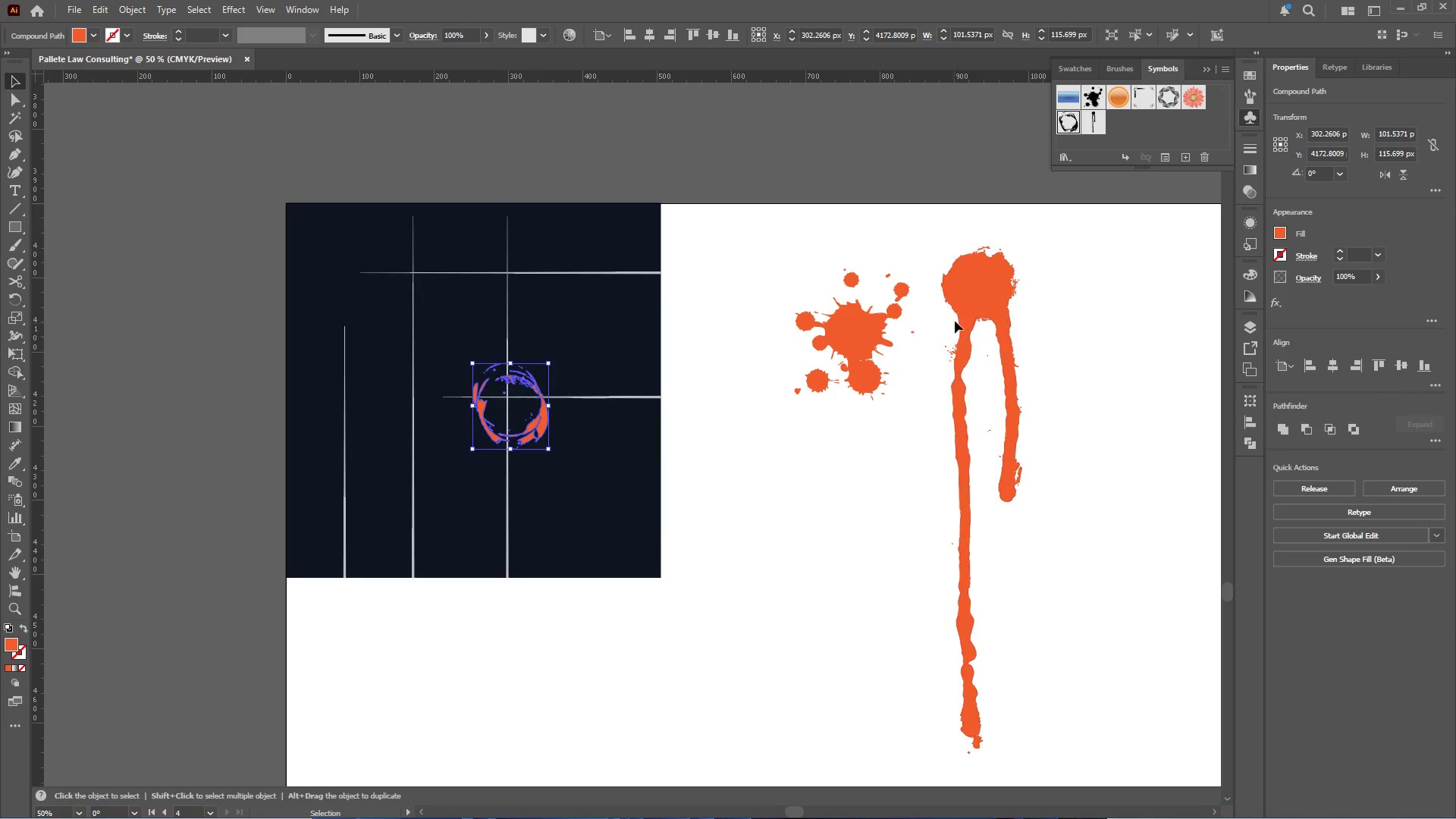 
left_click([962, 292])
 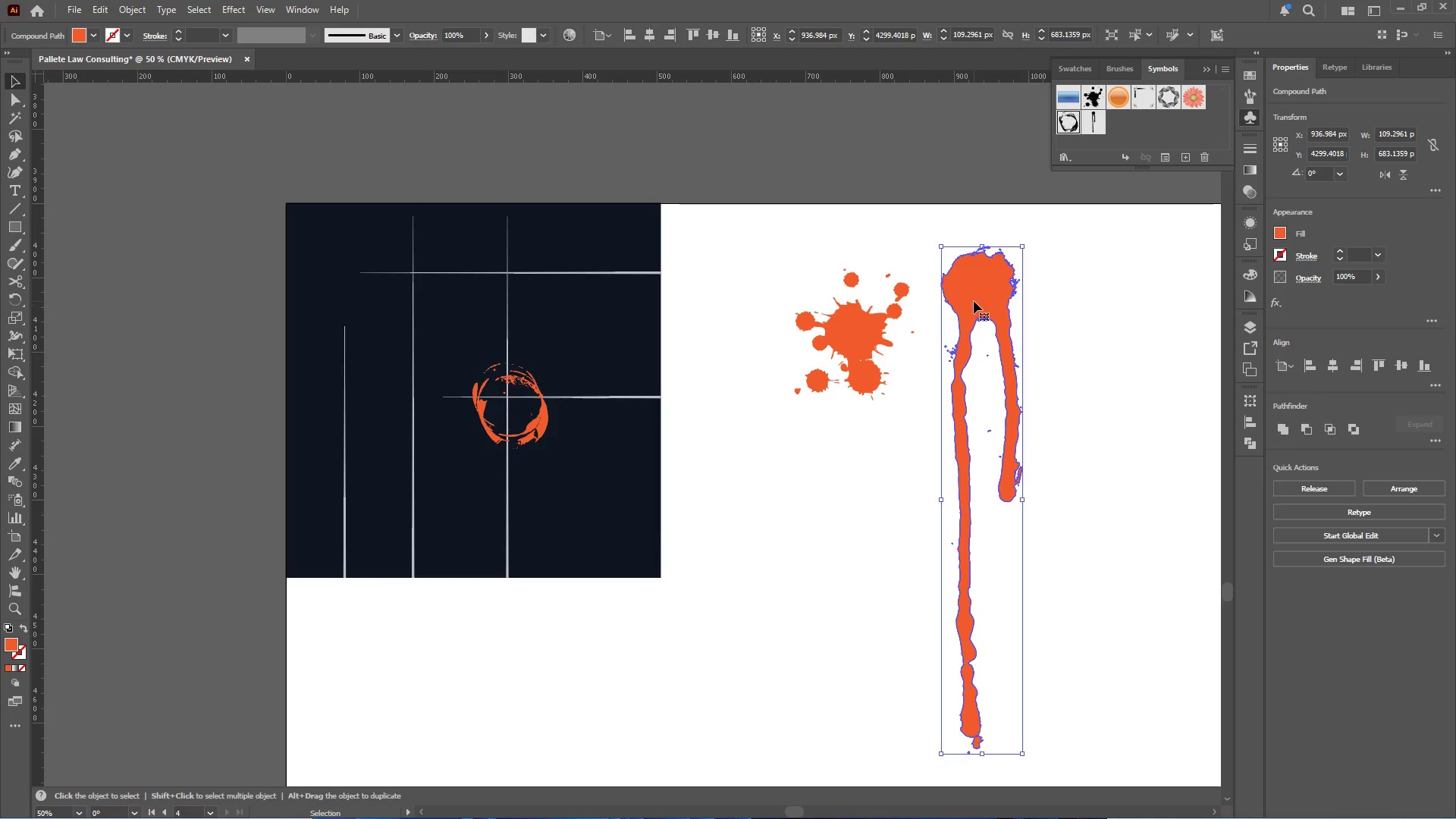 
left_click_drag(start_coordinate=[972, 300], to_coordinate=[410, 318])
 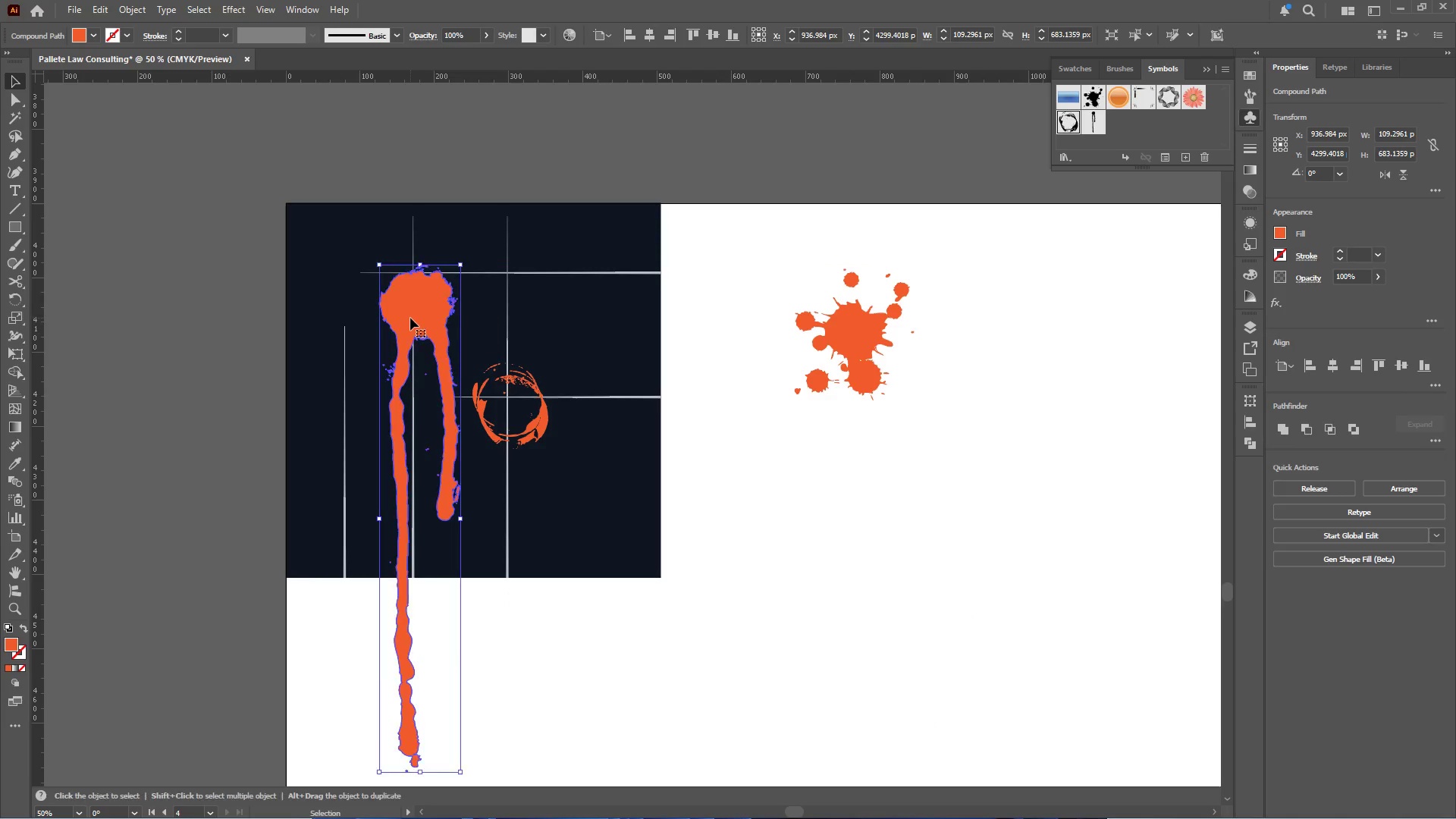 
hold_key(key=AltLeft, duration=0.41)
 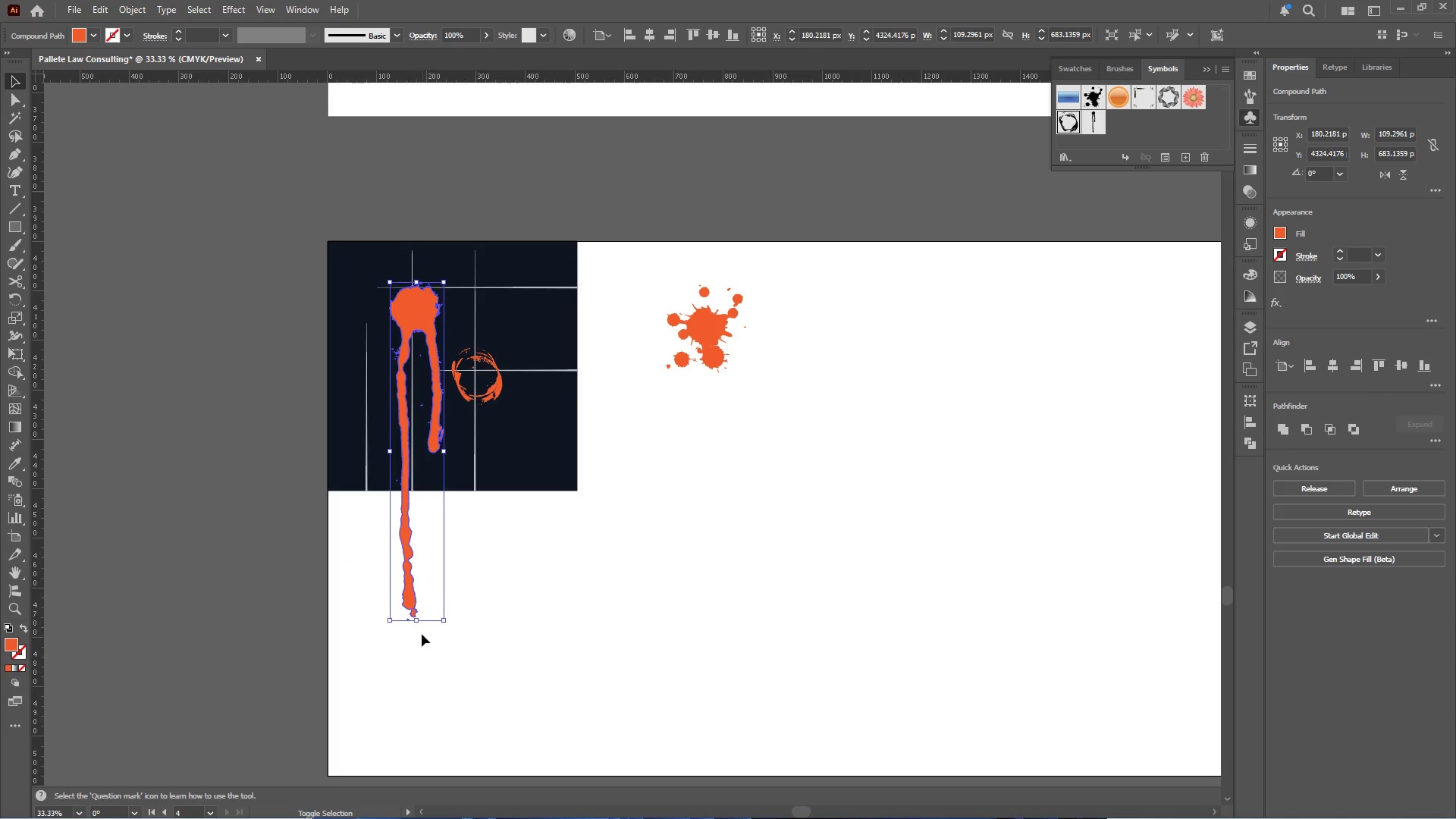 
hold_key(key=ShiftLeft, duration=2.97)
 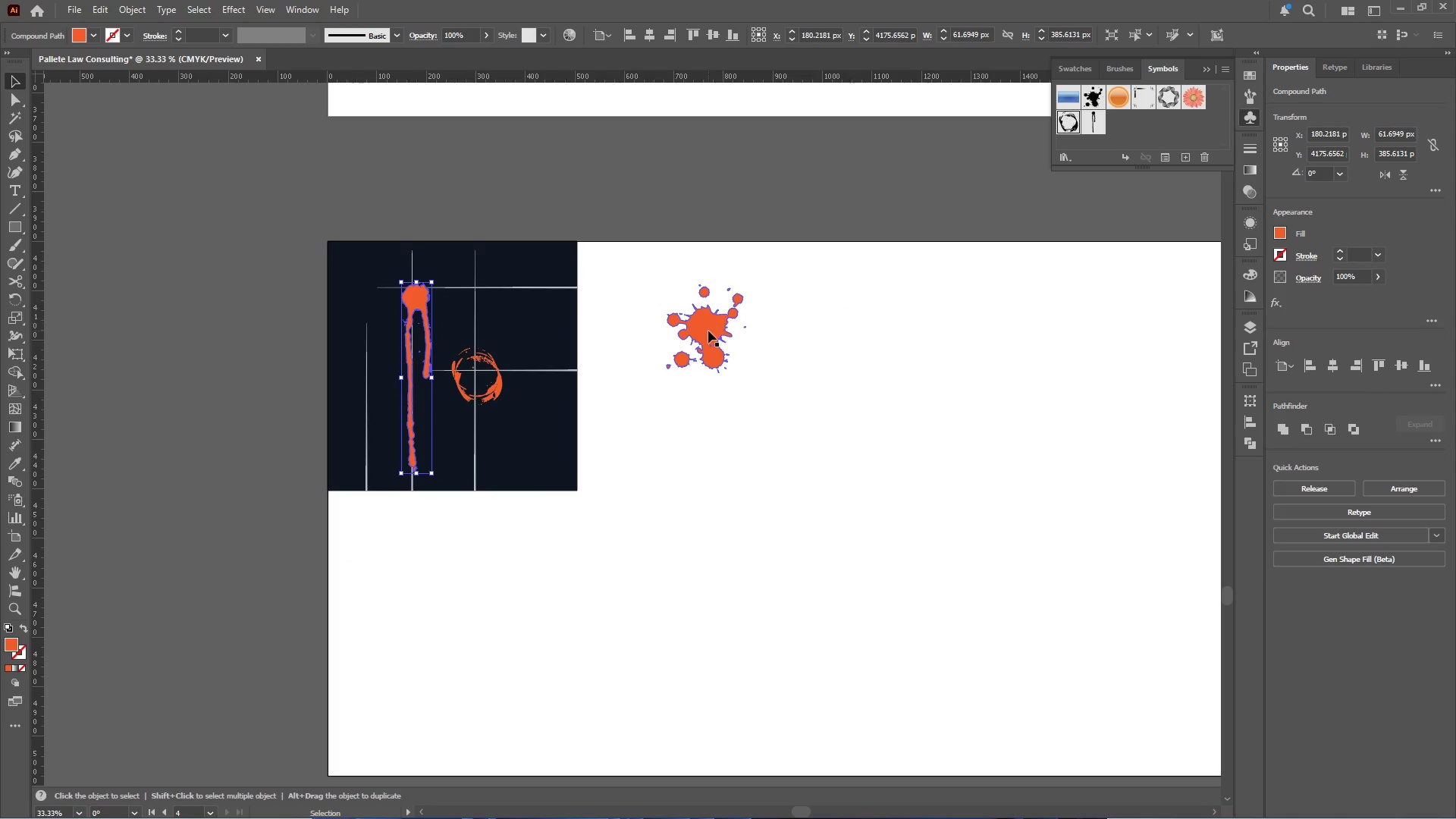 
scroll: coordinate [410, 317], scroll_direction: none, amount: 0.0
 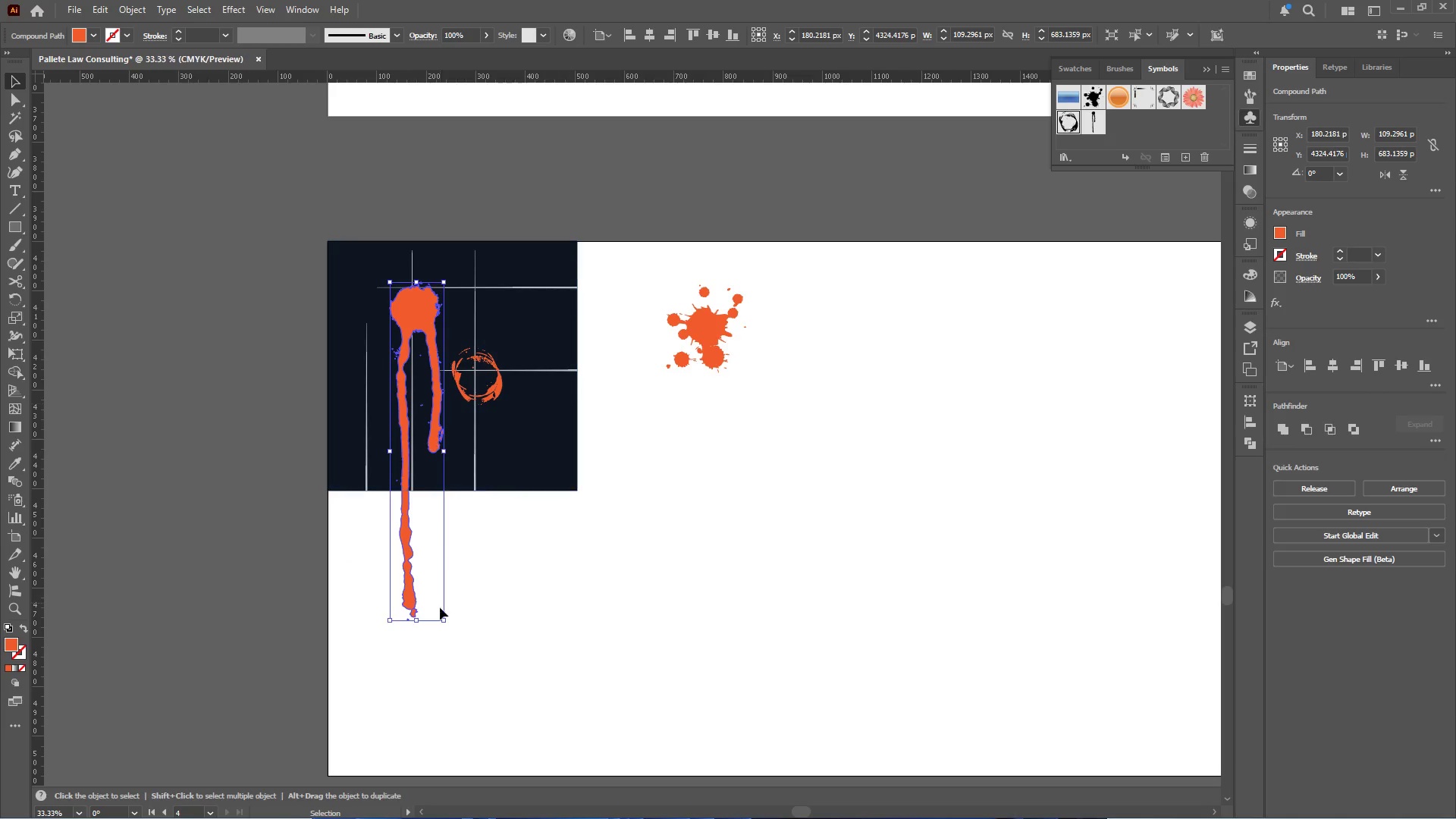 
left_click_drag(start_coordinate=[416, 620], to_coordinate=[415, 472])
 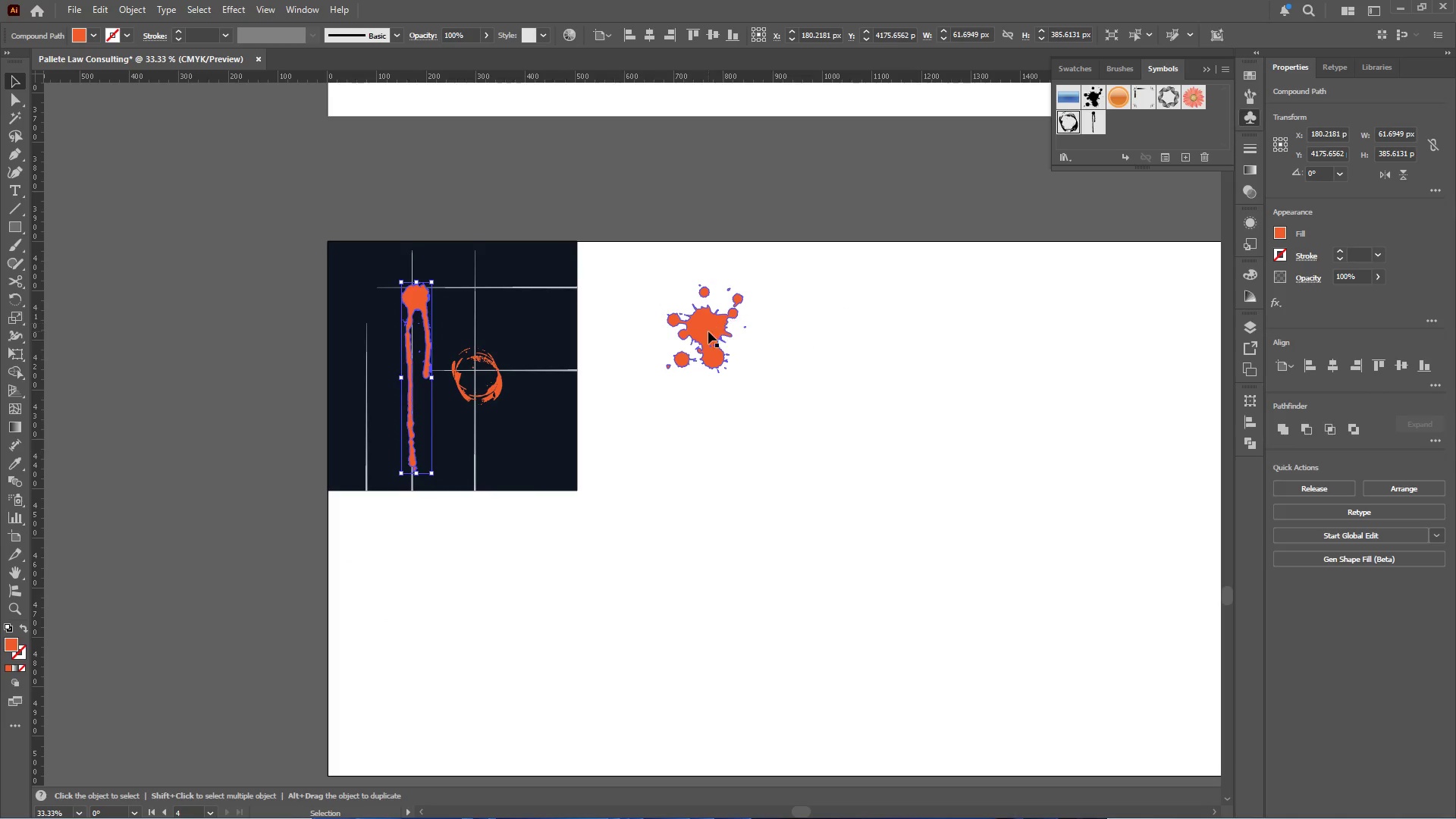 
left_click([708, 330])
 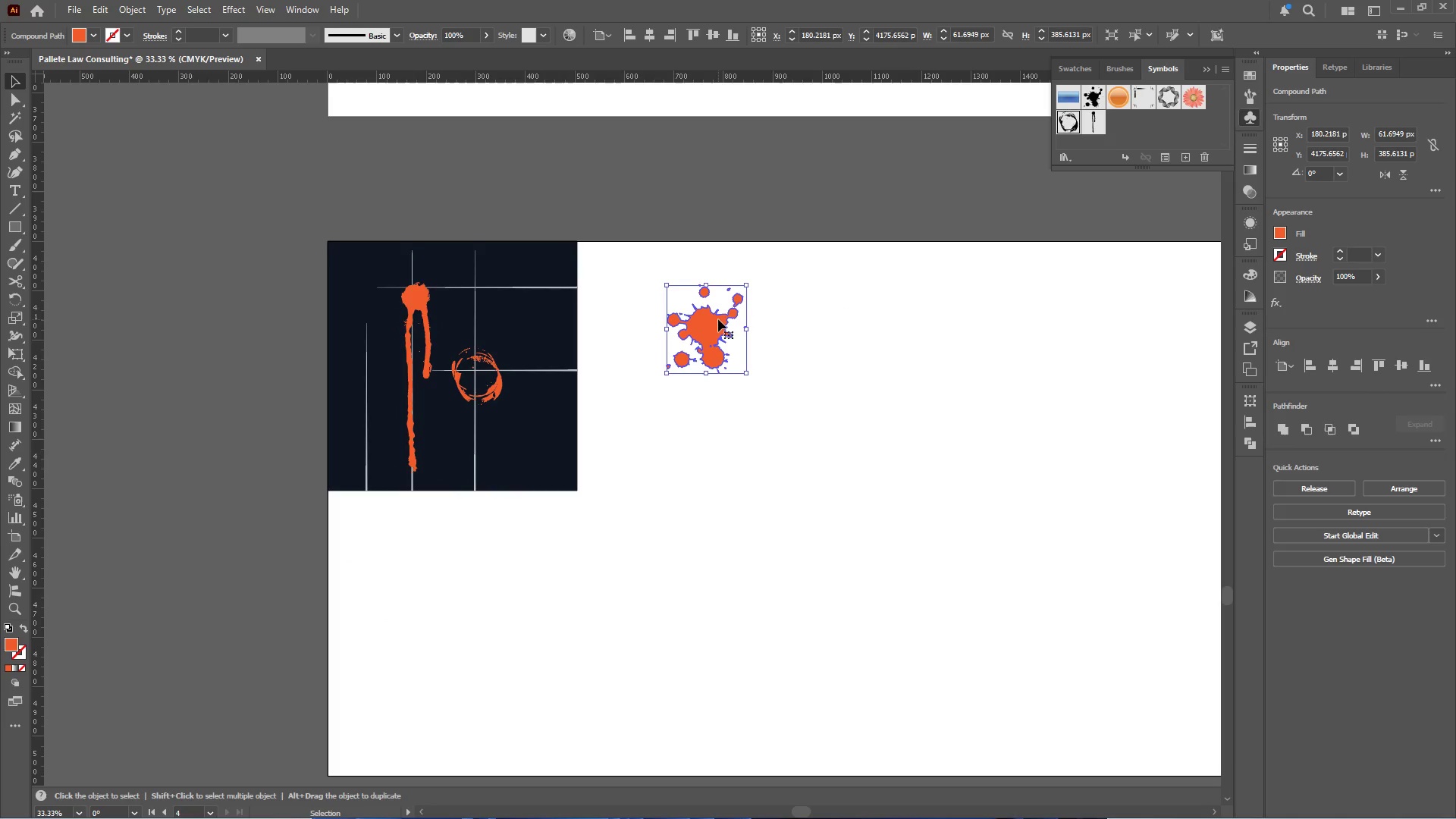 
left_click_drag(start_coordinate=[718, 318], to_coordinate=[552, 291])
 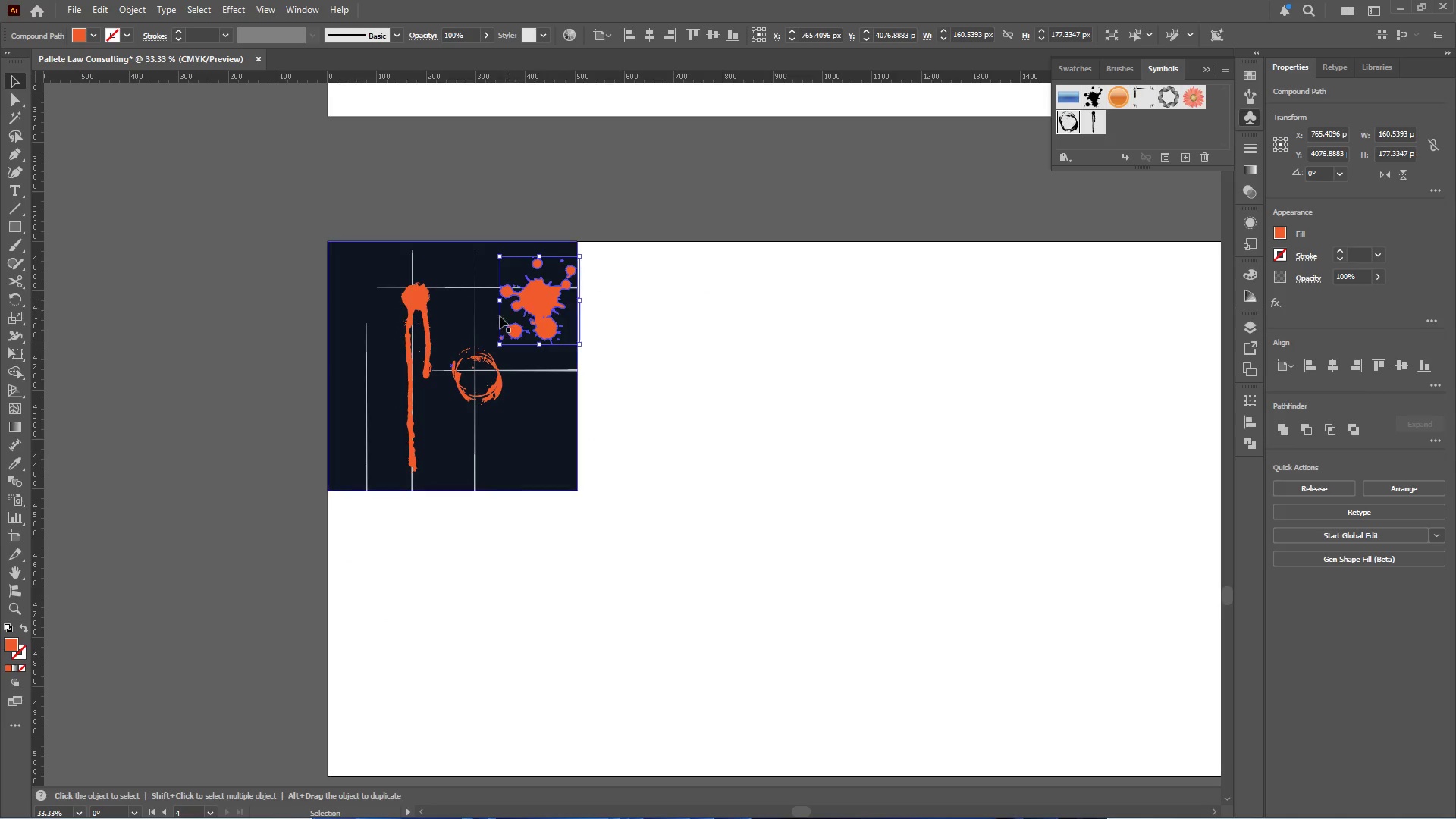 
hold_key(key=ShiftLeft, duration=1.98)
left_click_drag(start_coordinate=[497, 344], to_coordinate=[526, 309])
 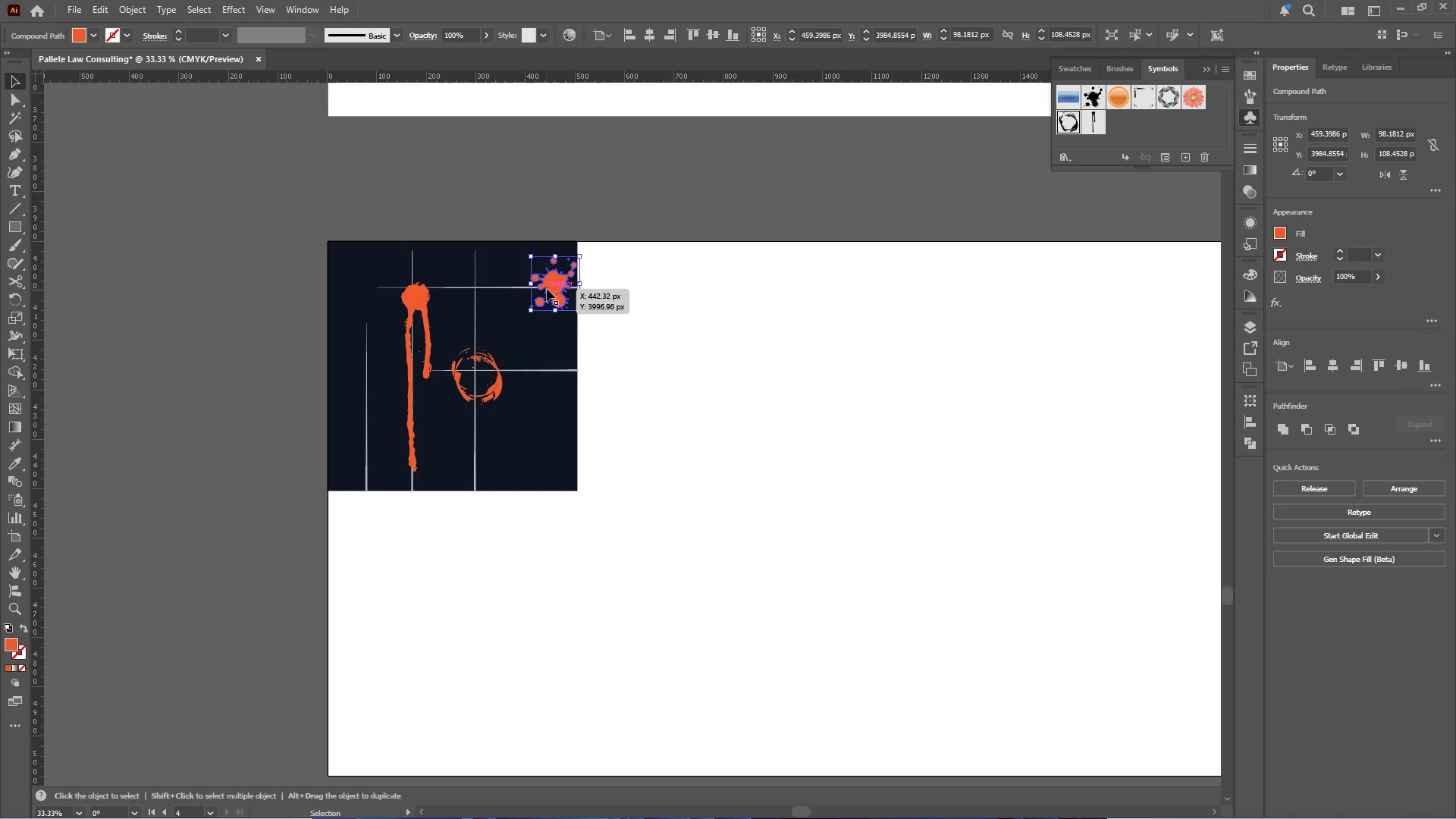 
left_click_drag(start_coordinate=[548, 282], to_coordinate=[532, 438])
 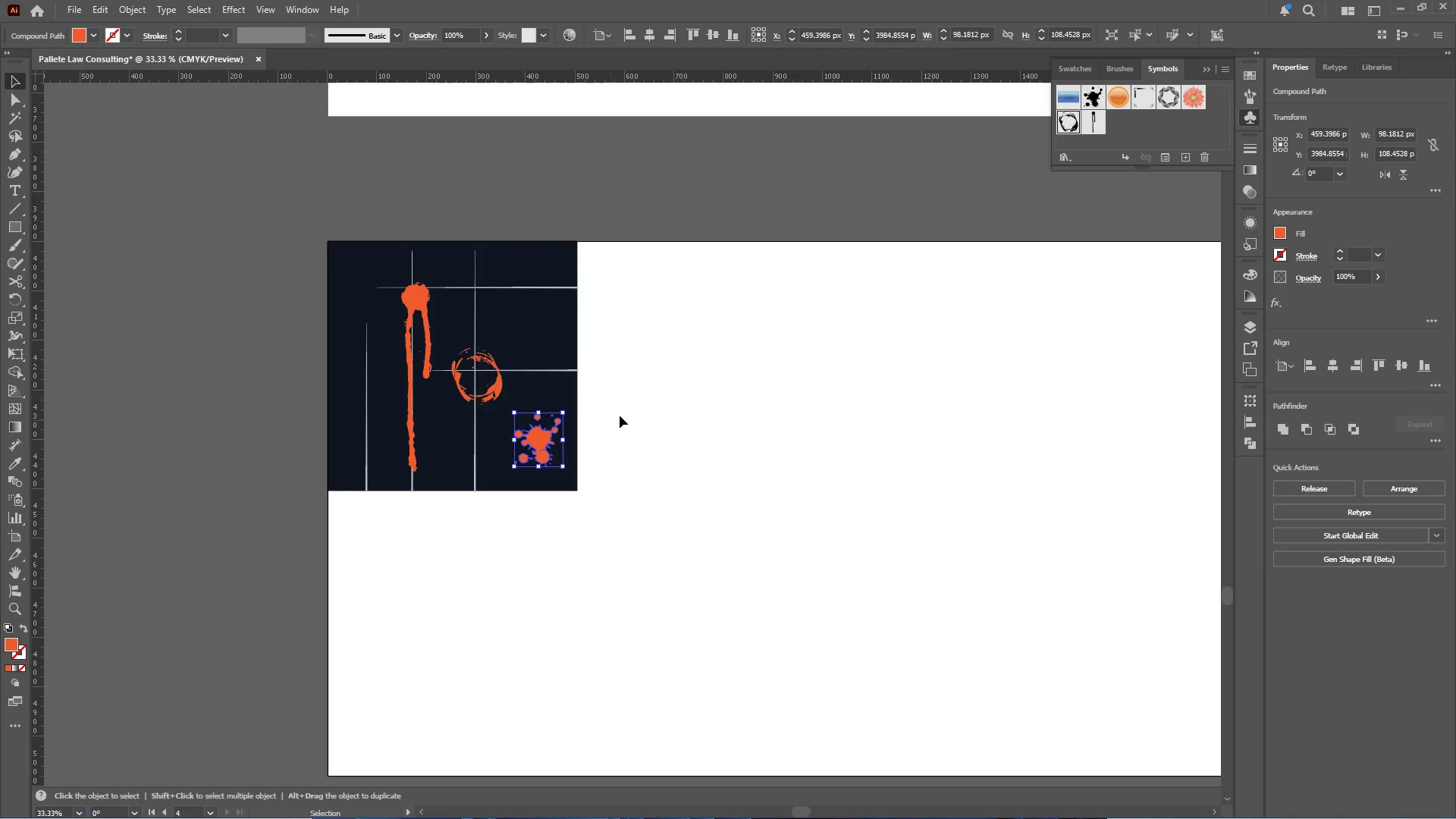 
left_click_drag(start_coordinate=[621, 412], to_coordinate=[621, 407])
 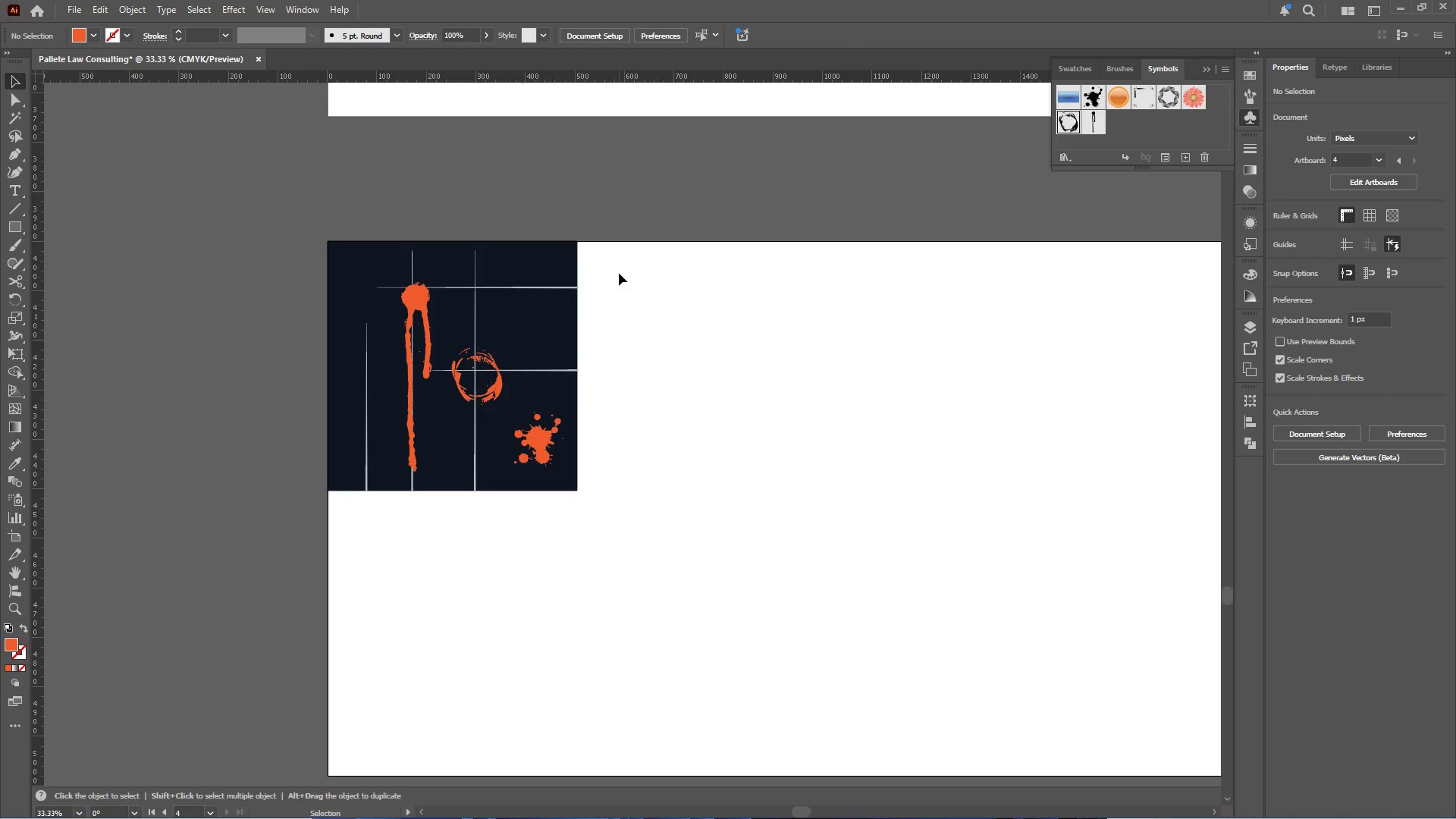 
left_click_drag(start_coordinate=[617, 262], to_coordinate=[347, 507])
 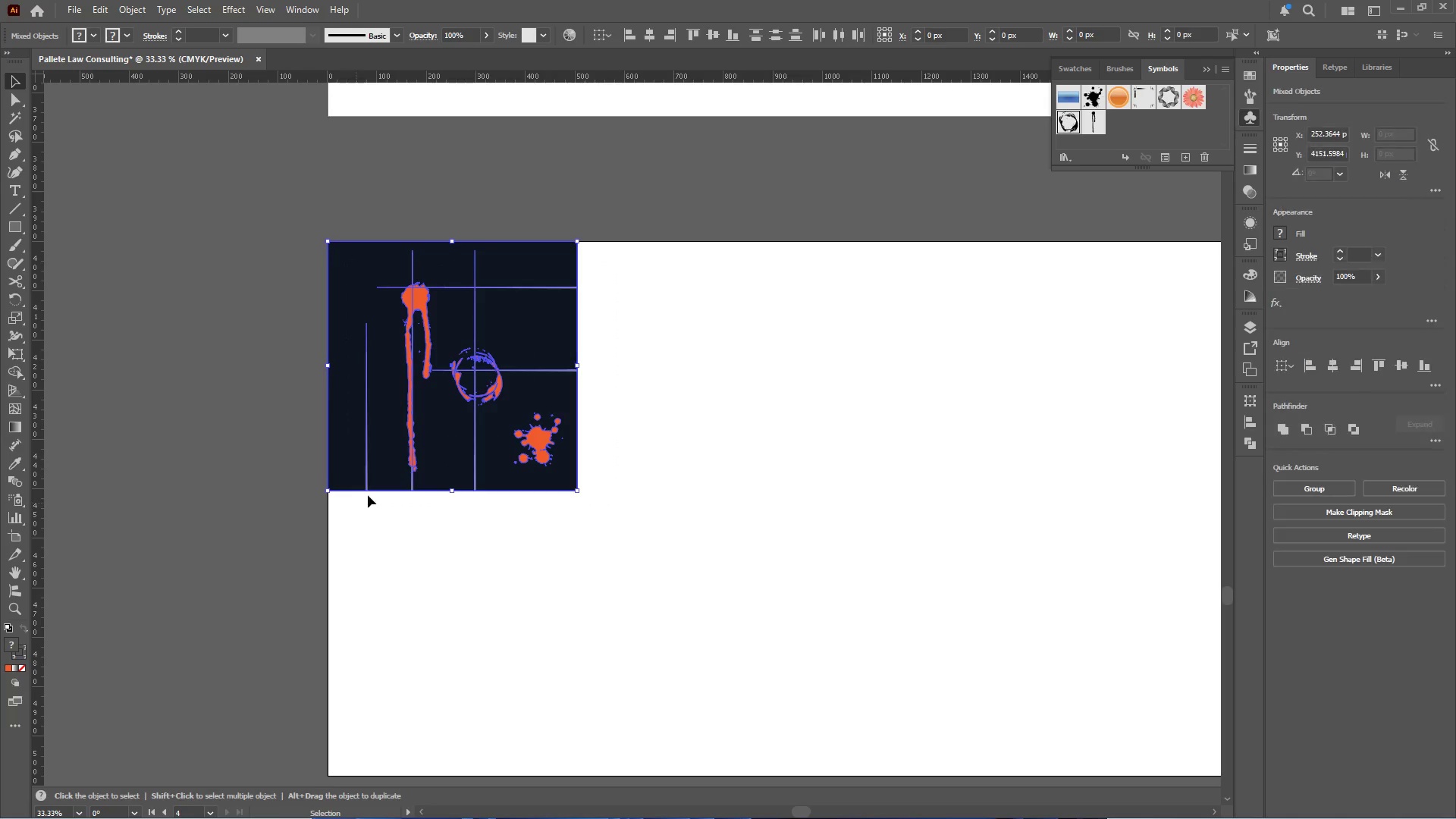 
key(Control+G)
 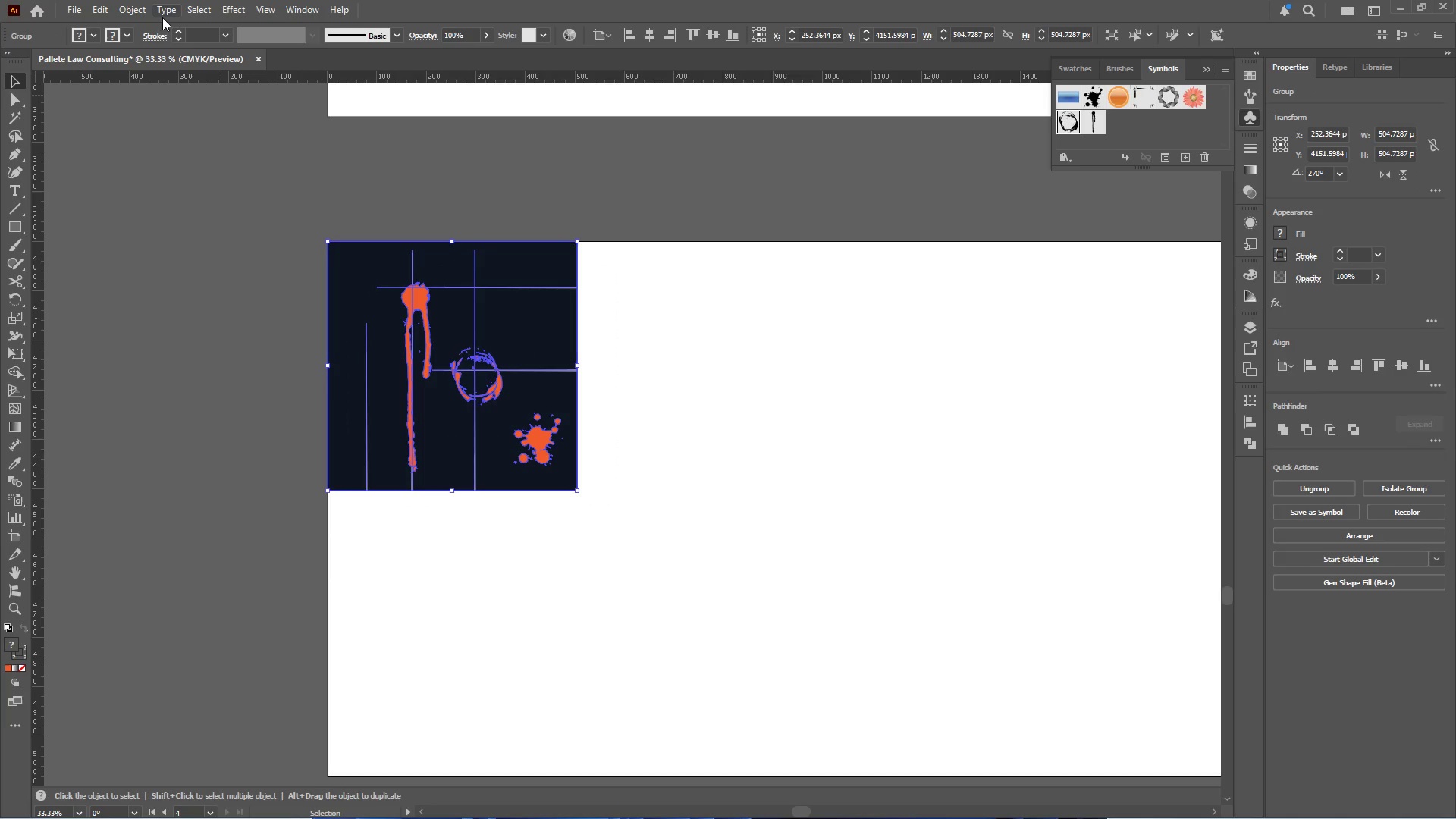 
left_click([136, 8])
 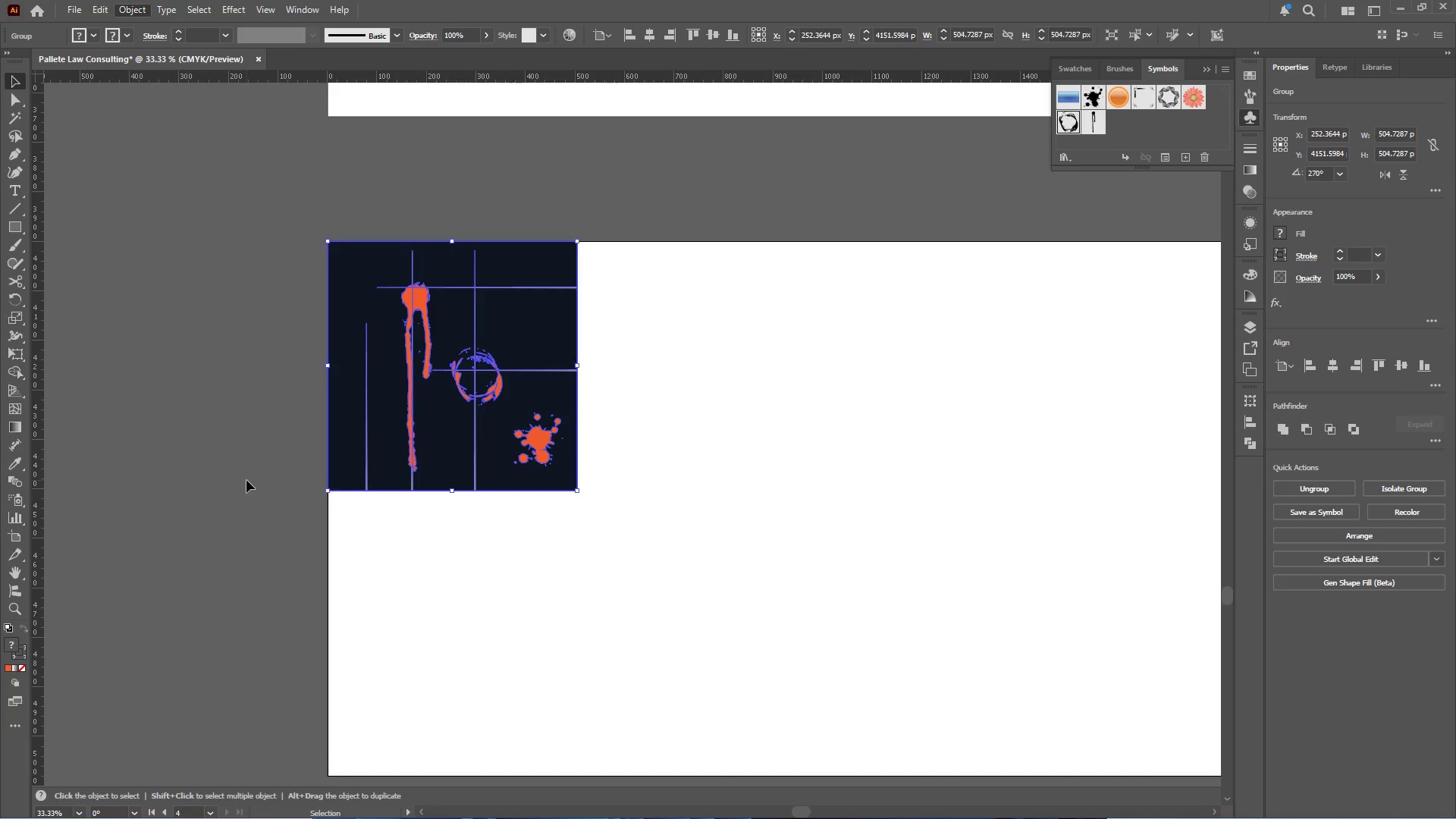 
hold_key(key=ShiftLeft, duration=1.41)
left_click_drag(start_coordinate=[579, 488], to_coordinate=[488, 413])
 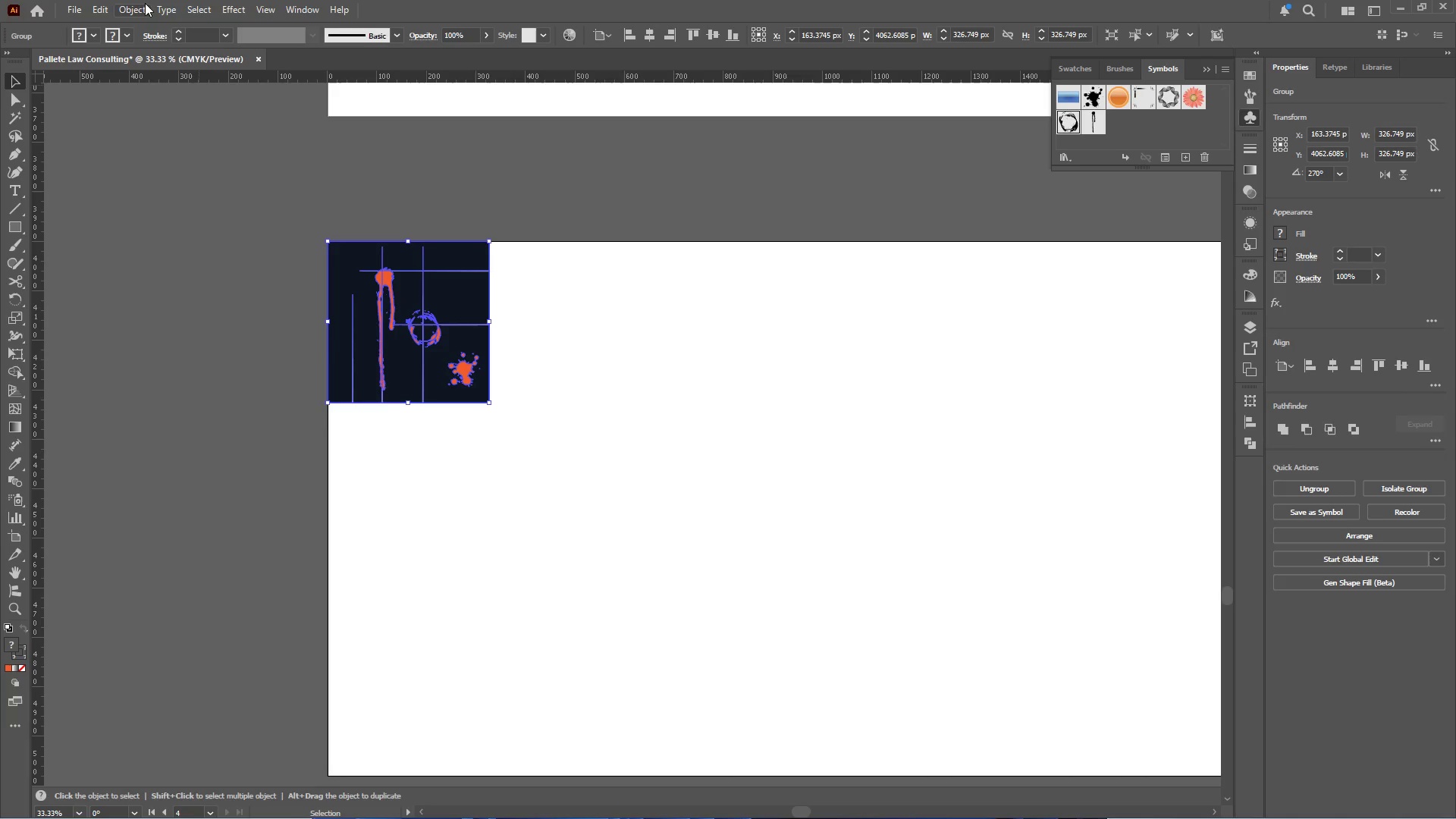 
left_click([136, 12])
 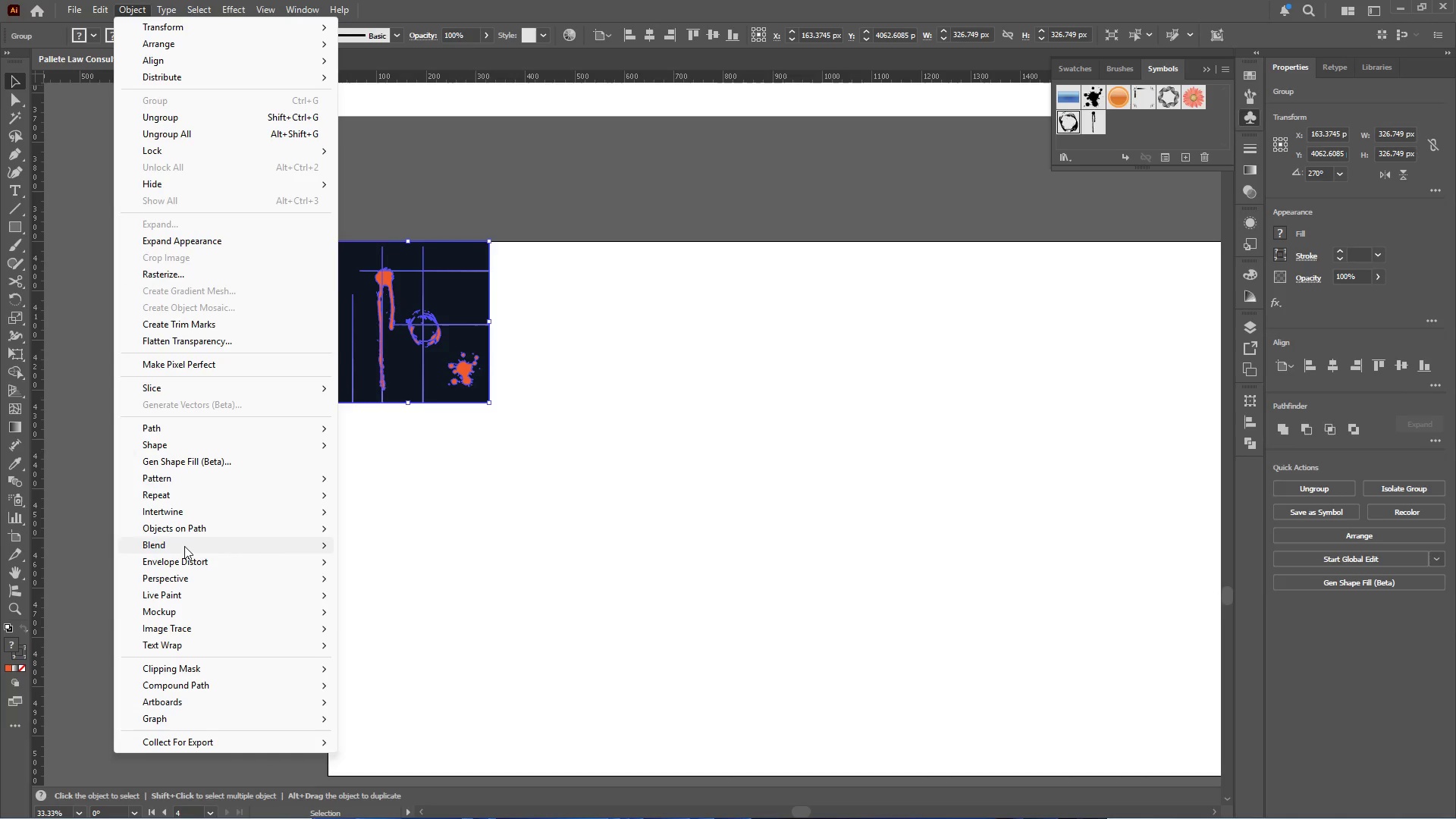 
left_click([192, 482])
 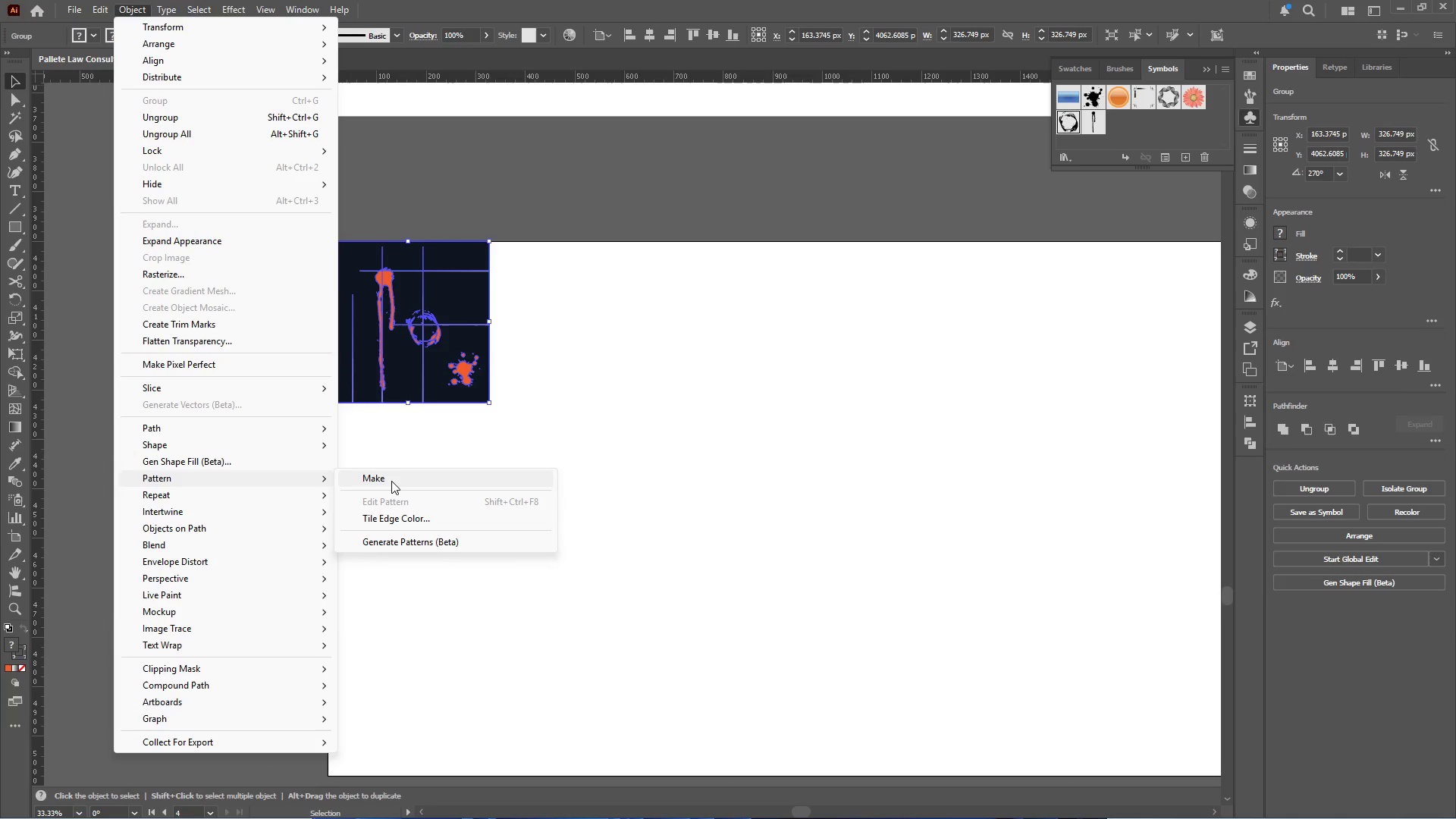 
left_click([391, 481])
 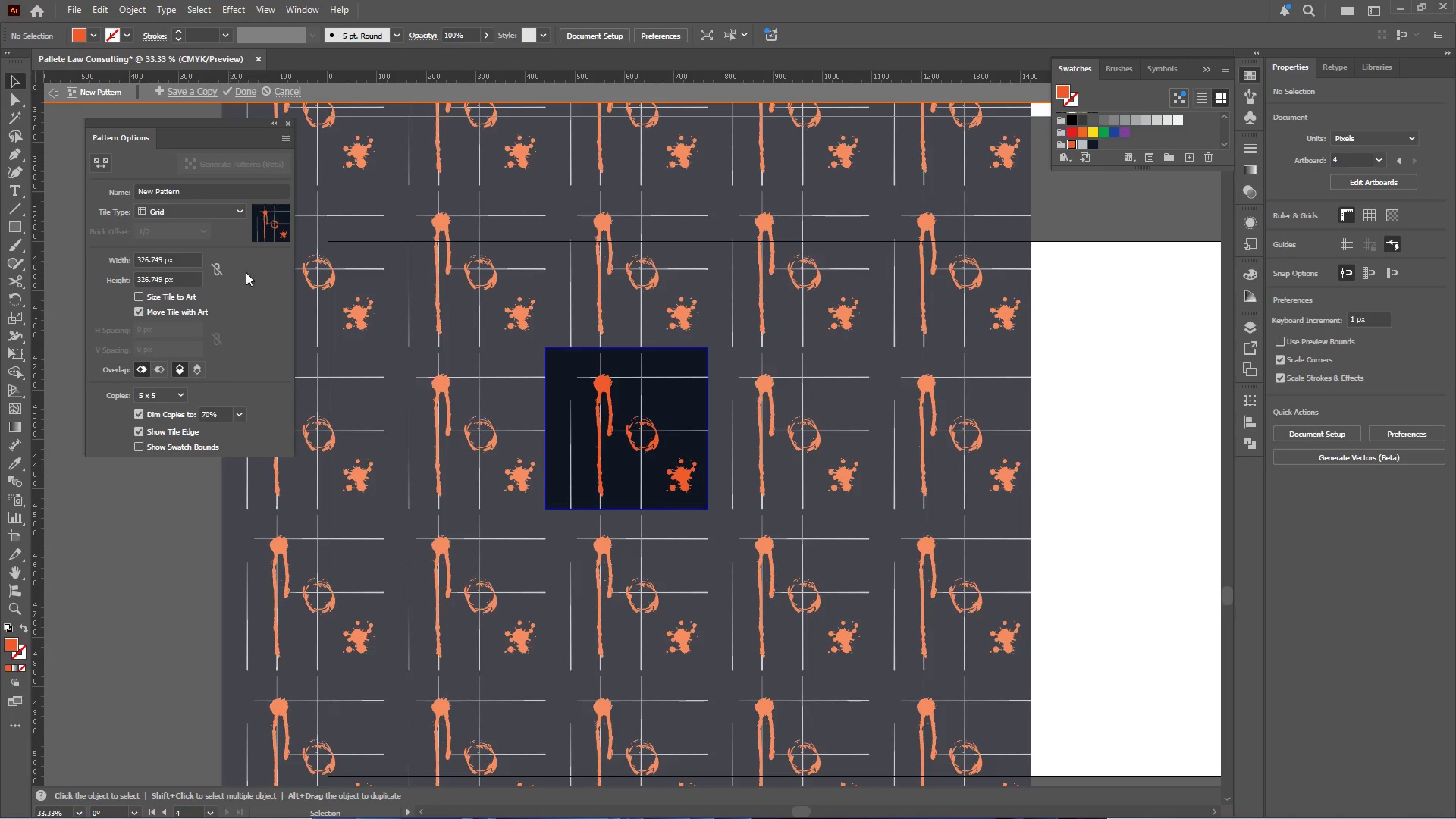 
left_click([191, 212])
 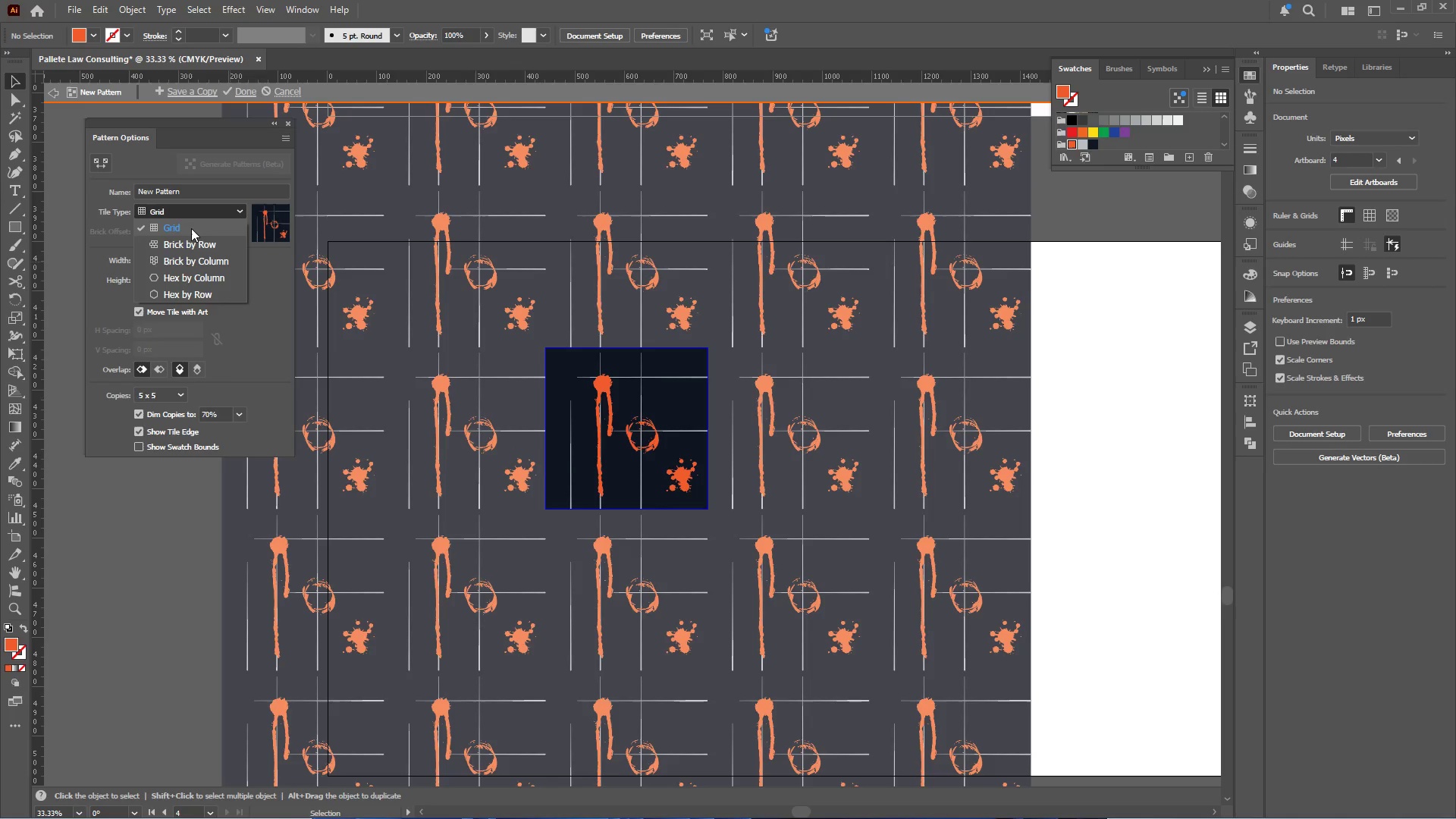 
left_click([191, 245])
 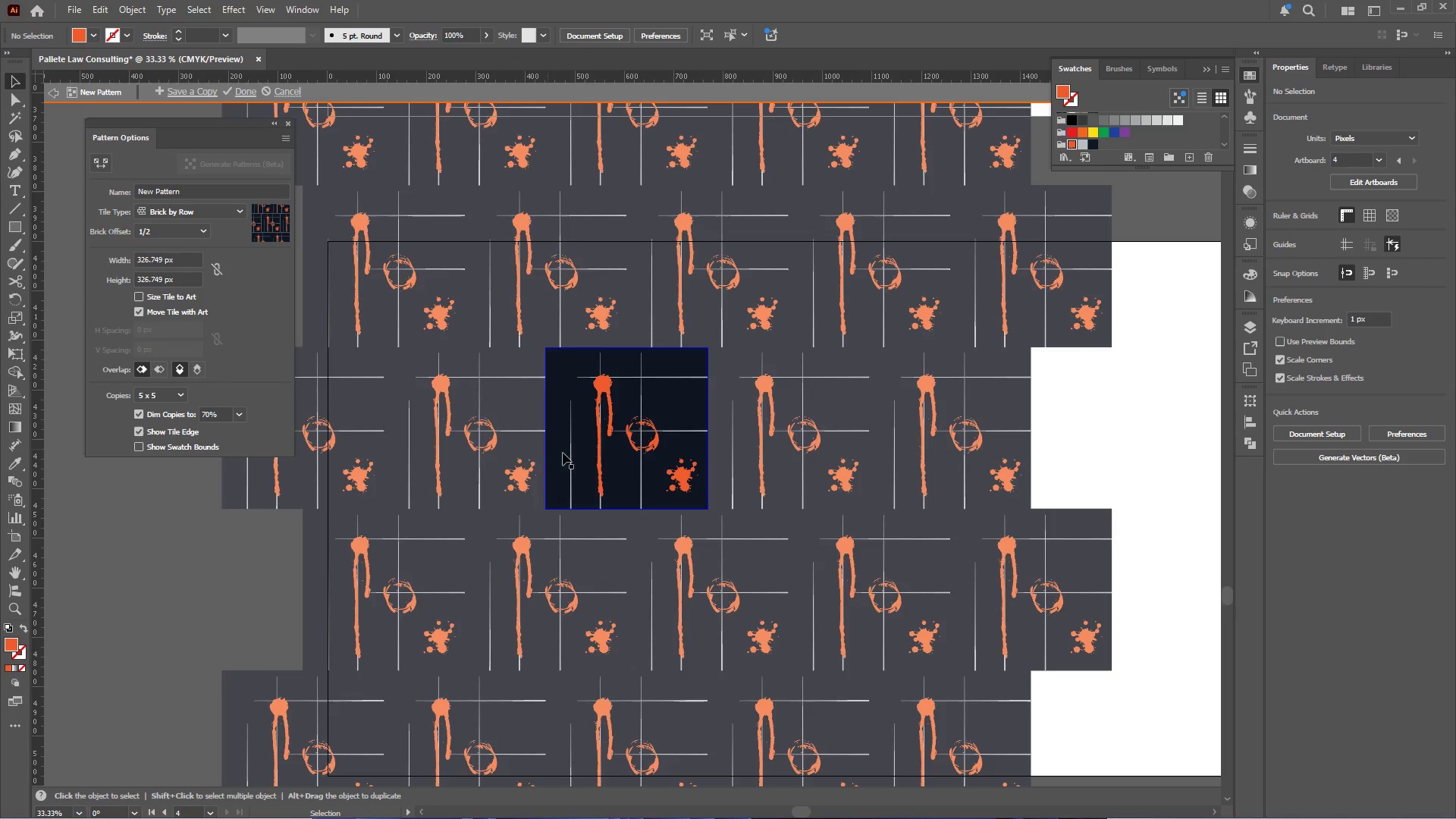 
left_click([641, 482])
 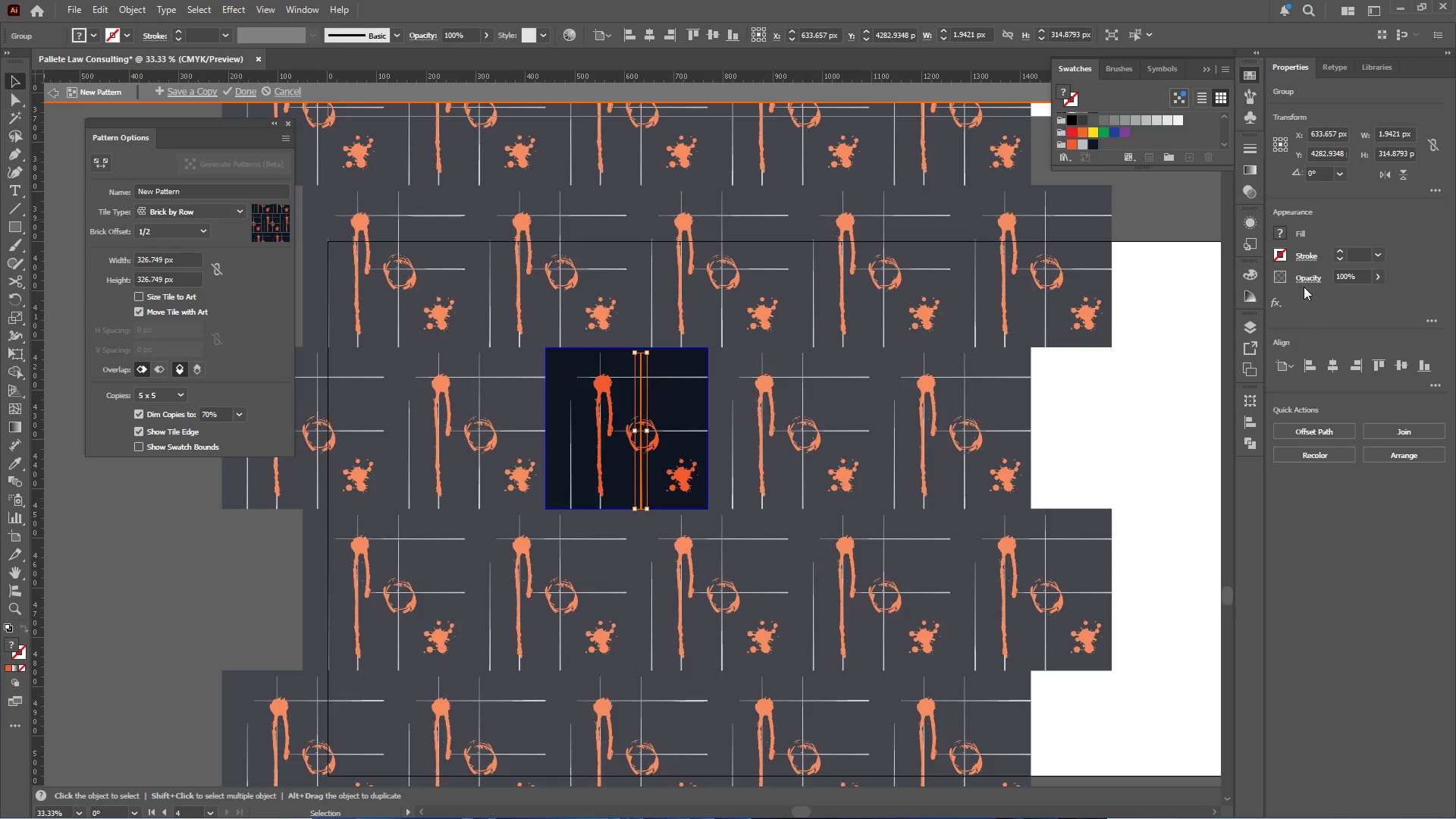 
left_click([1307, 252])
 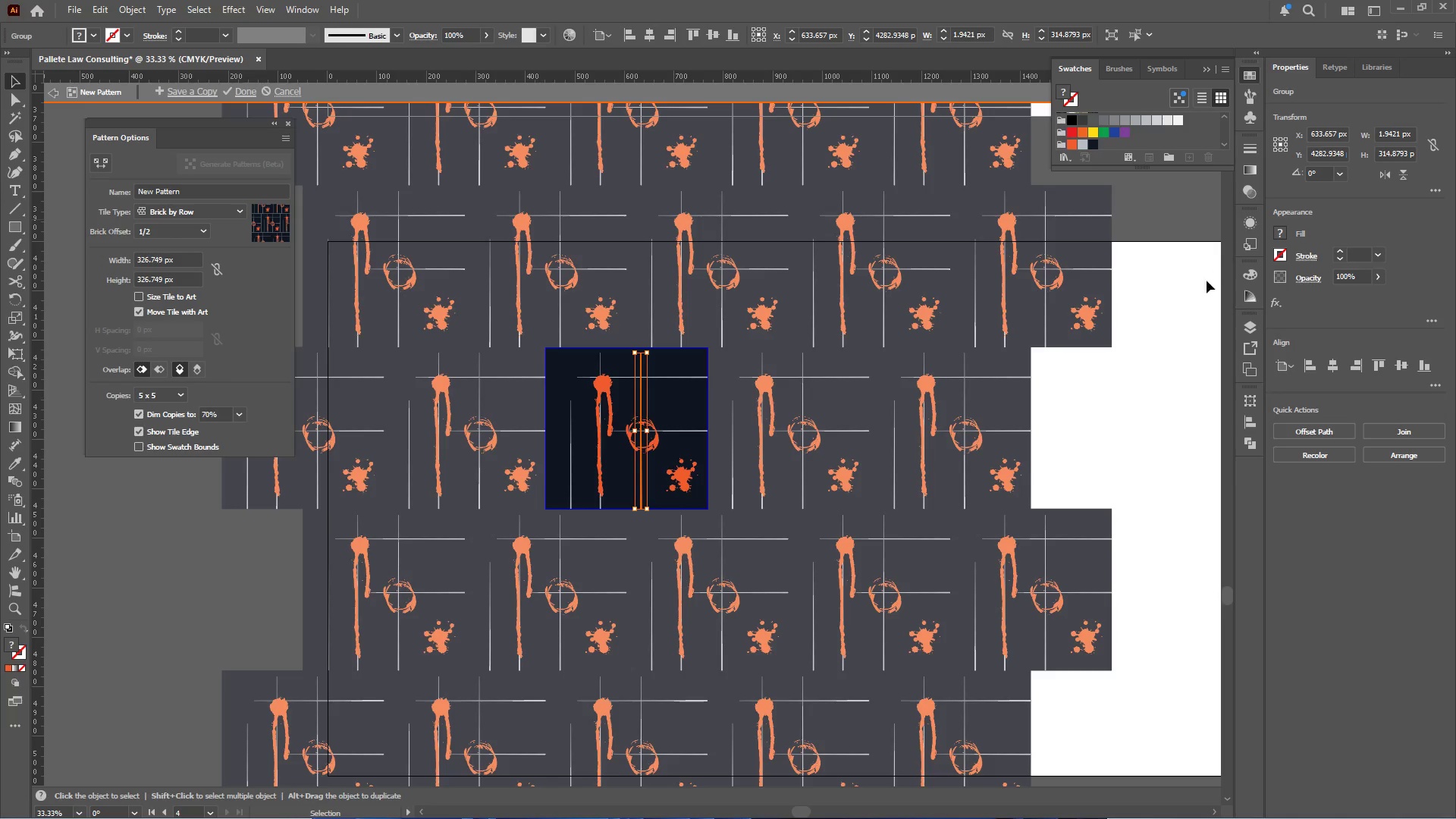 
hold_key(key=AltLeft, duration=0.39)
scroll: coordinate [640, 469], scroll_direction: up, amount: 1.0
 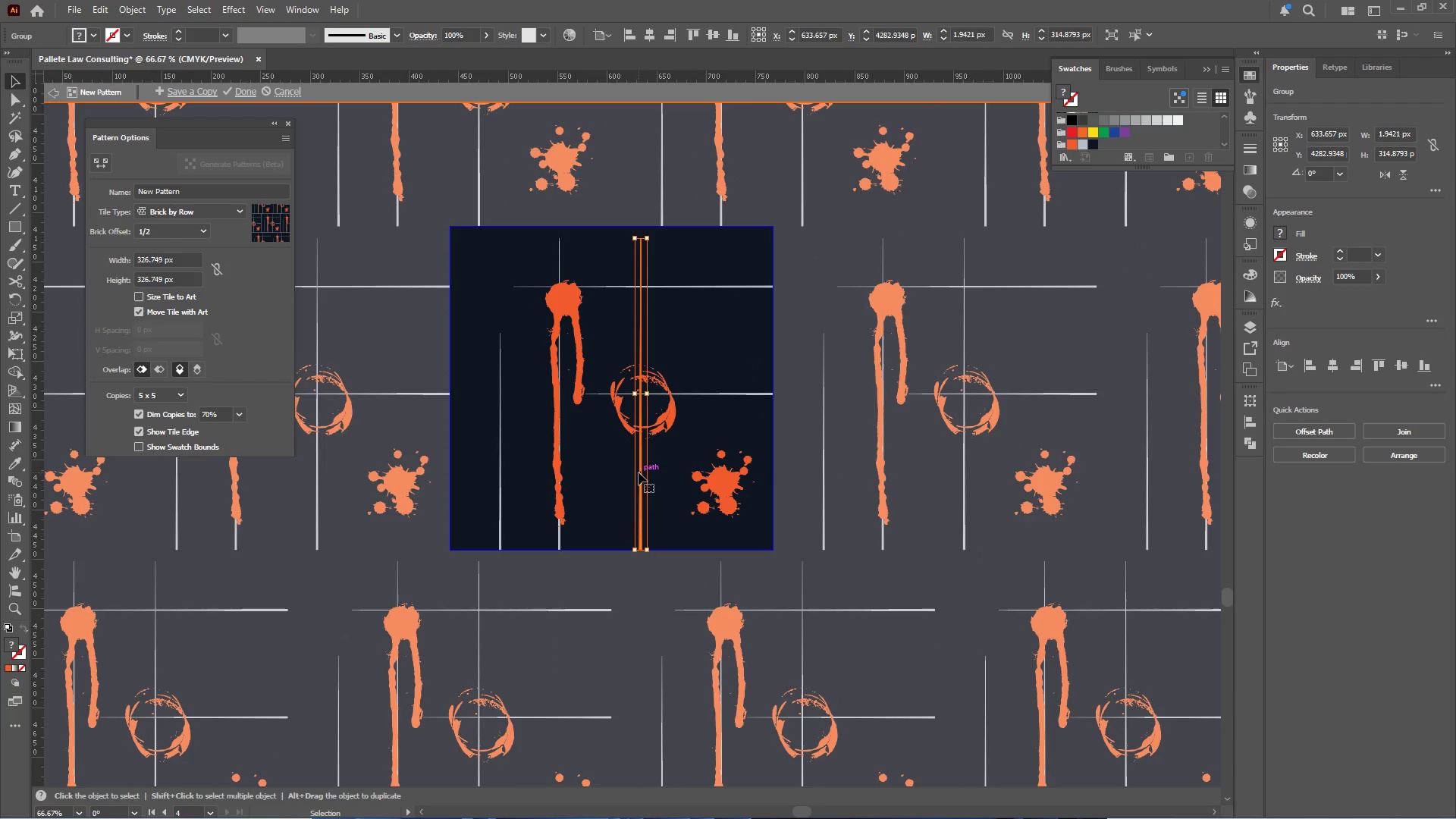 
double_click([639, 472])
 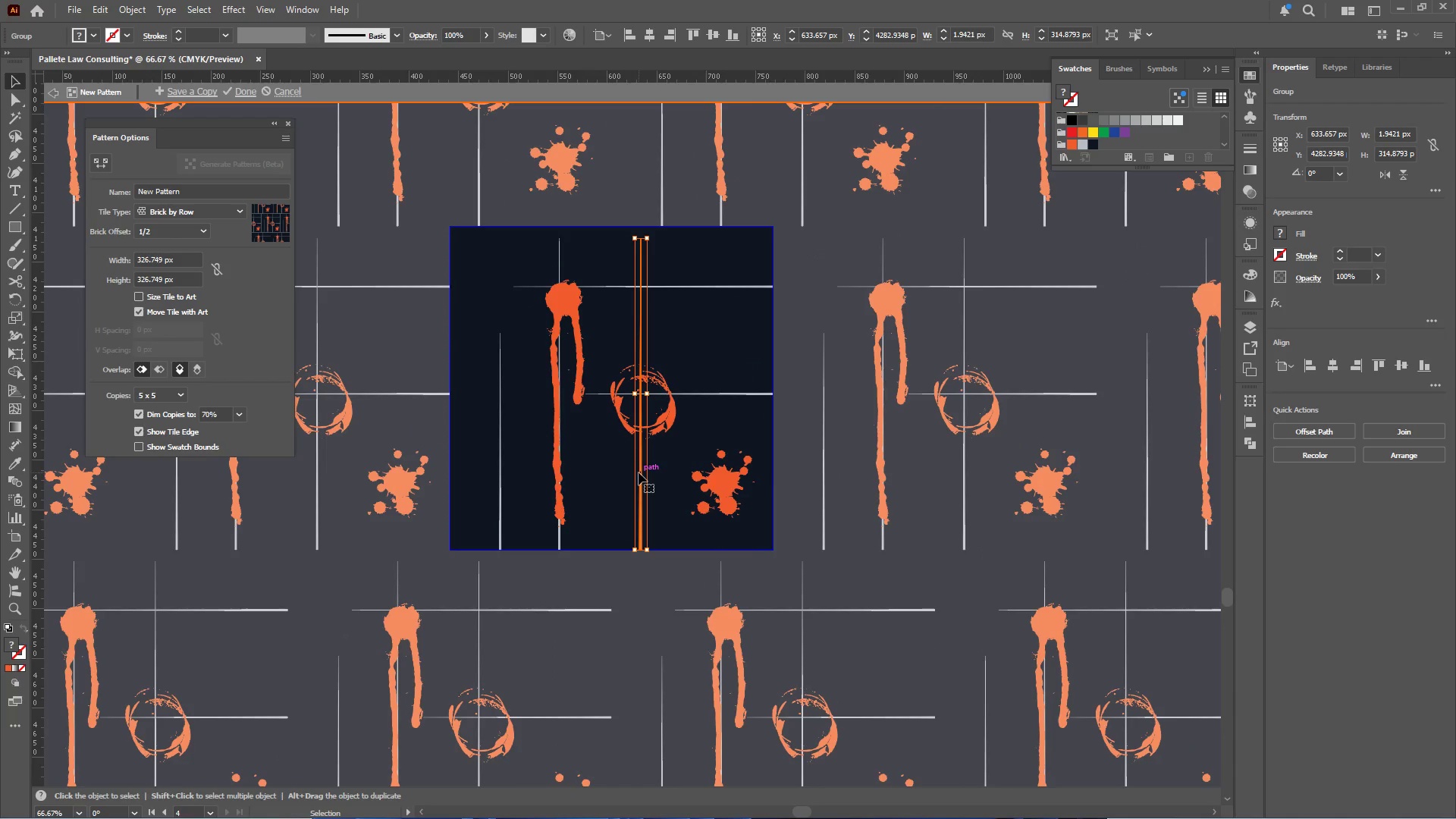 
left_click([639, 472])
 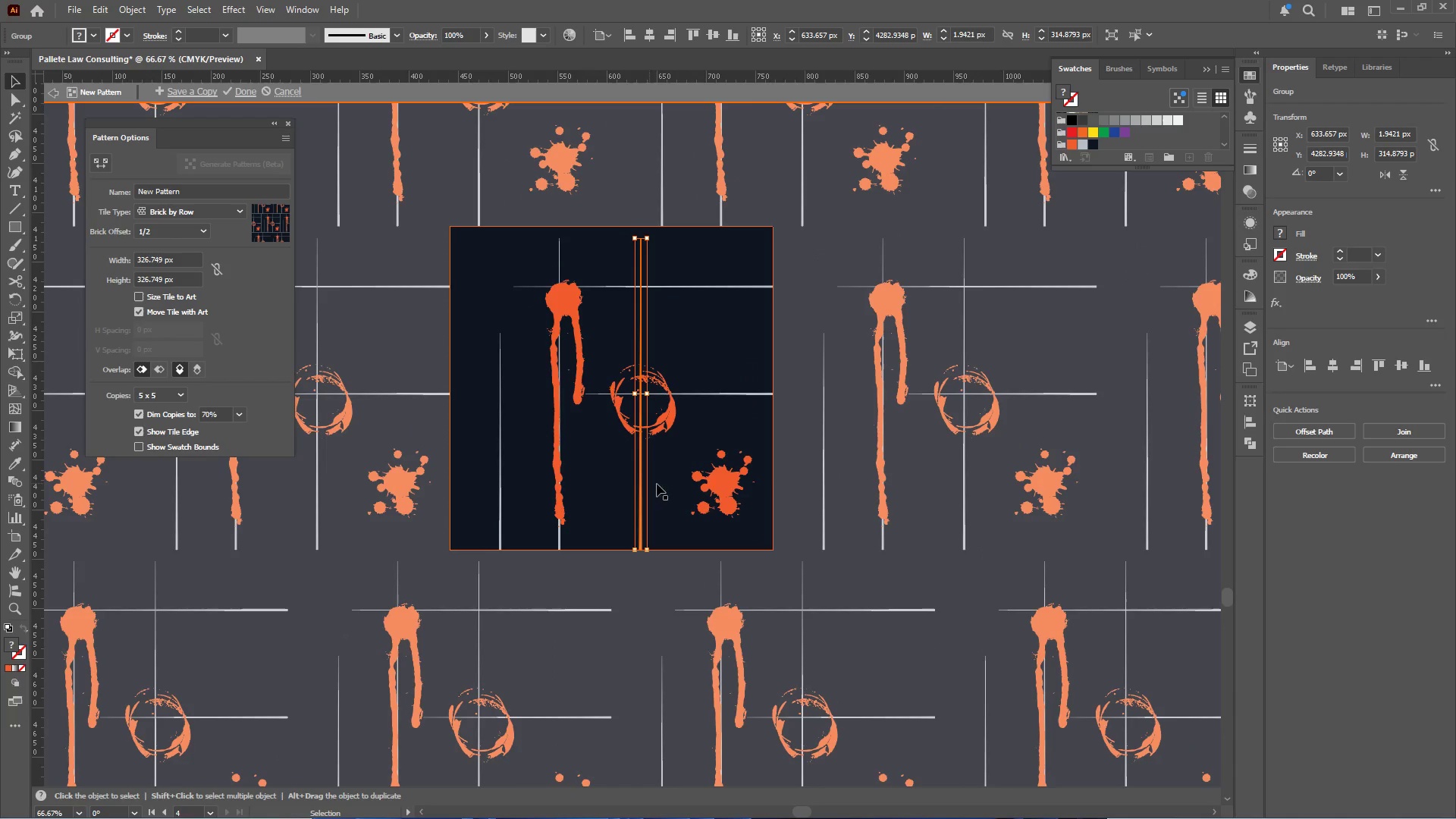 
left_click([668, 483])
 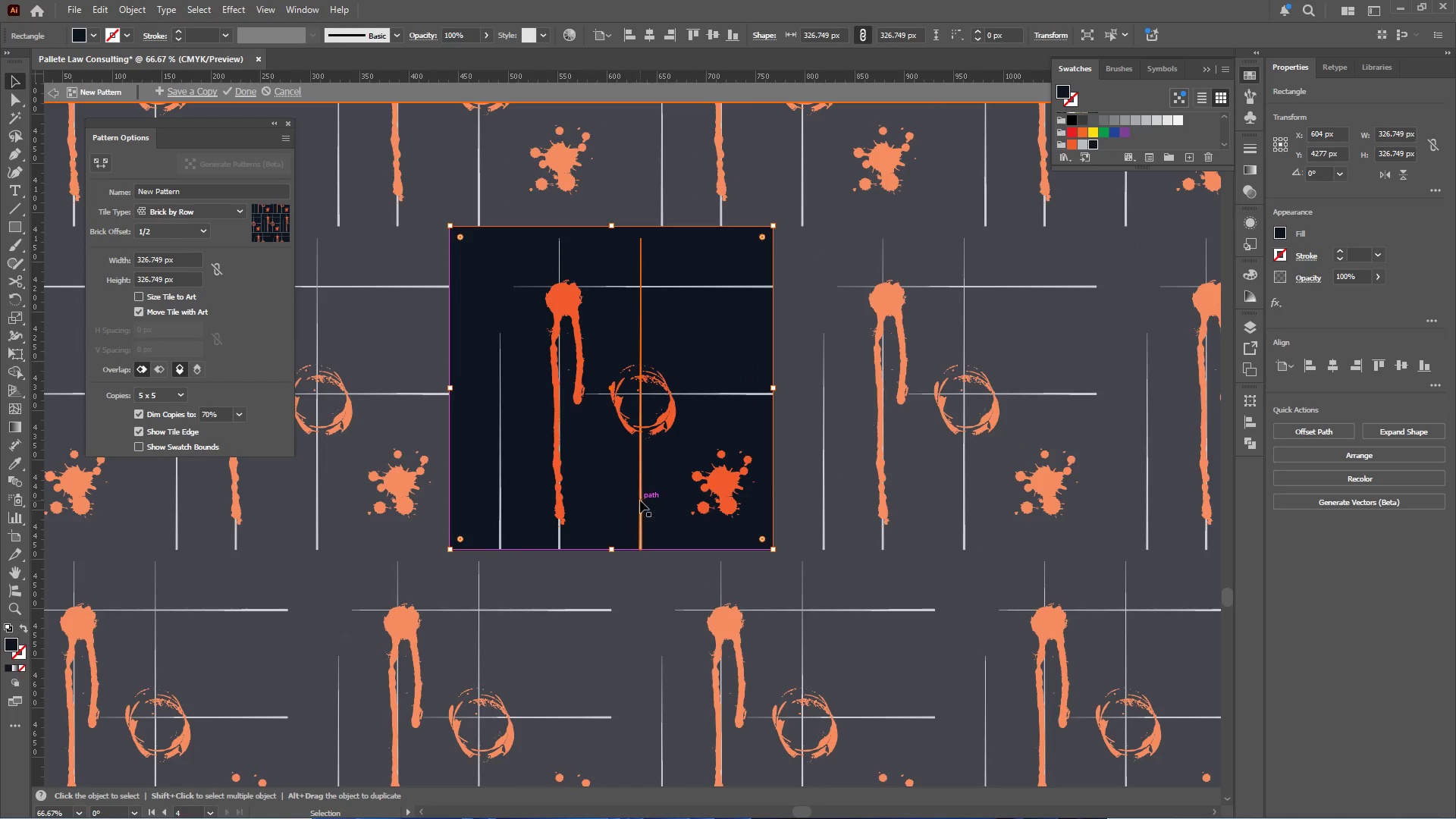 
double_click([640, 500])
 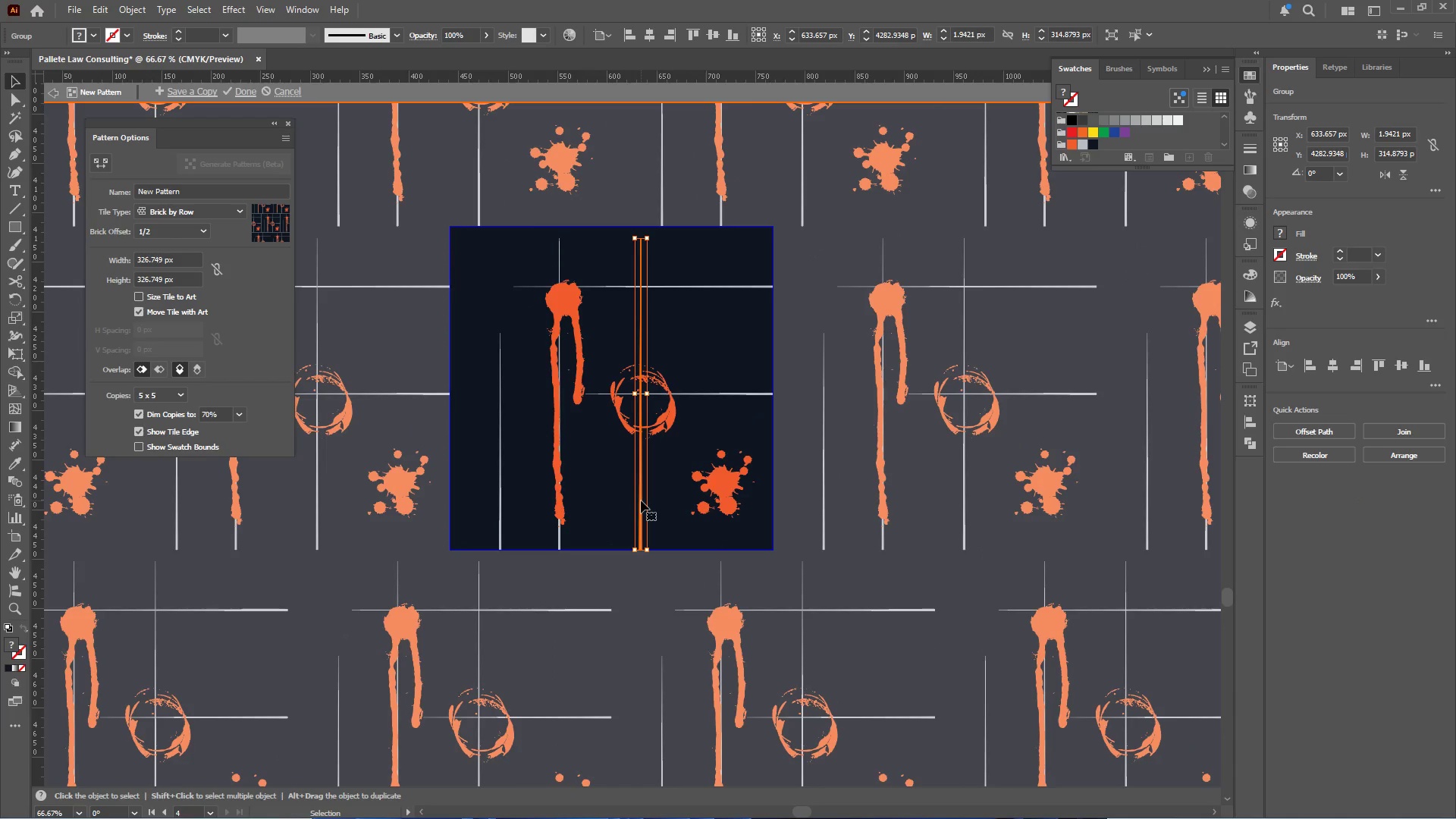 
left_click([641, 500])
 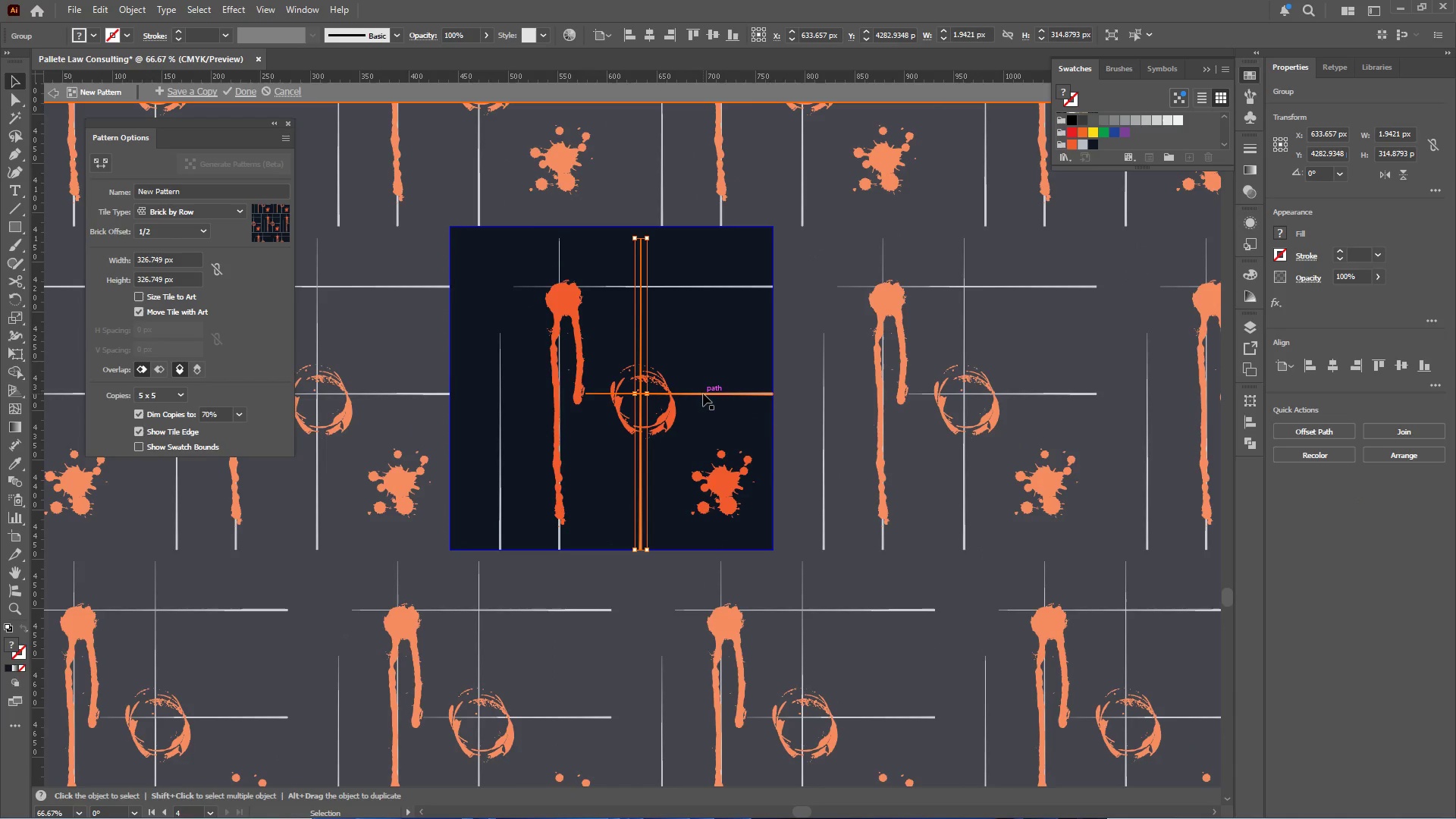 
left_click([703, 394])
 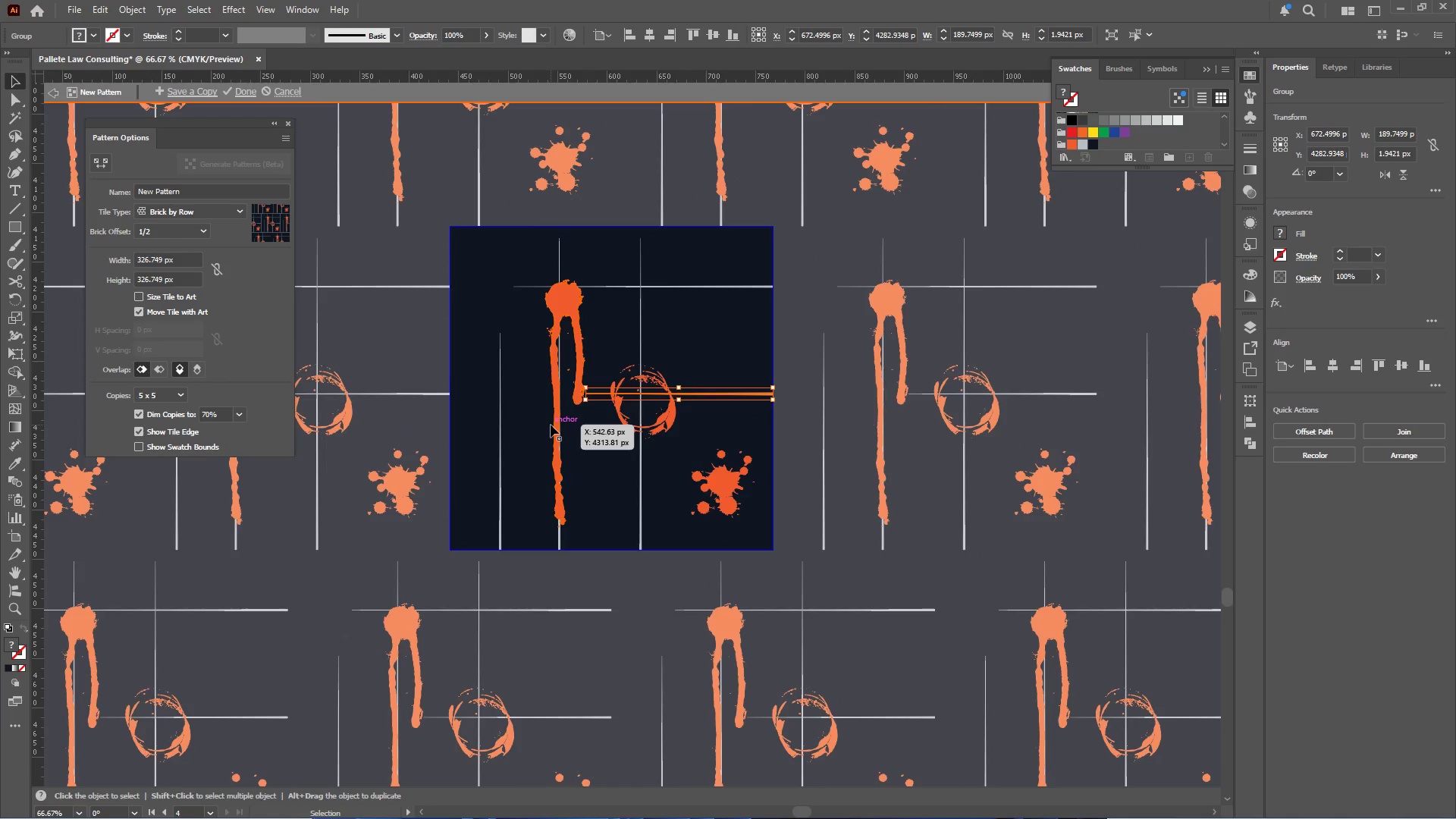 
left_click([554, 423])
 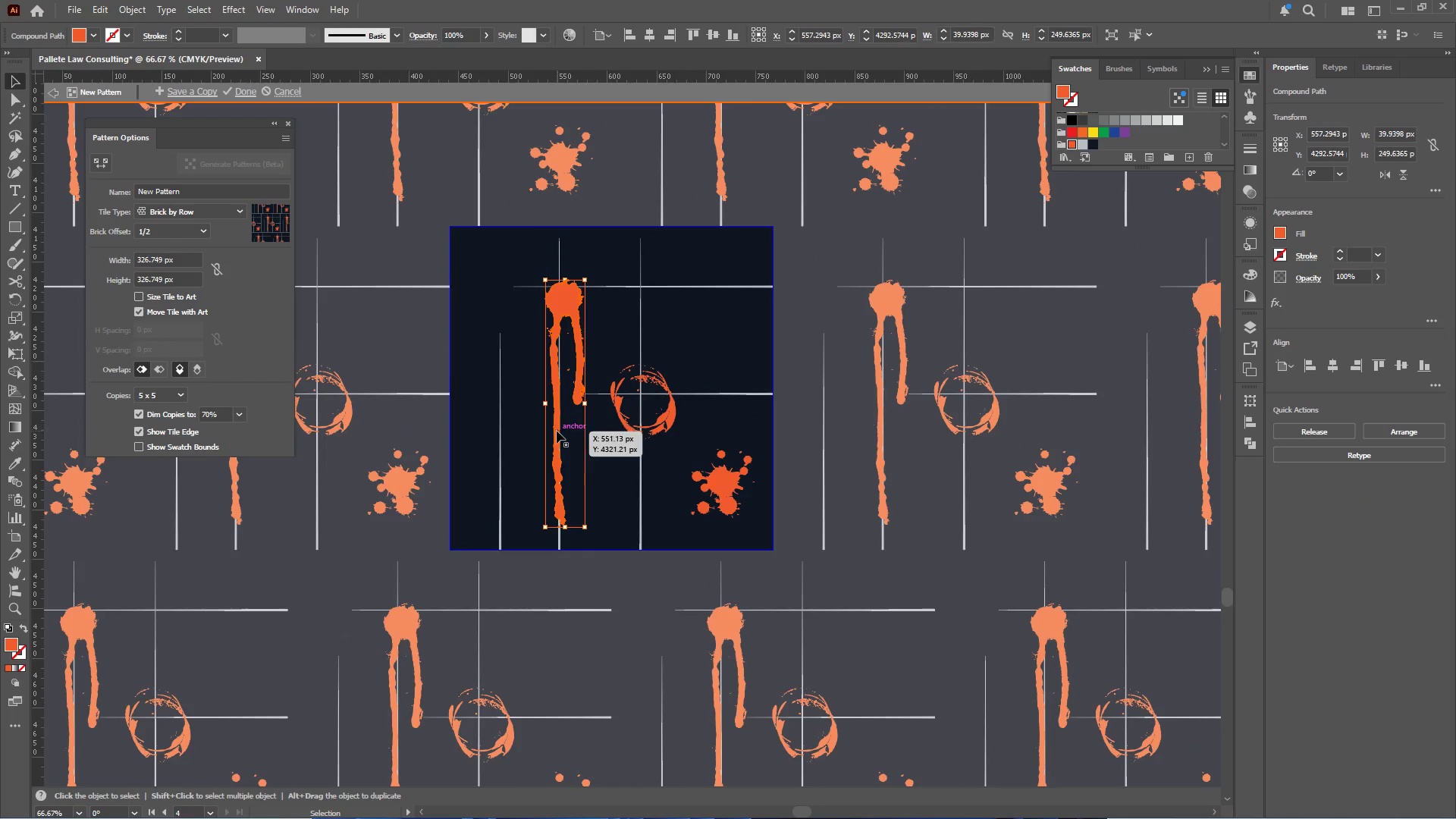 
left_click_drag(start_coordinate=[557, 431], to_coordinate=[557, 454])
 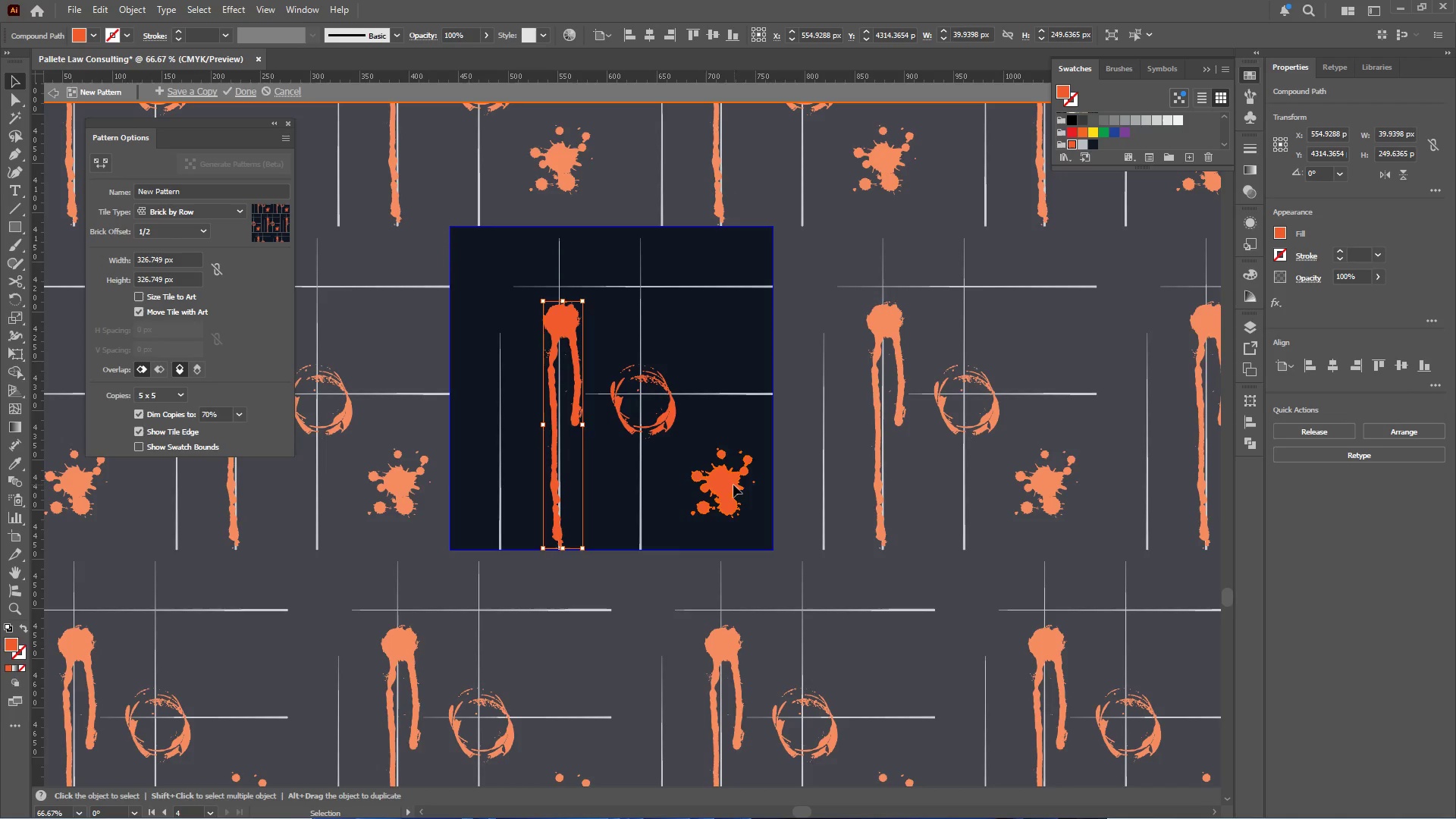 
hold_key(key=ShiftLeft, duration=1.72)
left_click_drag(start_coordinate=[692, 450], to_coordinate=[680, 425])
 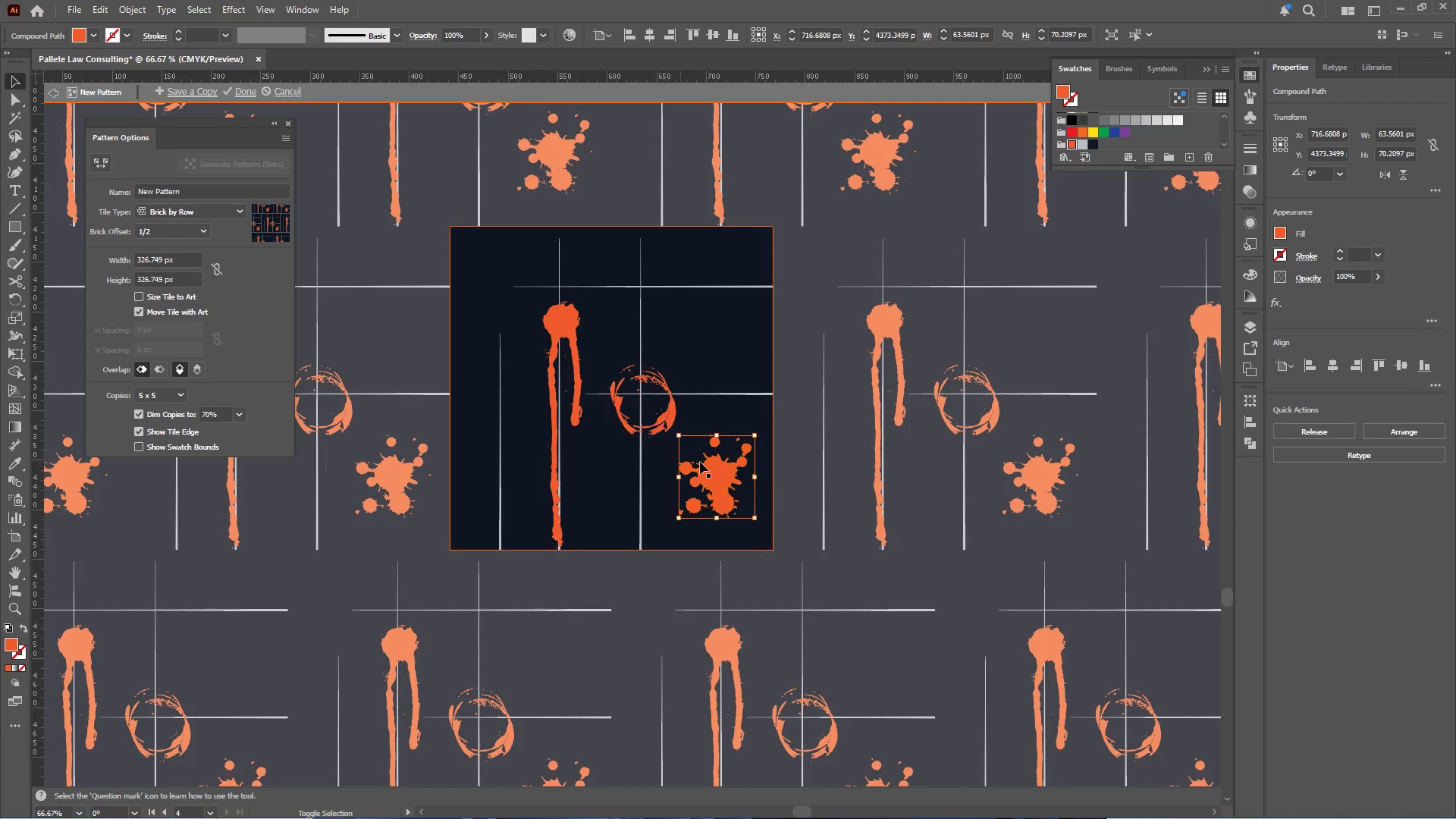 
hold_key(key=AltLeft, duration=0.94)
left_click_drag(start_coordinate=[710, 474], to_coordinate=[678, 303])
 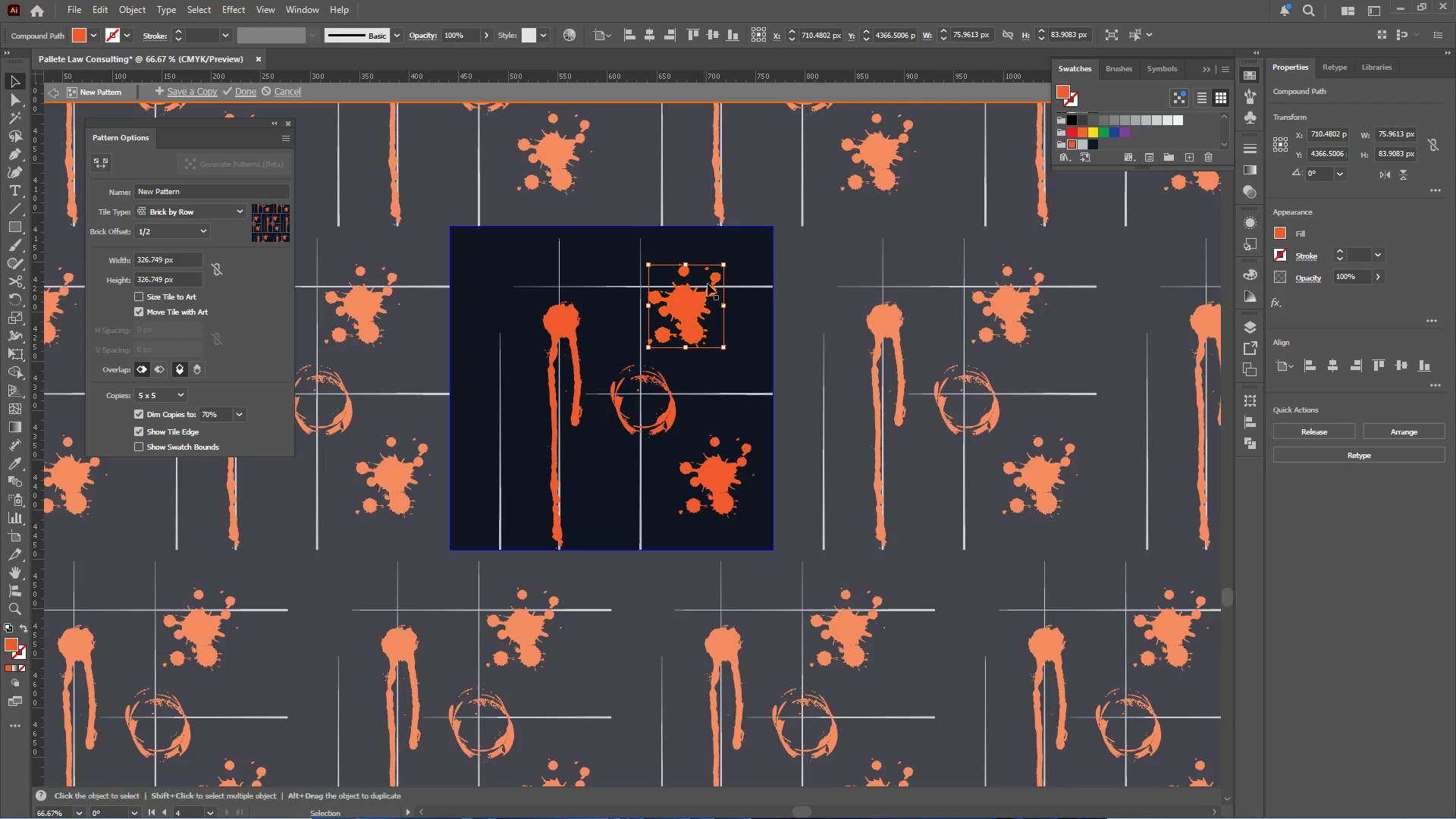 
hold_key(key=ShiftLeft, duration=2.33)
left_click_drag(start_coordinate=[723, 259], to_coordinate=[720, 366])
 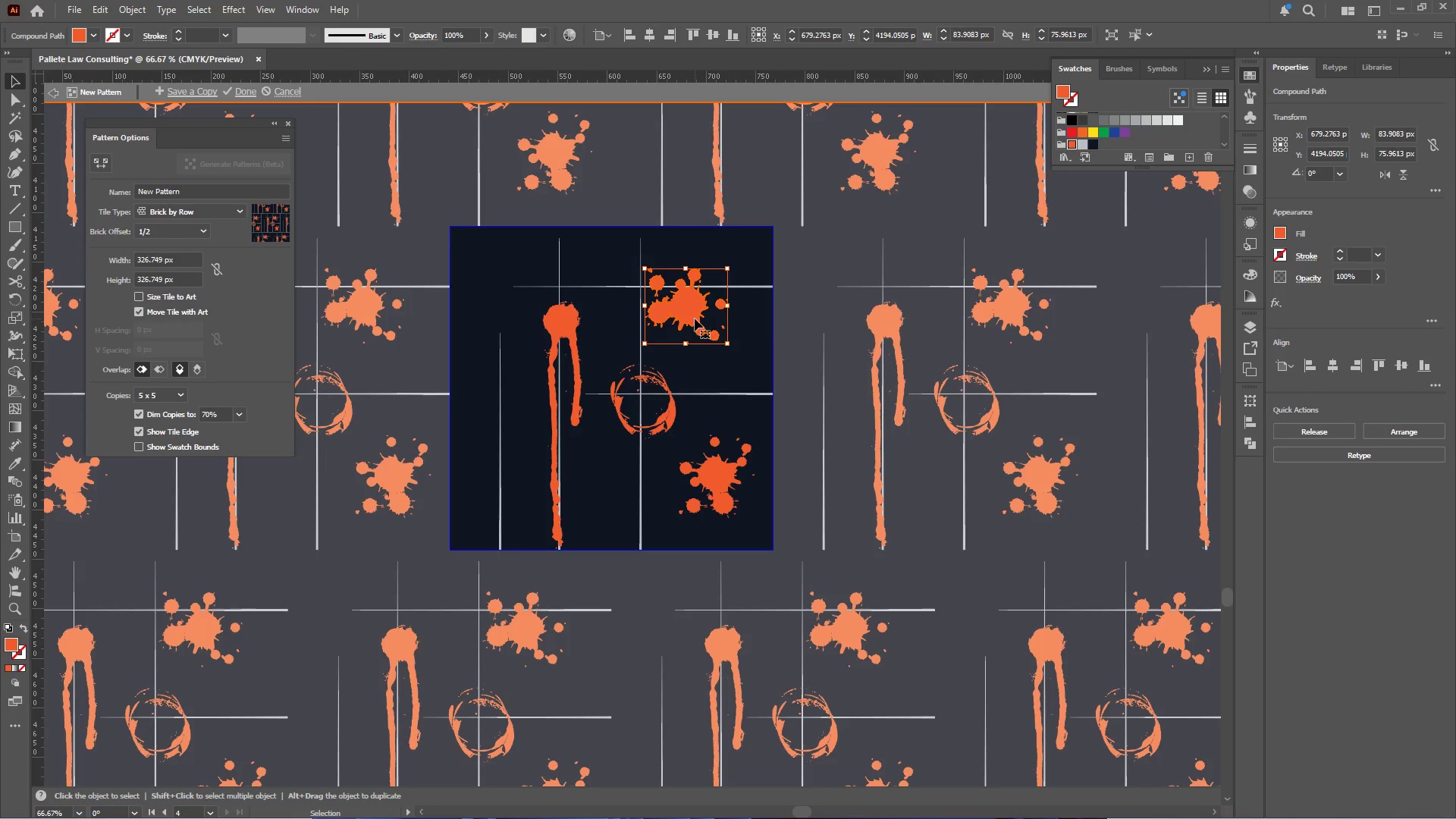 
left_click_drag(start_coordinate=[695, 318], to_coordinate=[648, 282])
 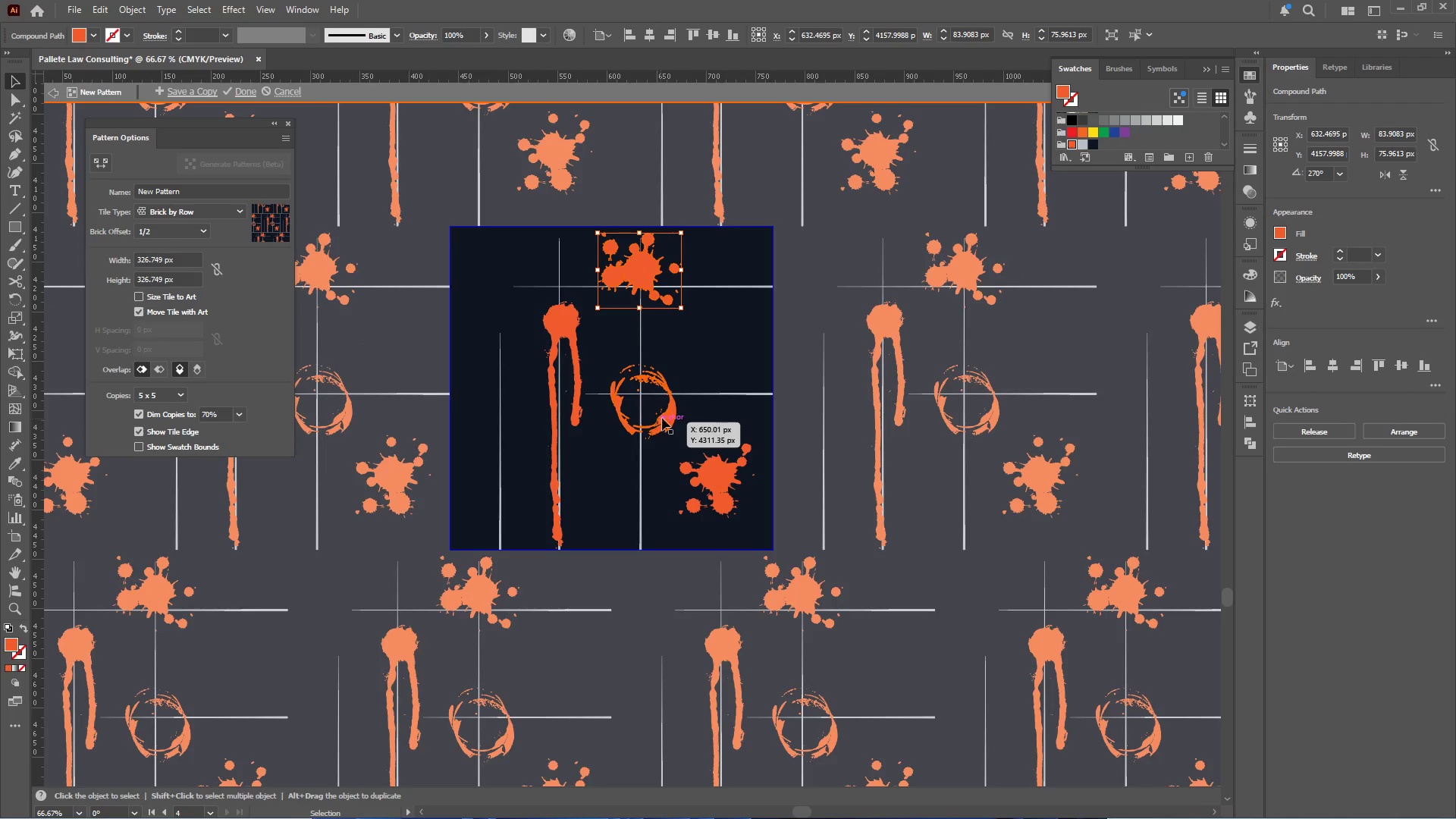 
left_click([667, 416])
 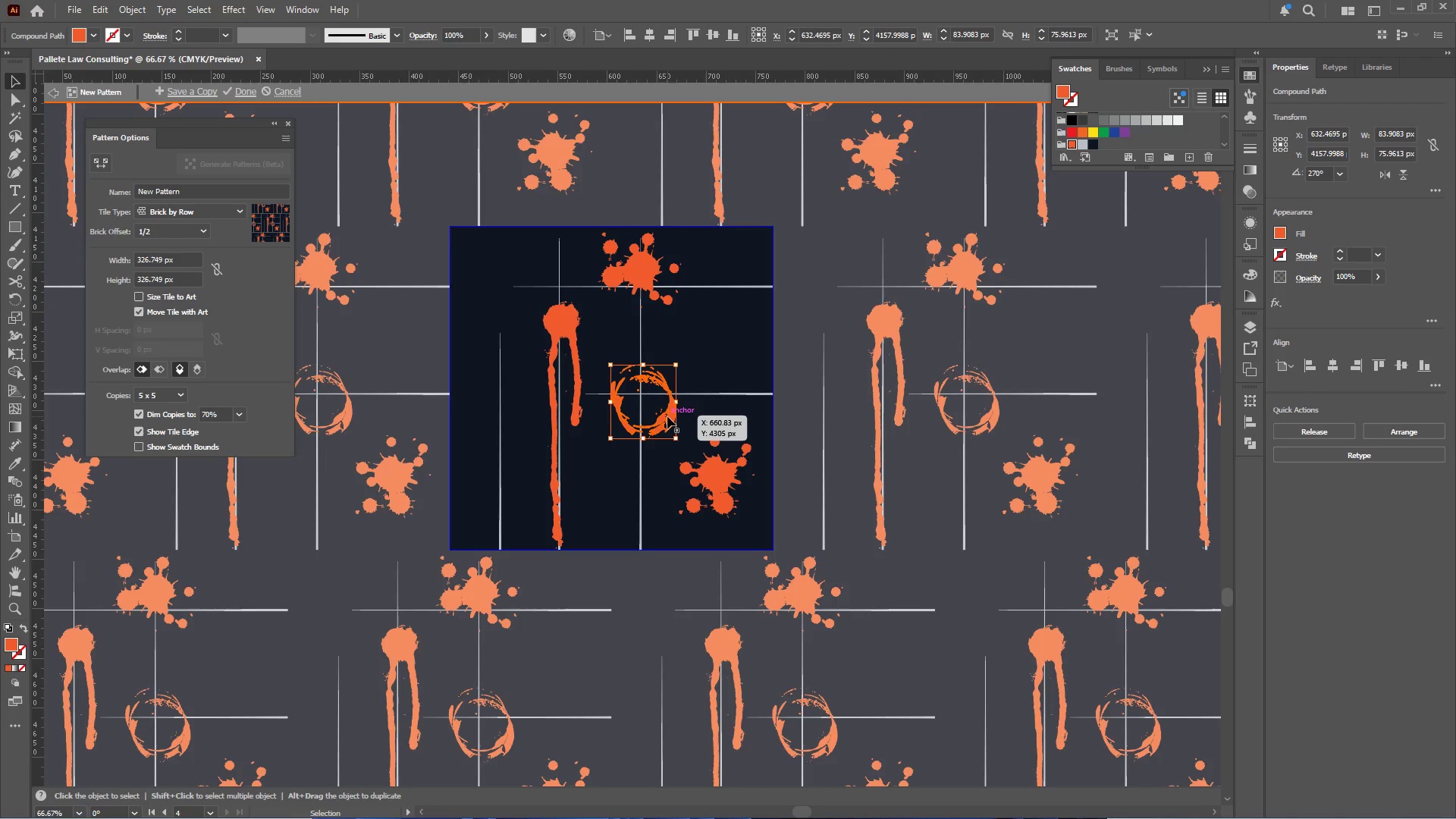 
left_click_drag(start_coordinate=[667, 416], to_coordinate=[703, 396])
 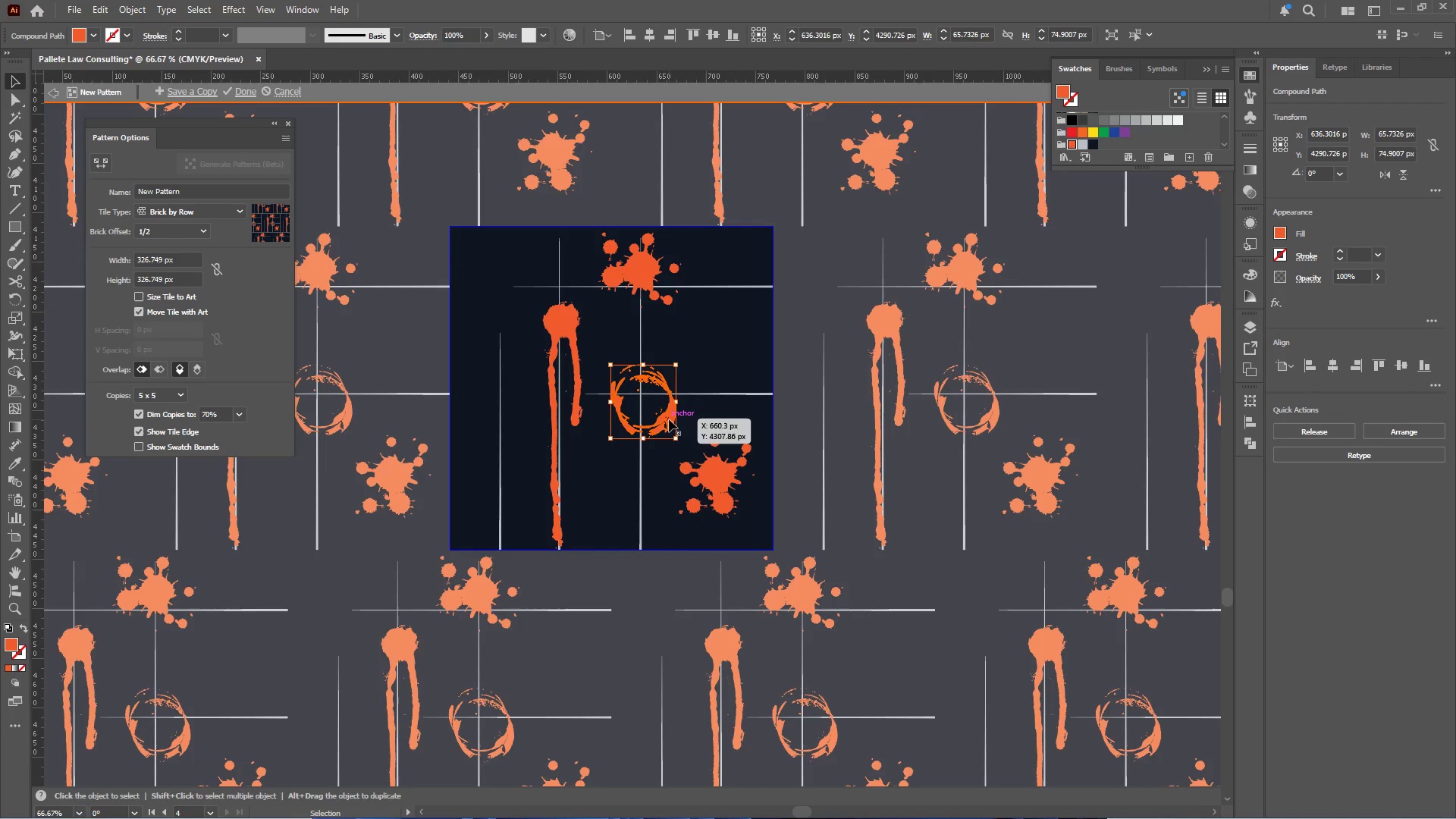 
left_click_drag(start_coordinate=[668, 419], to_coordinate=[707, 393])
 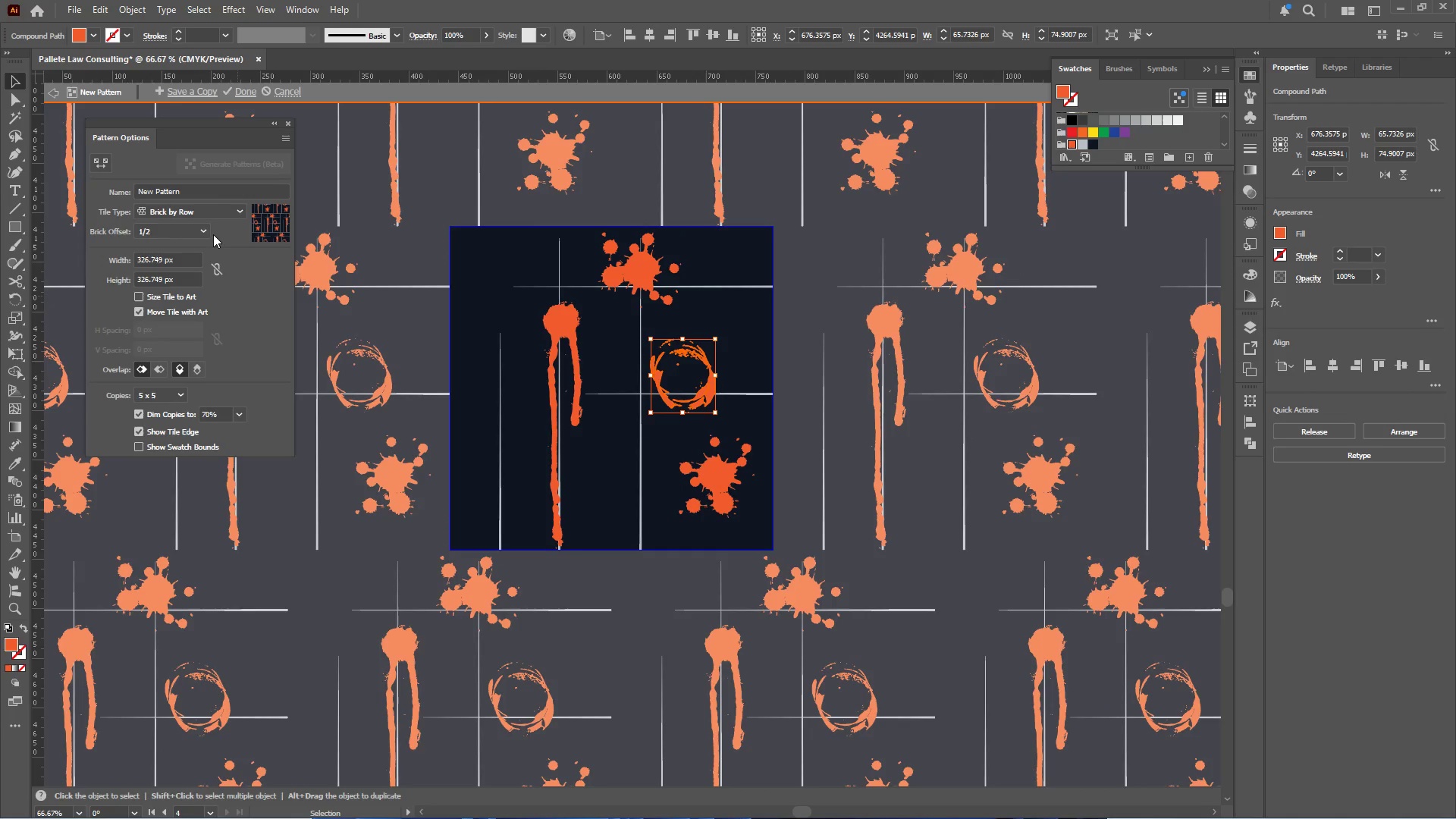 
left_click([203, 211])
 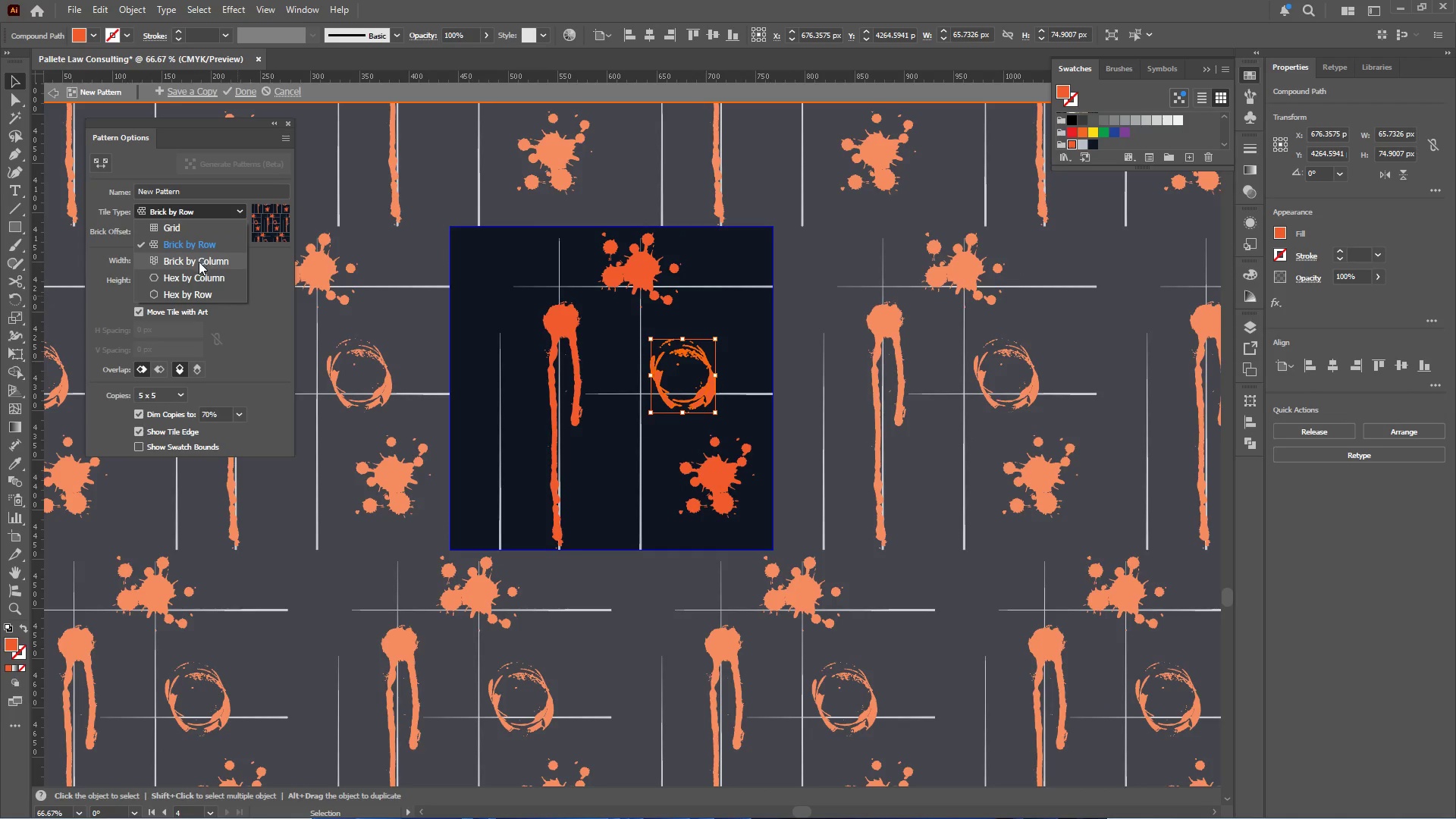 
left_click([199, 262])
 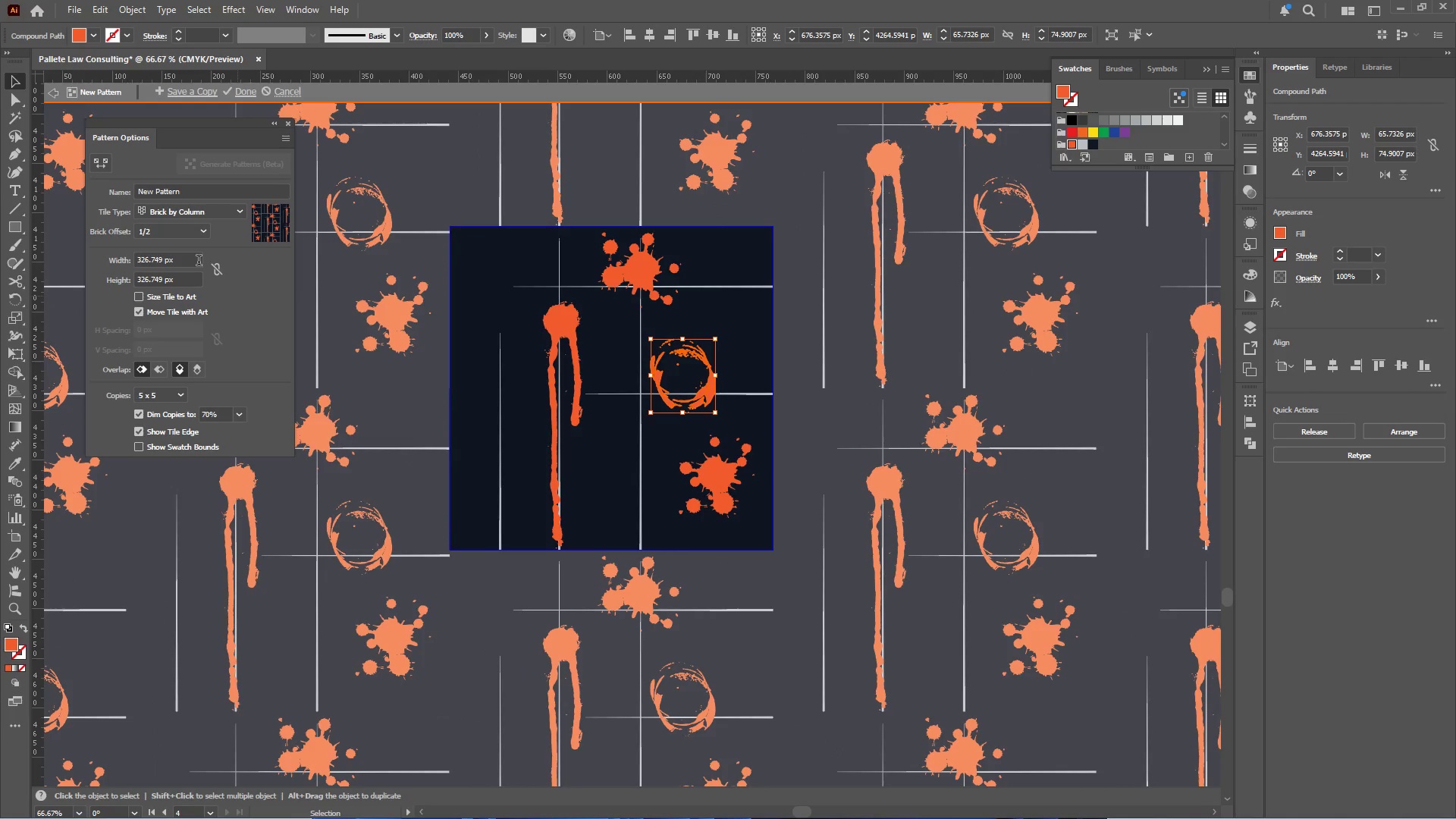 
left_click([214, 215])
 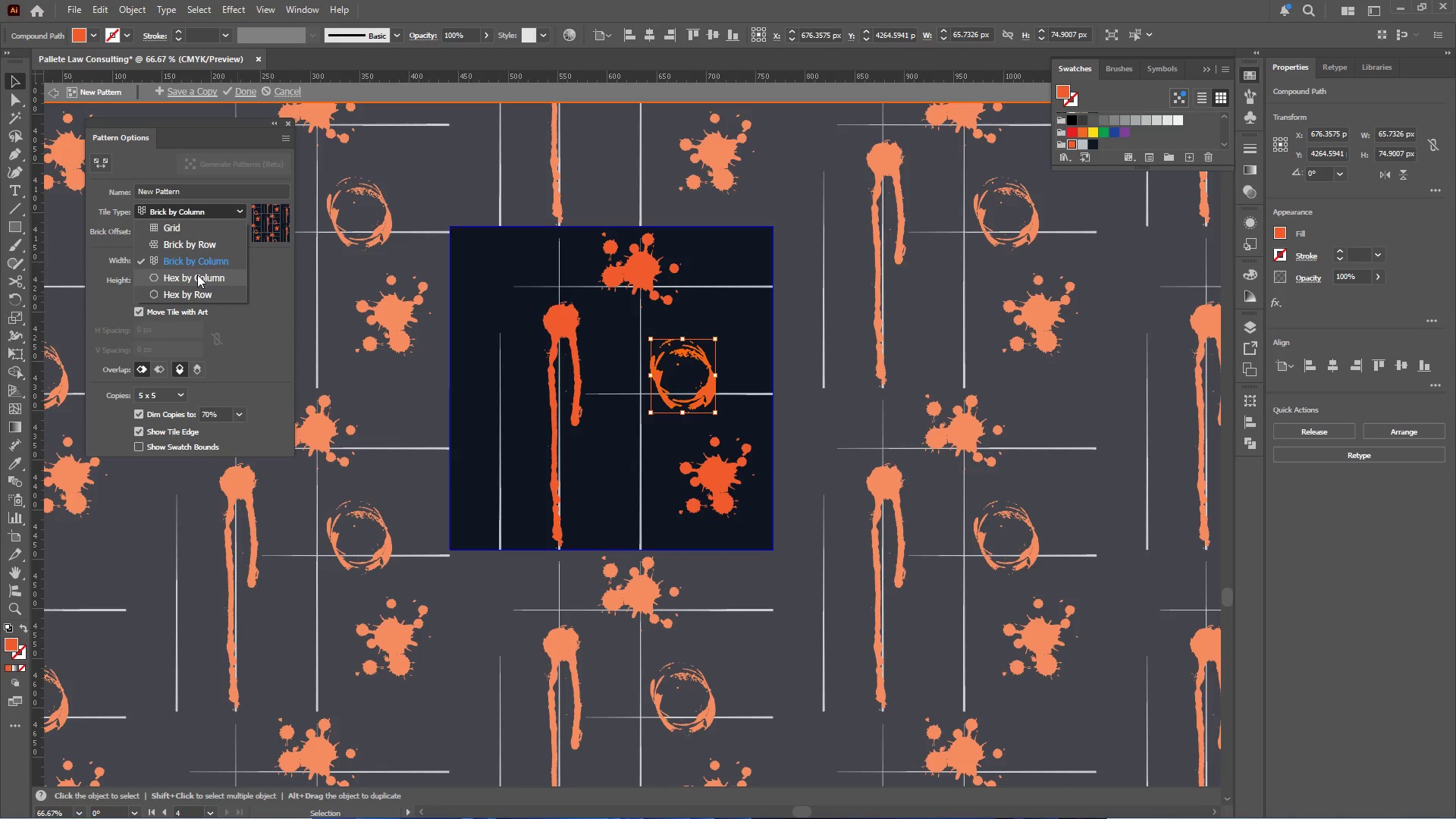 
left_click([197, 275])
 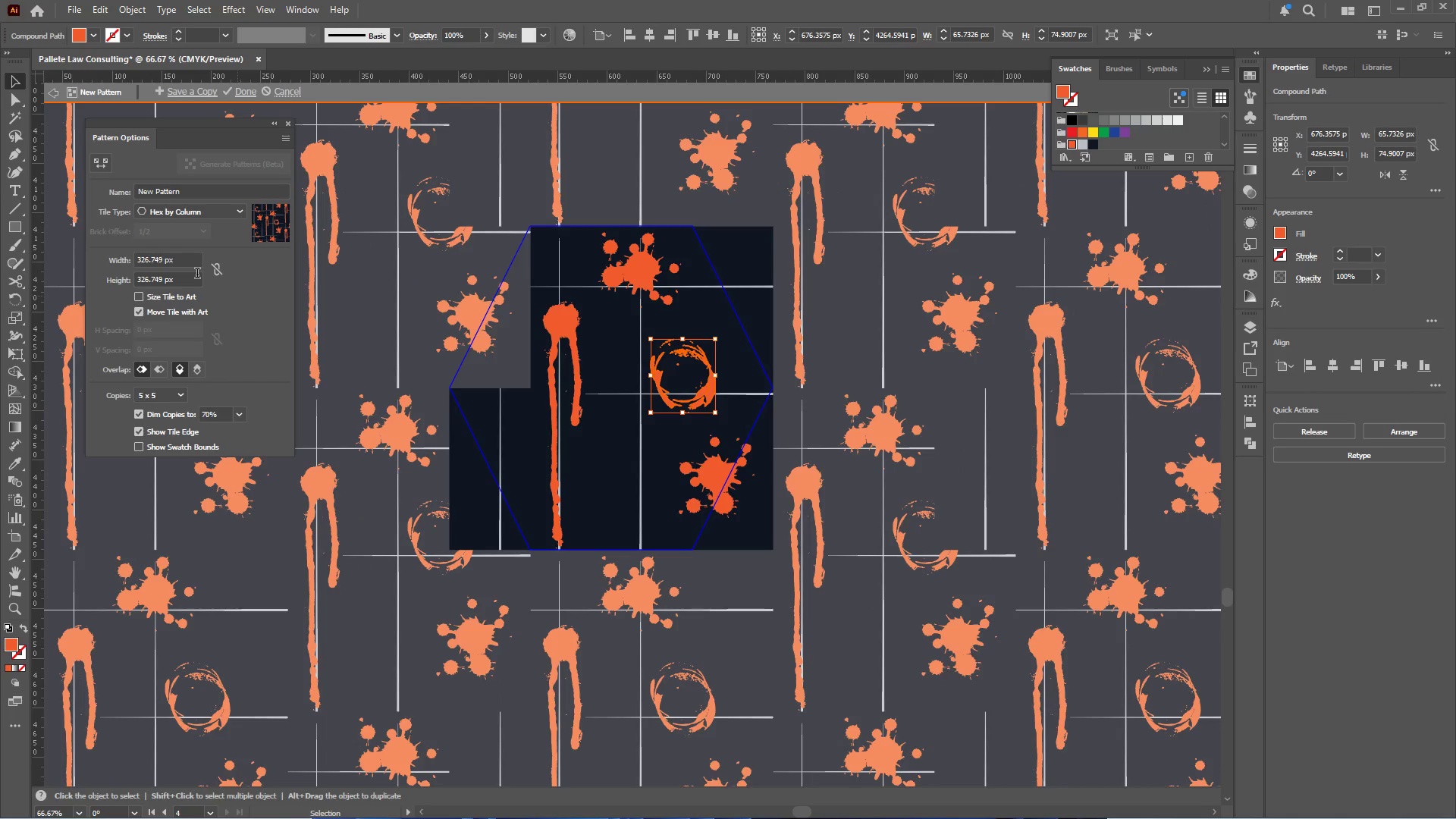 
left_click([215, 212])
 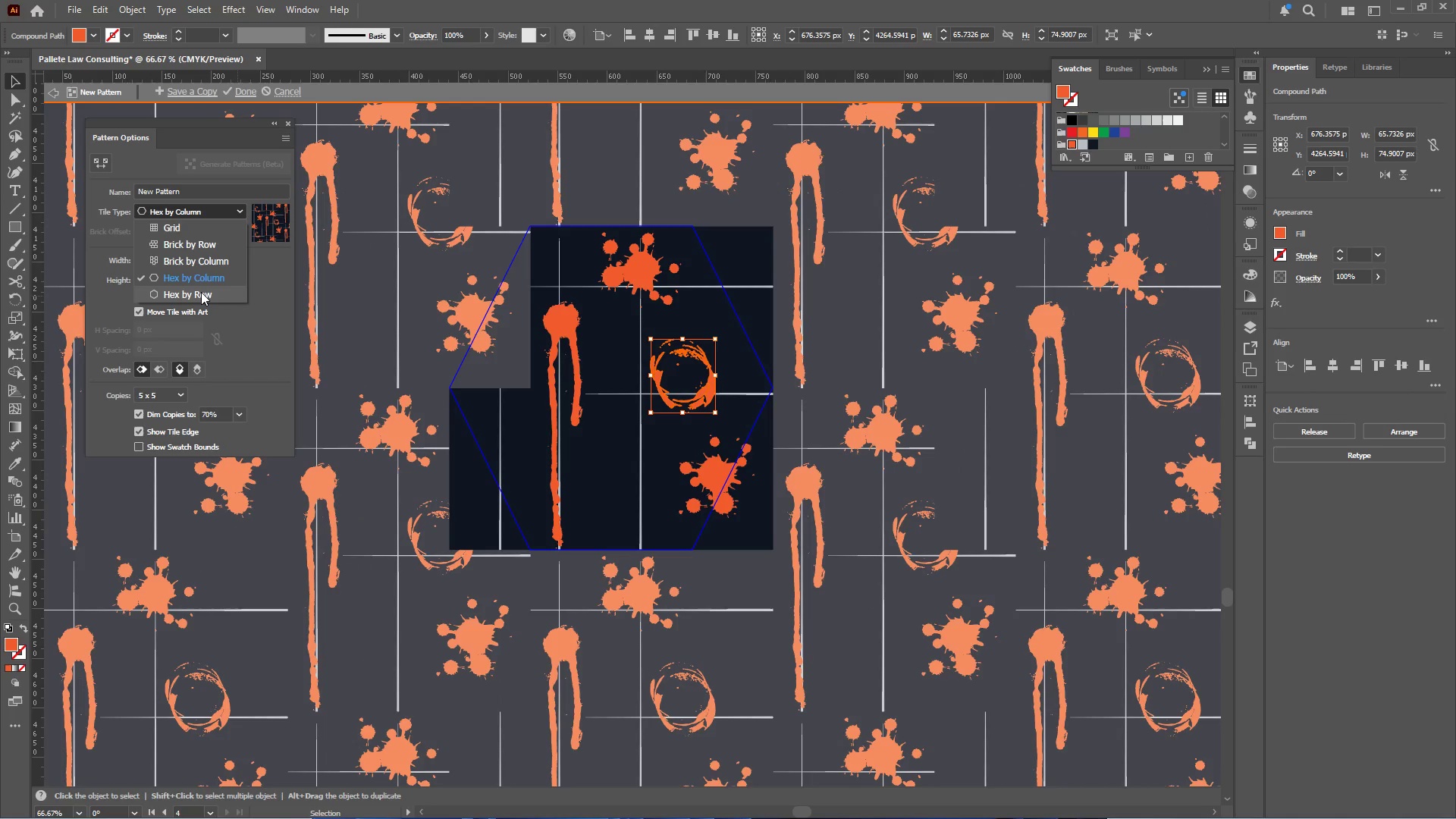 
left_click([201, 292])
 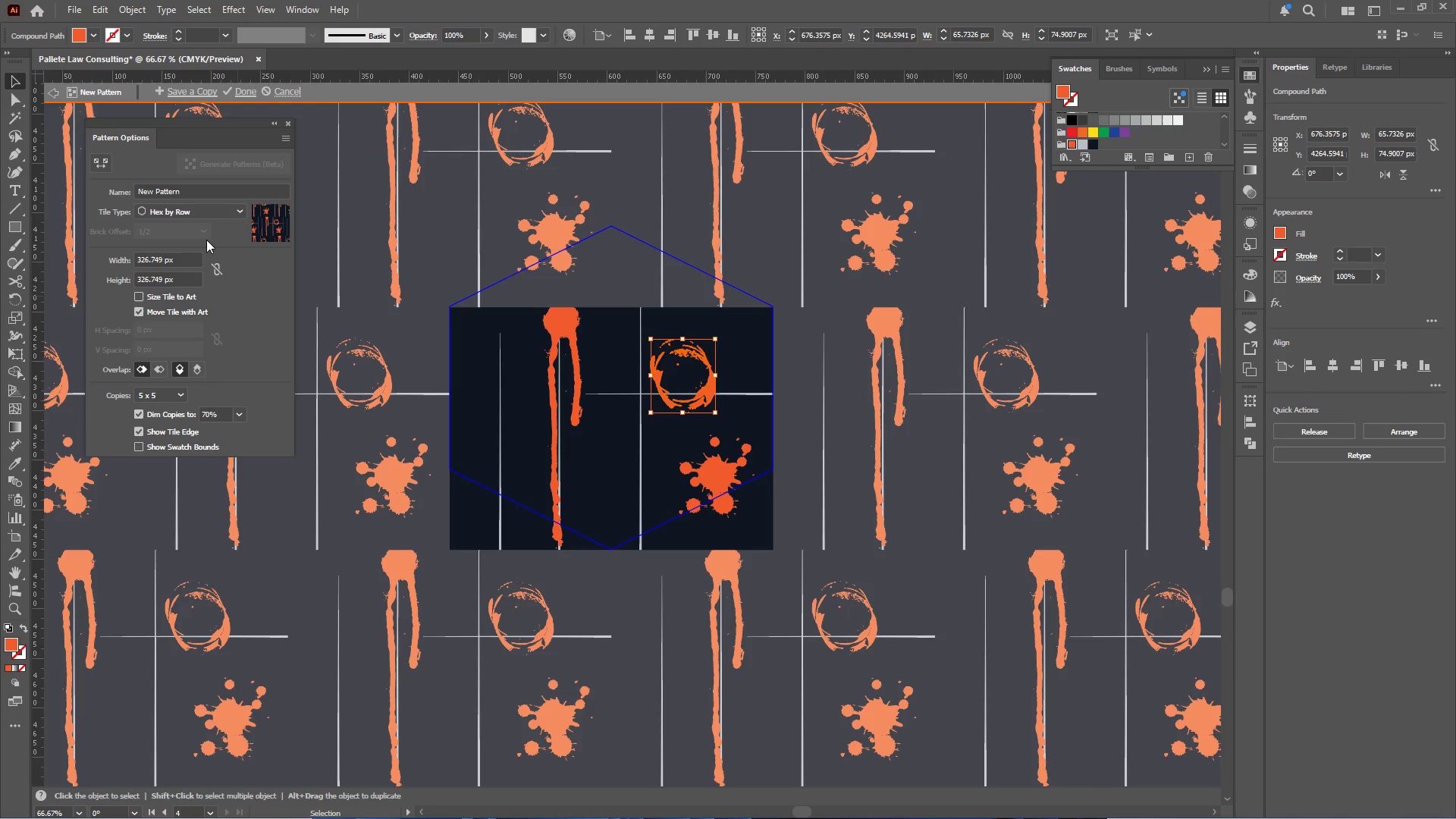 
left_click([214, 208])
 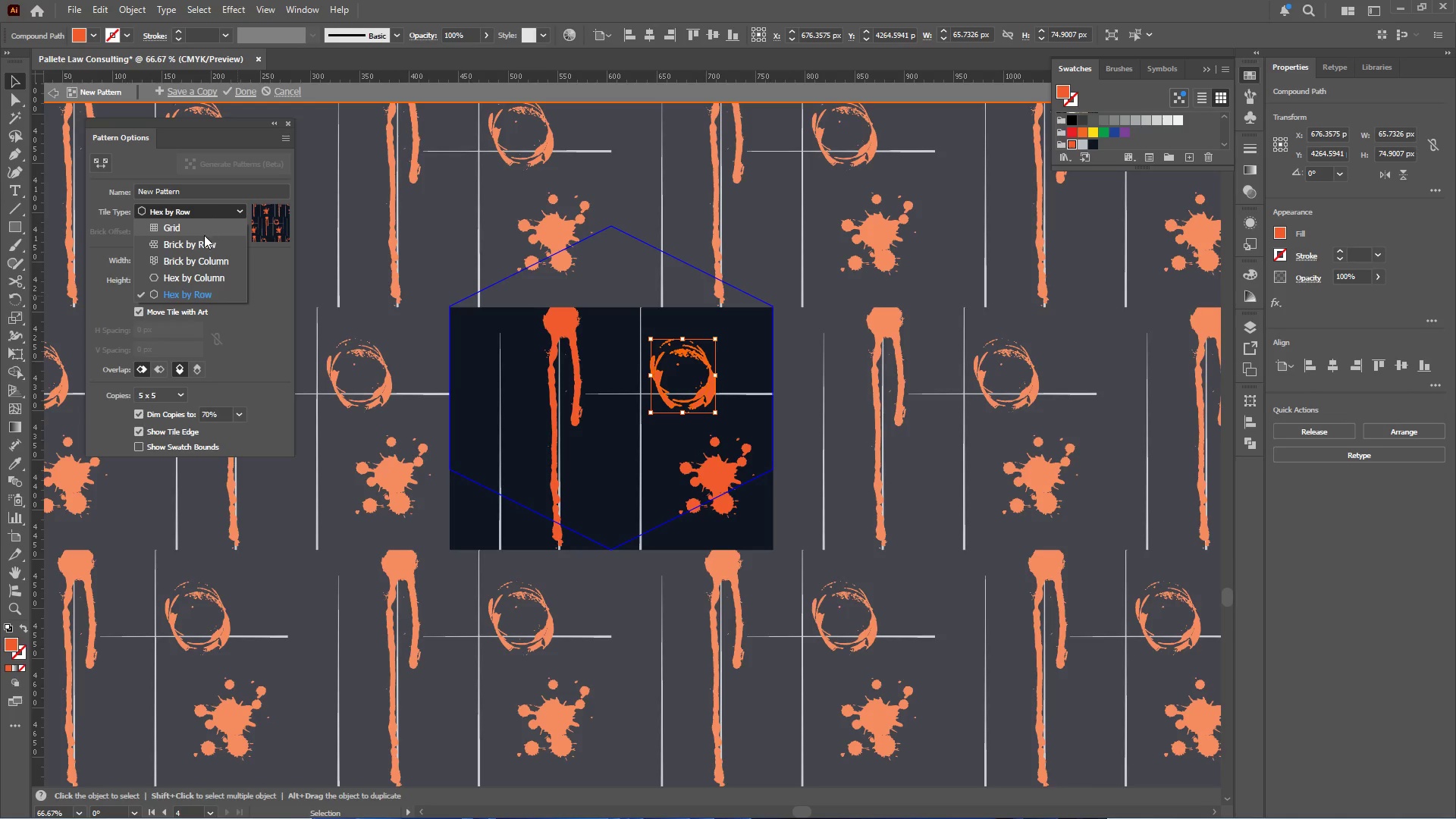 
left_click([204, 235])
 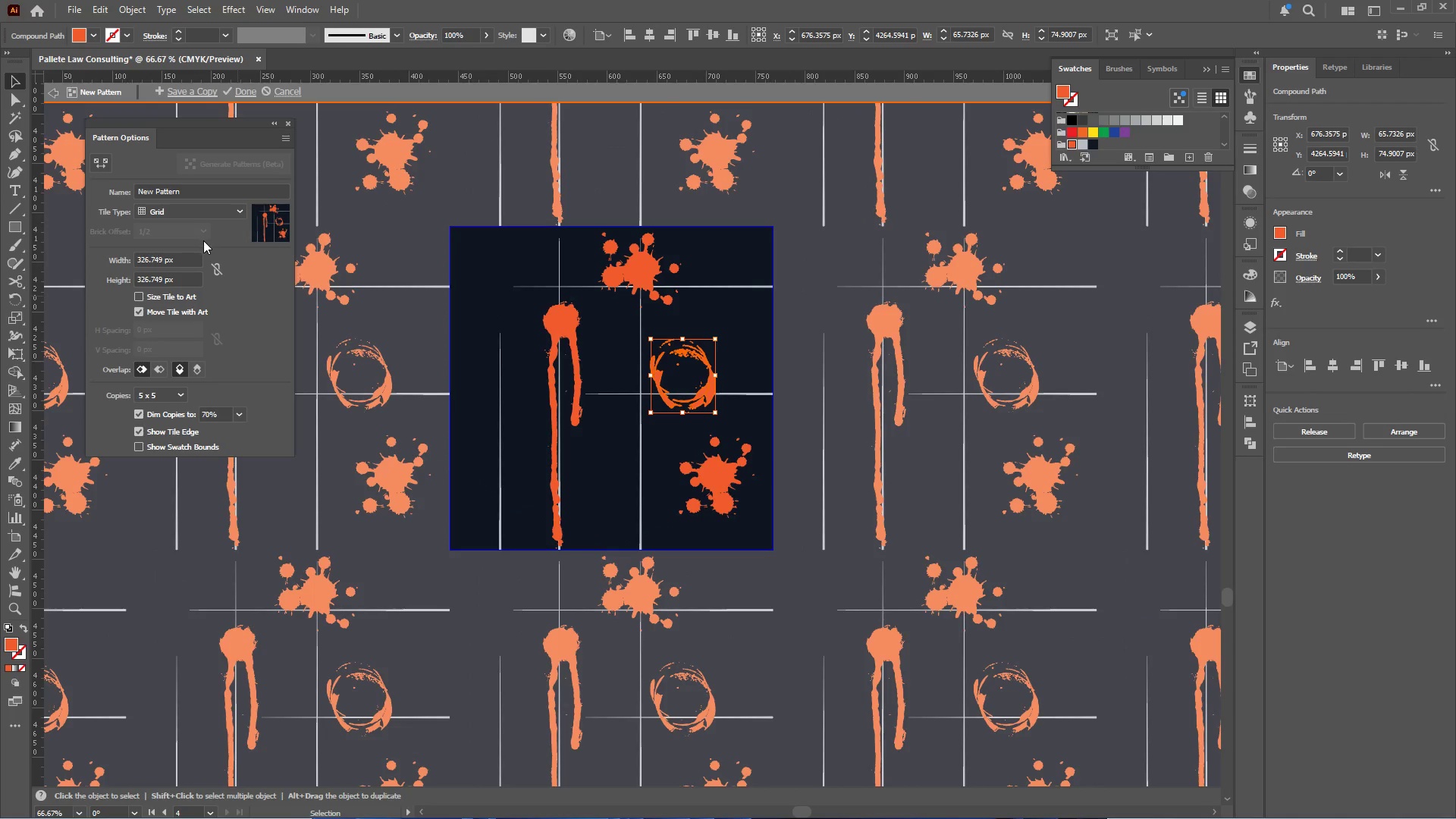 
left_click([210, 214])
 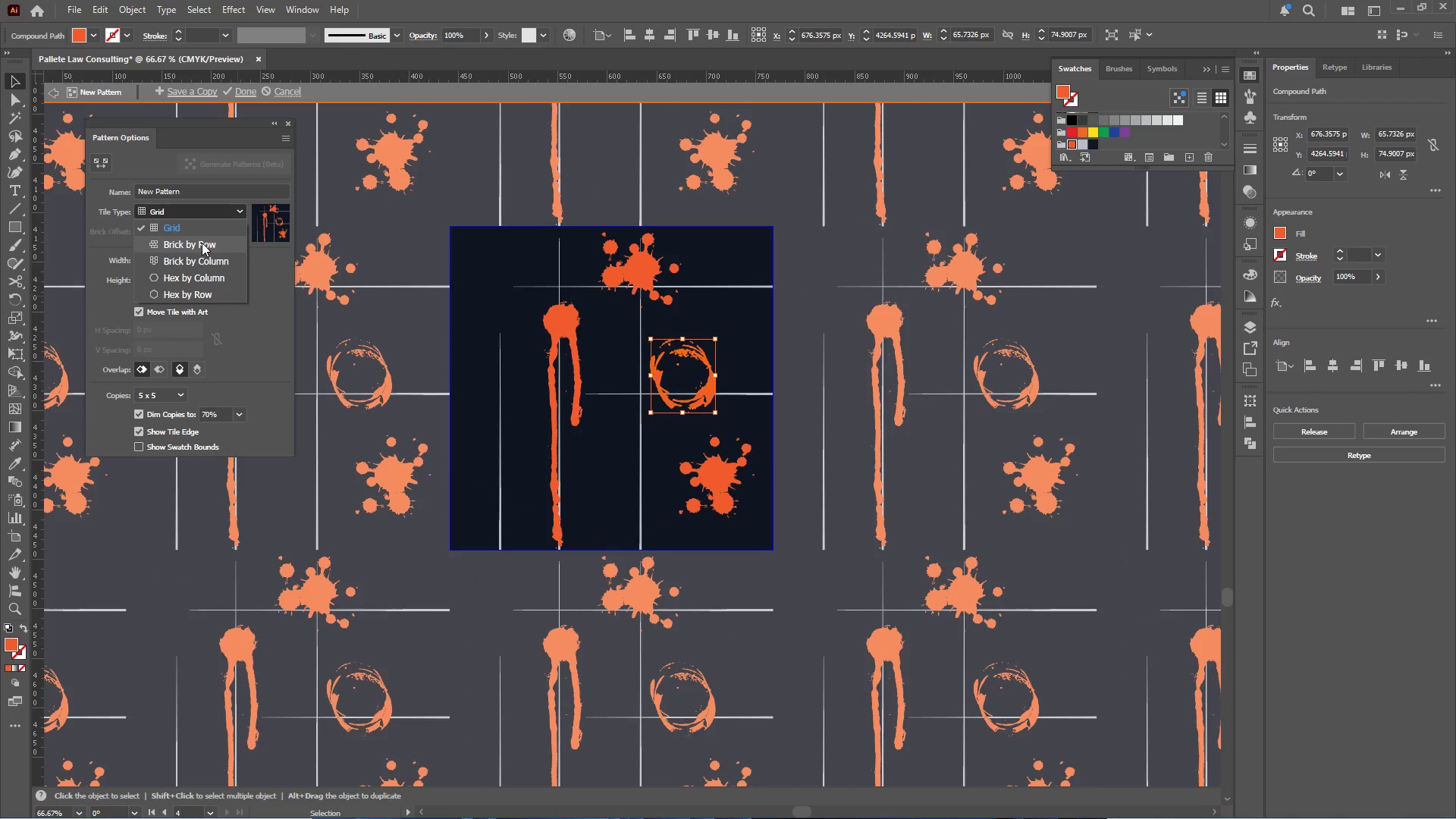 
left_click([202, 243])
 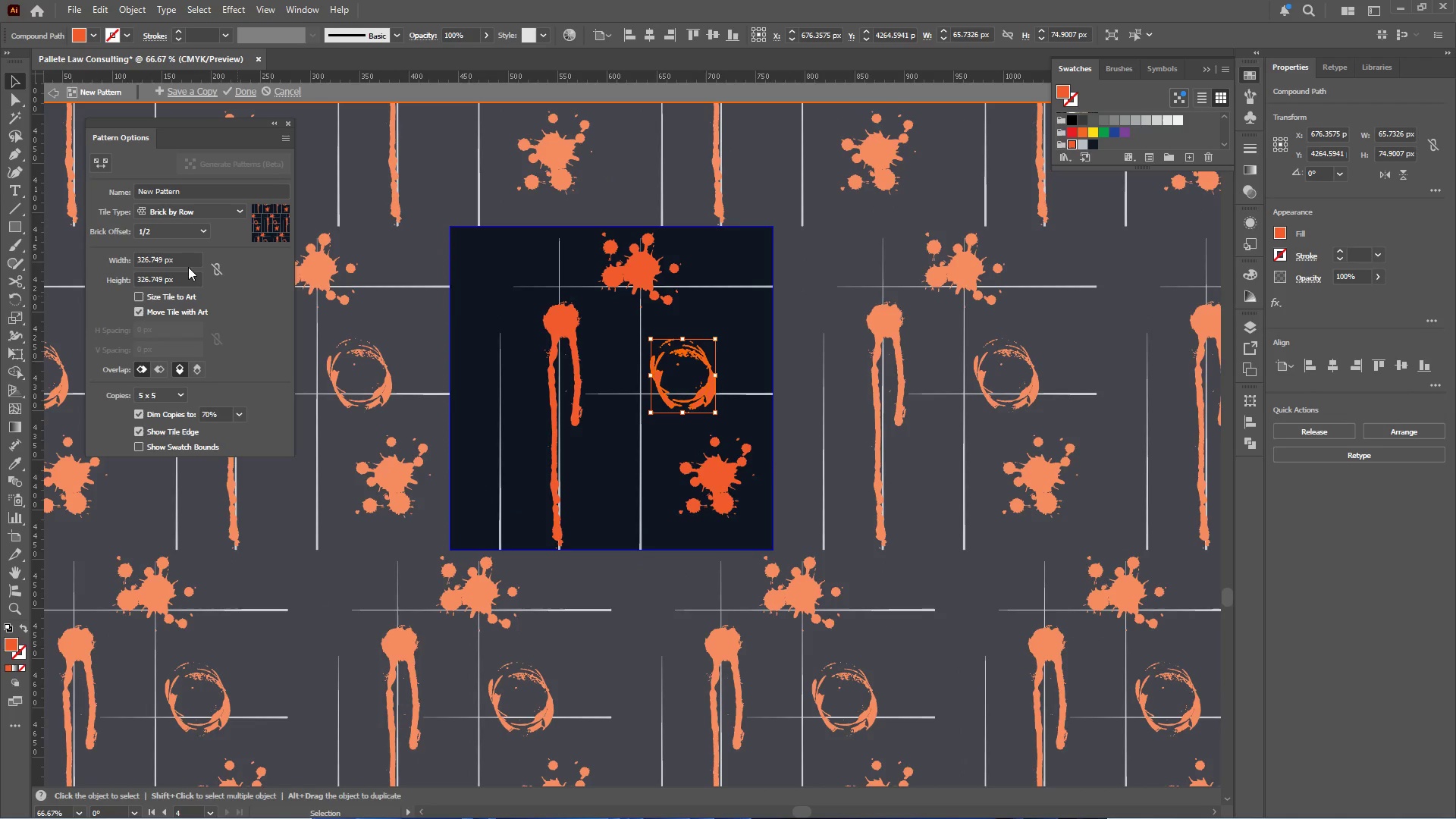 
left_click([180, 260])
 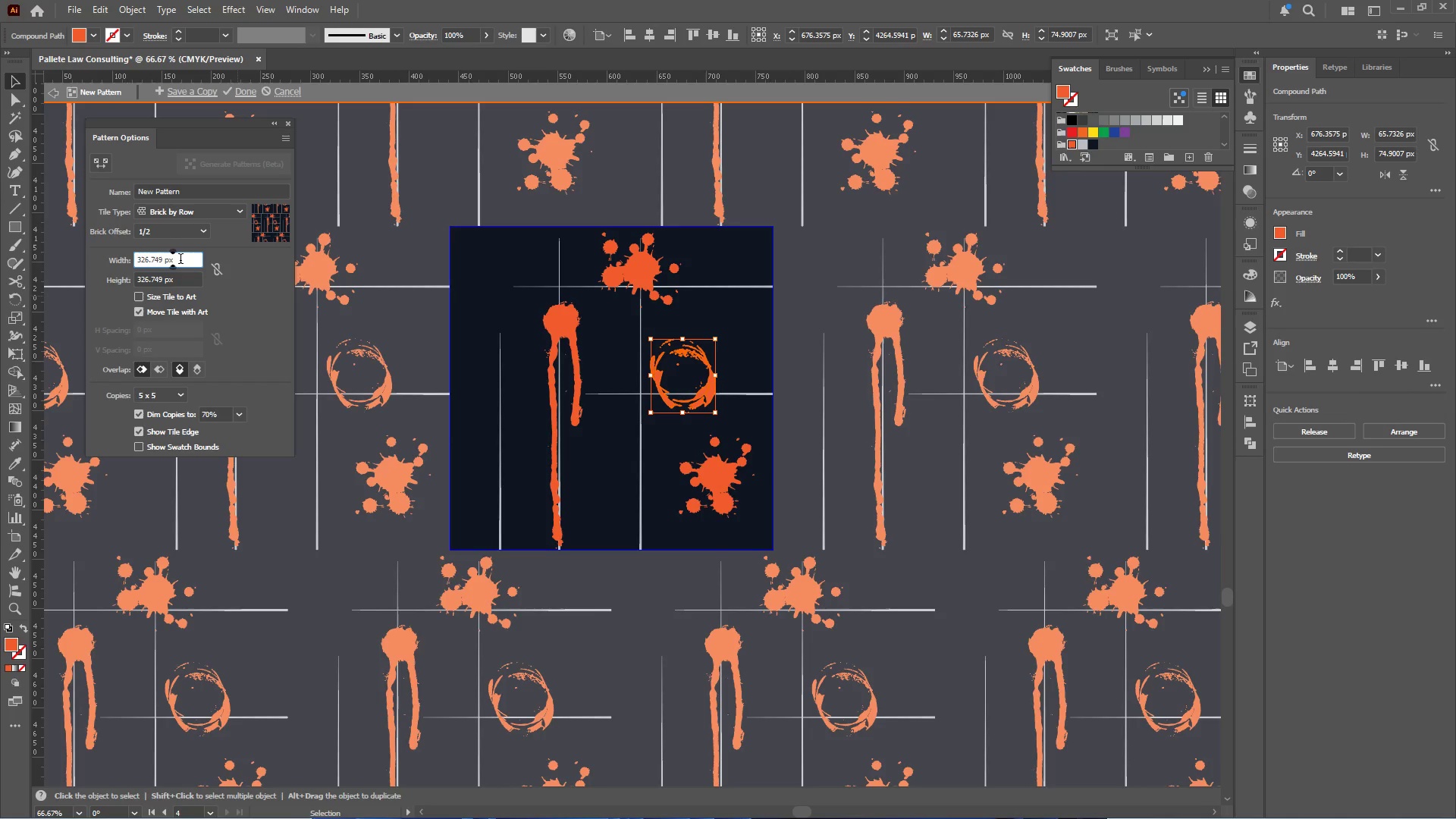 
scroll: coordinate [180, 259], scroll_direction: down, amount: 48.0
 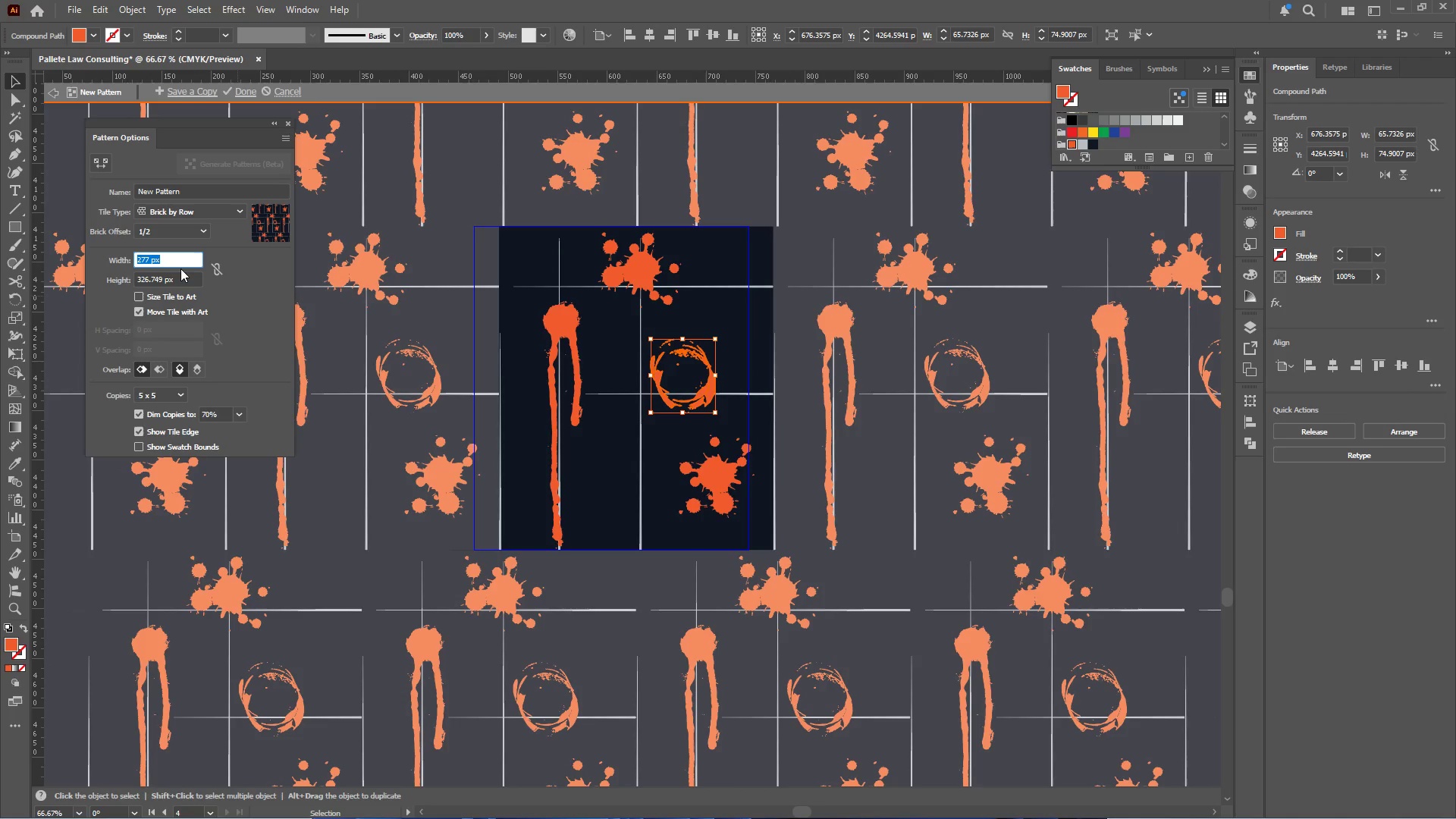 
left_click([180, 278])
 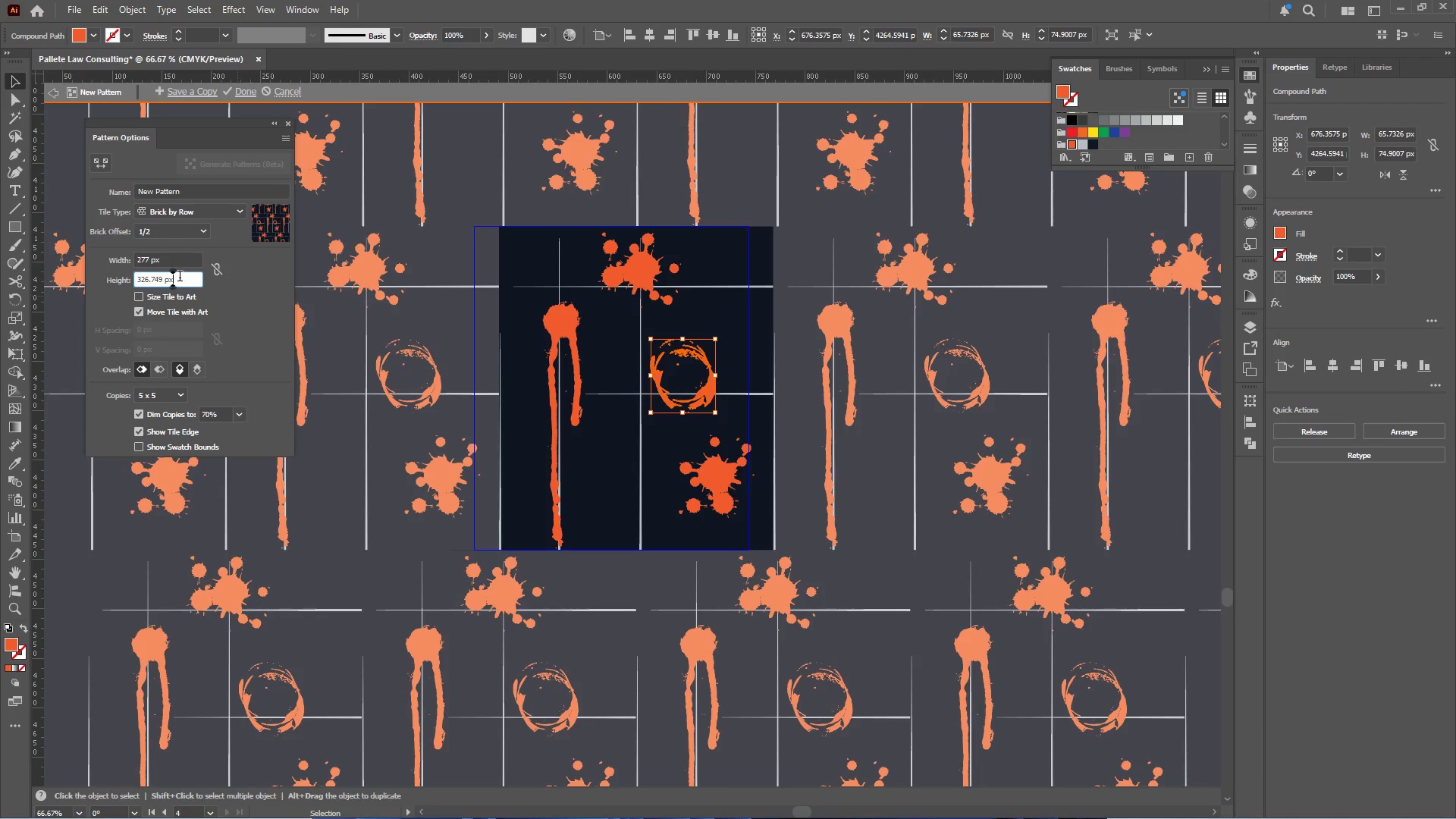 
scroll: coordinate [180, 278], scroll_direction: down, amount: 13.0
 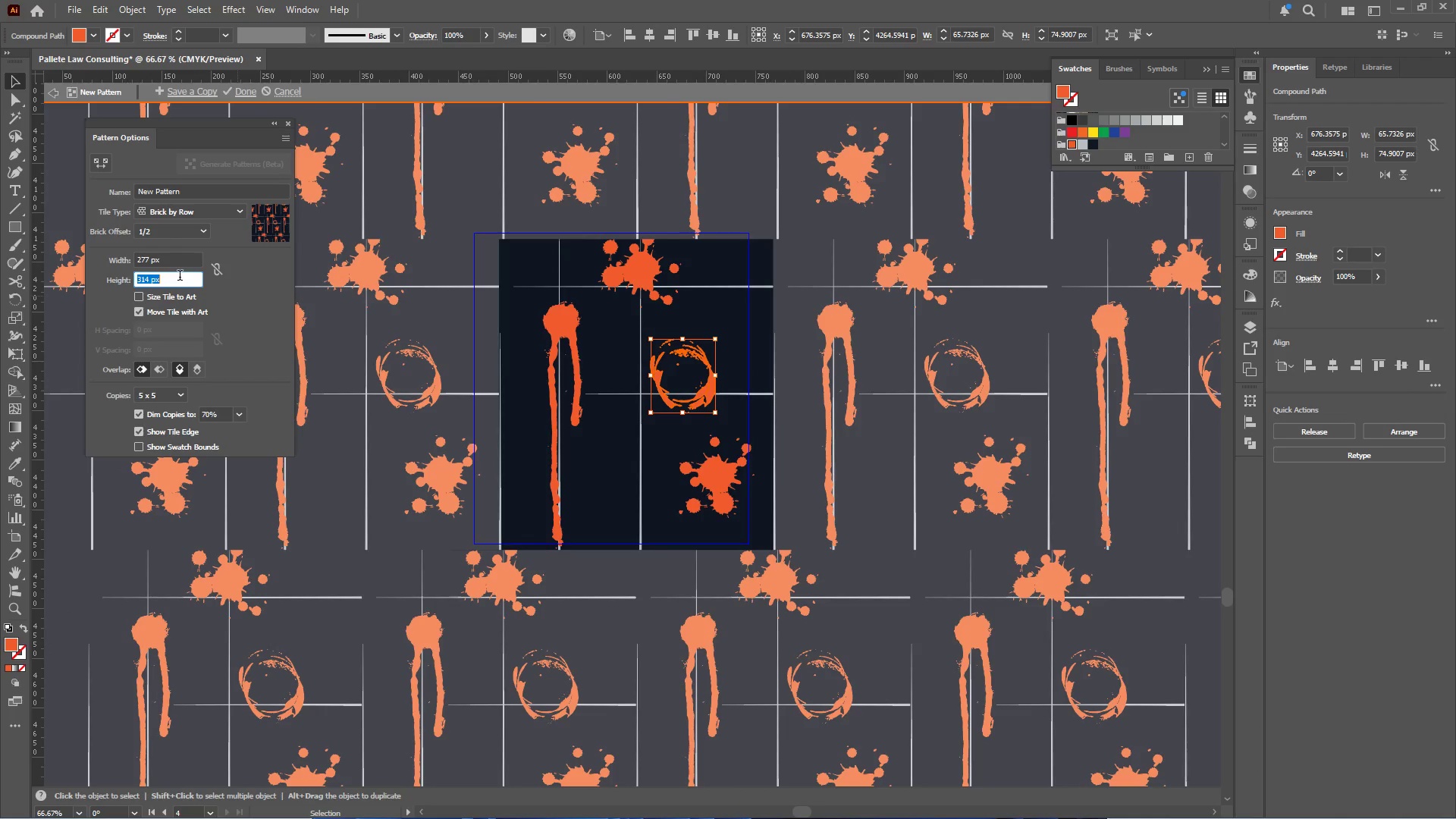 
scroll: coordinate [180, 275], scroll_direction: up, amount: 8.0
 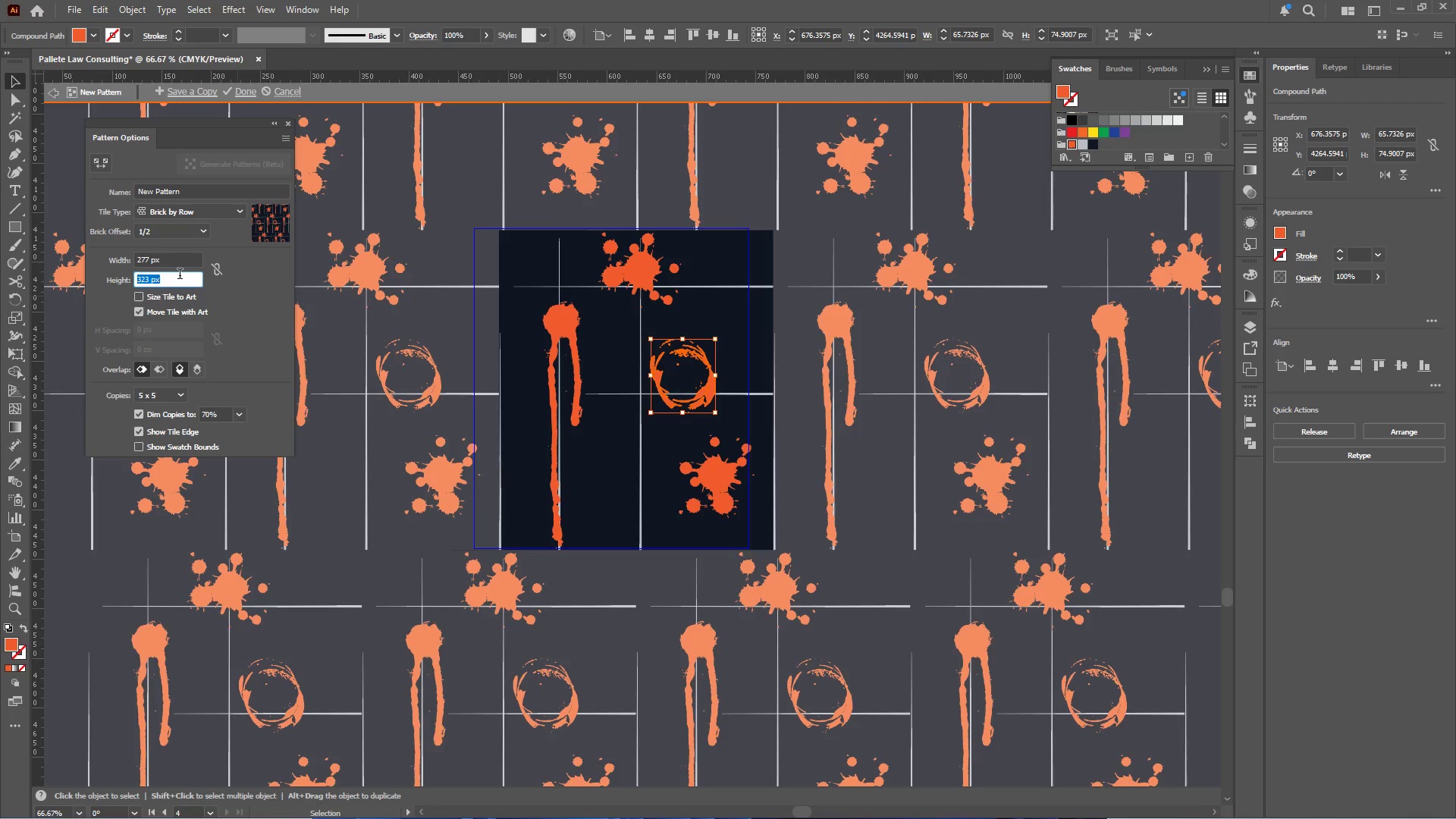 
scroll: coordinate [180, 275], scroll_direction: none, amount: 0.0
 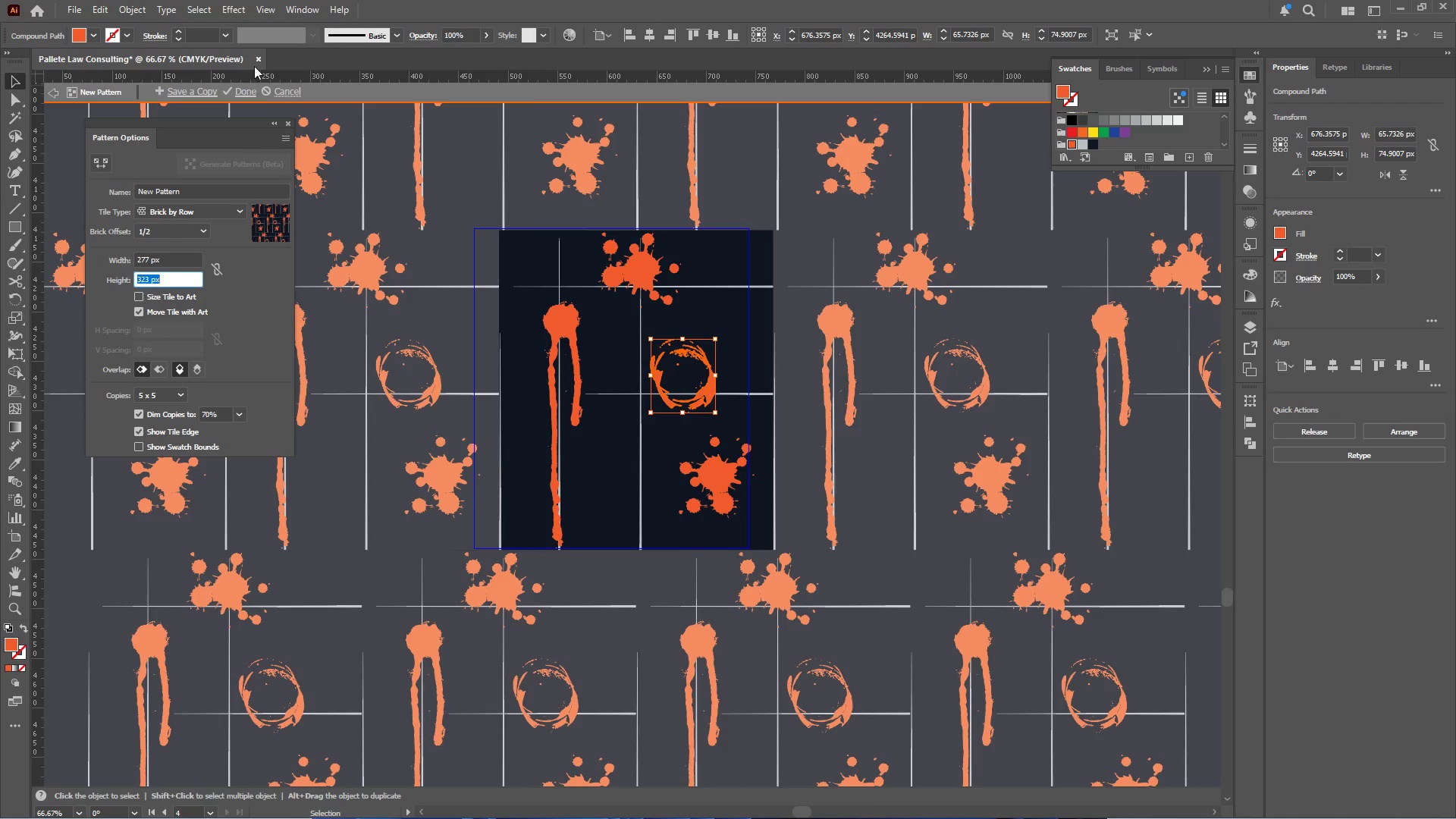 
left_click([245, 93])
 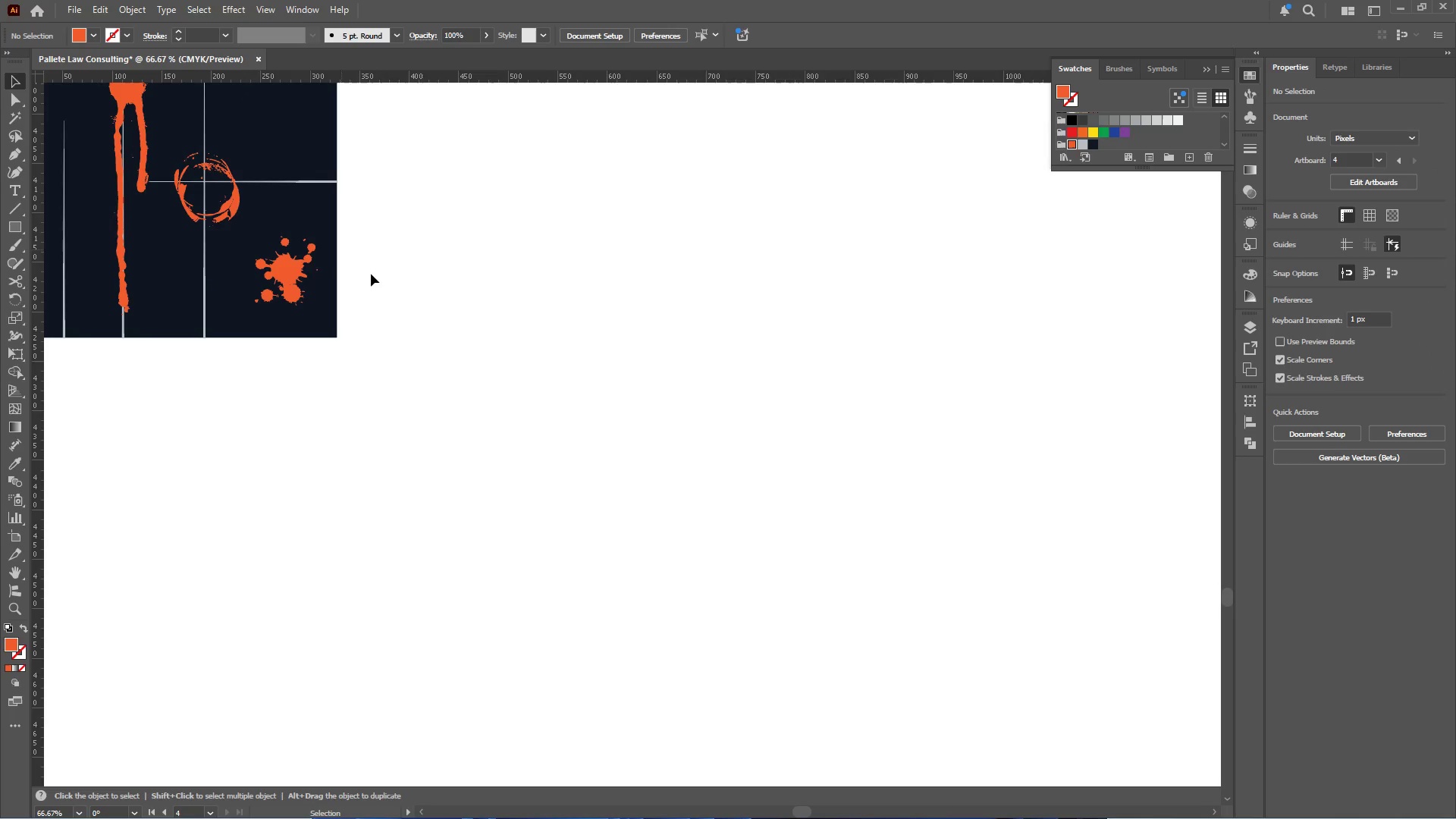 
hold_key(key=AltLeft, duration=0.53)
 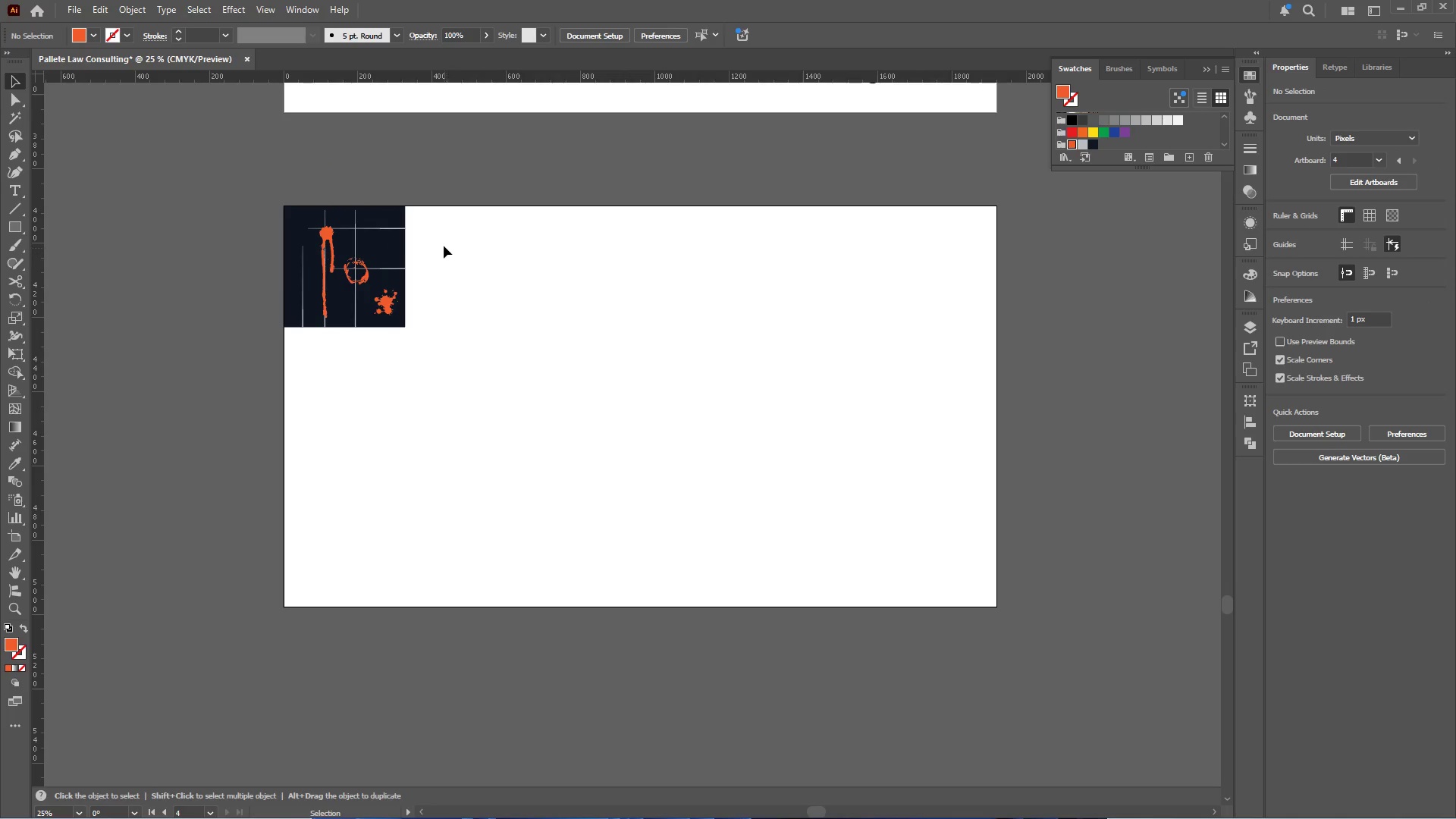 
left_click([480, 319])
 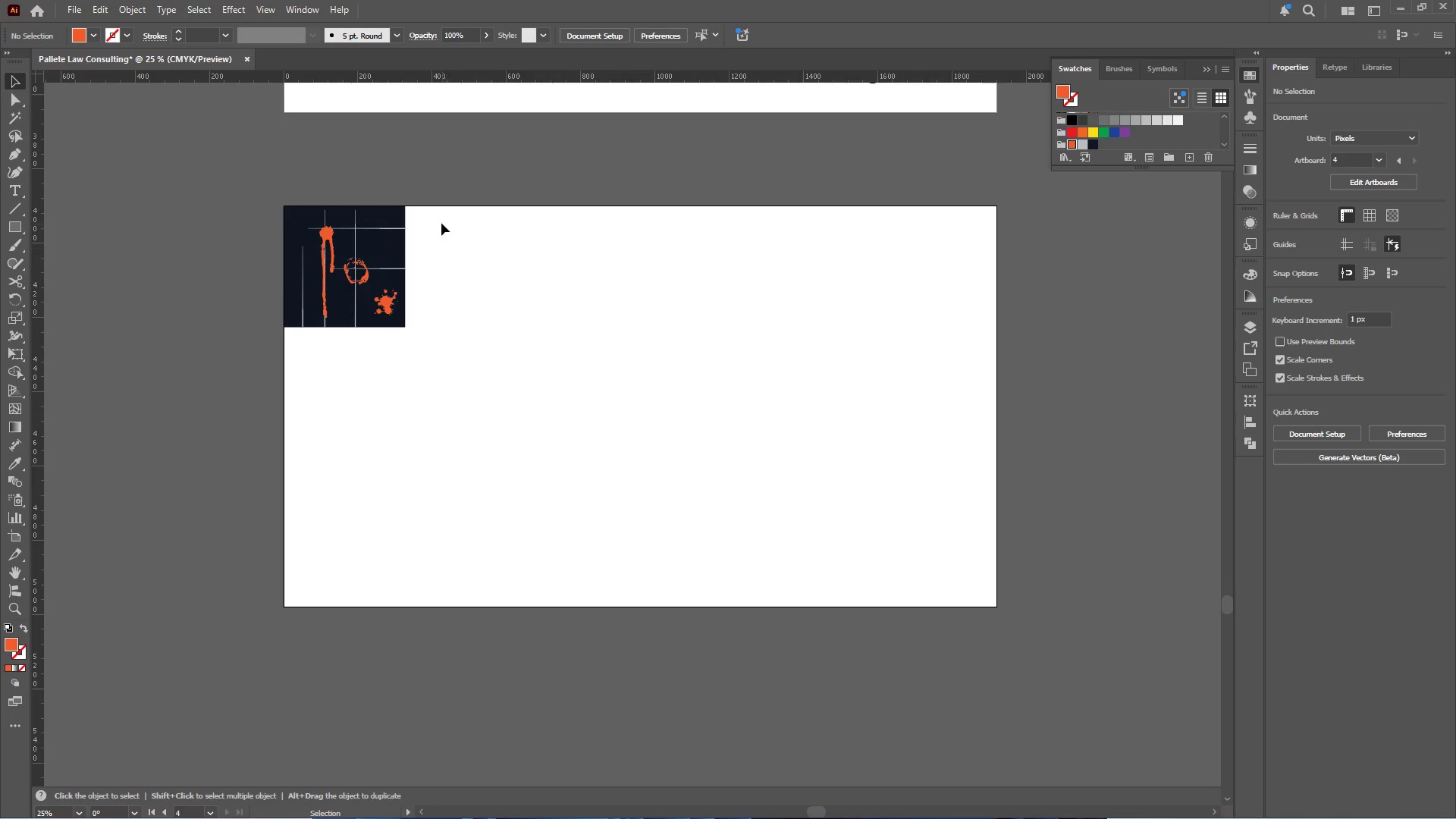 
scroll: coordinate [446, 321], scroll_direction: down, amount: 2.0
 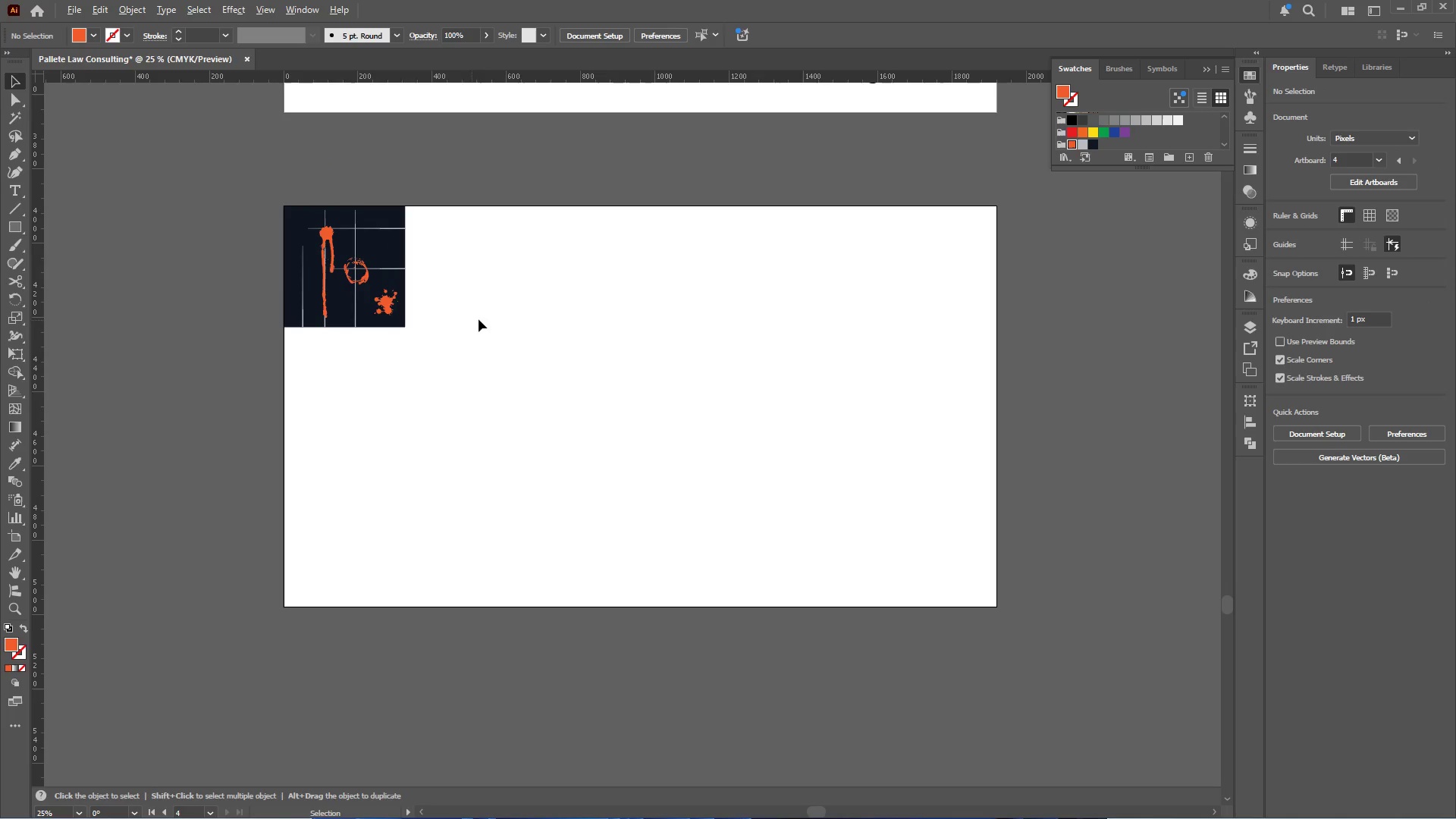 
left_click_drag(start_coordinate=[441, 218], to_coordinate=[282, 328])
 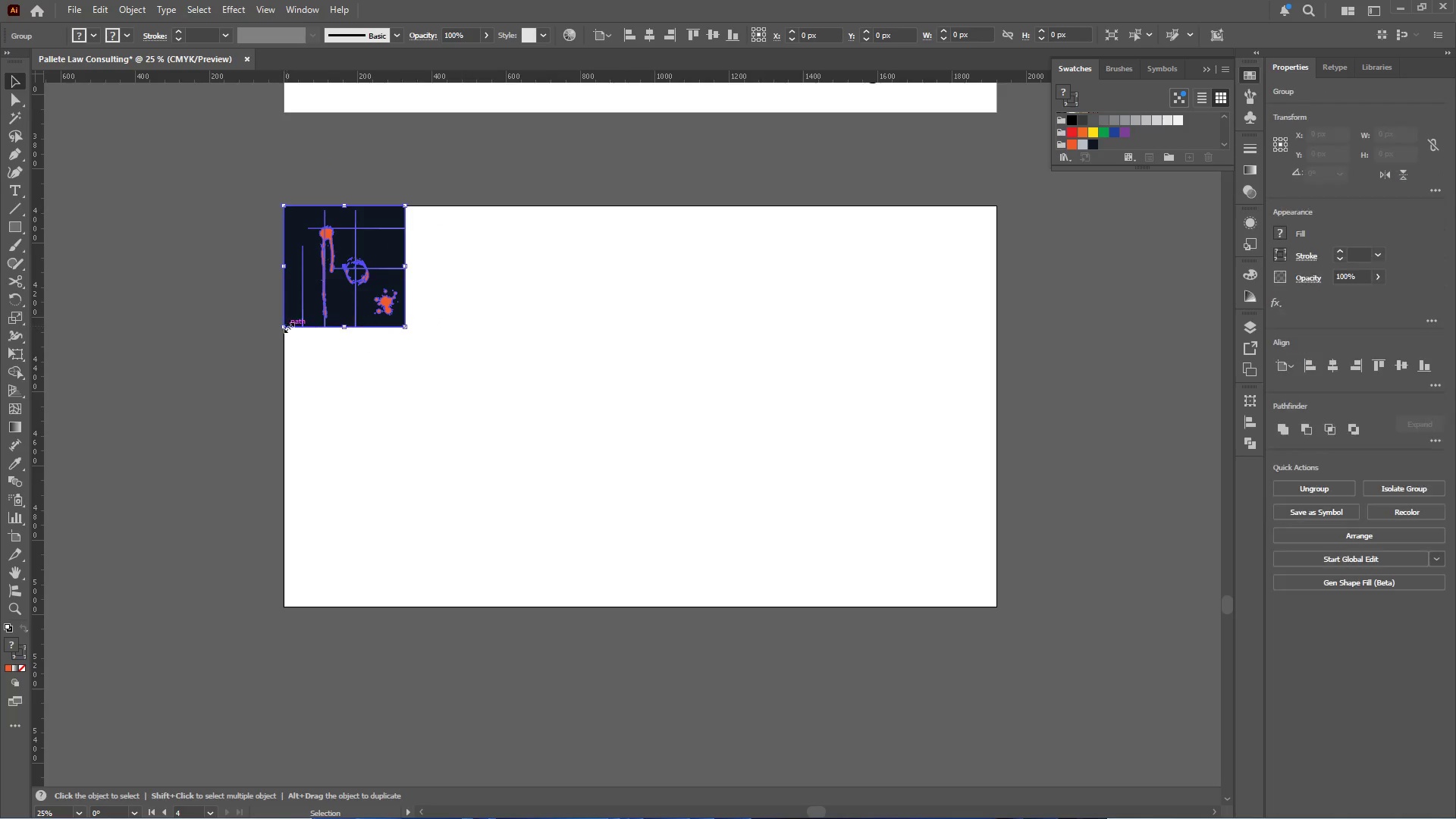 
key(Control+G)
 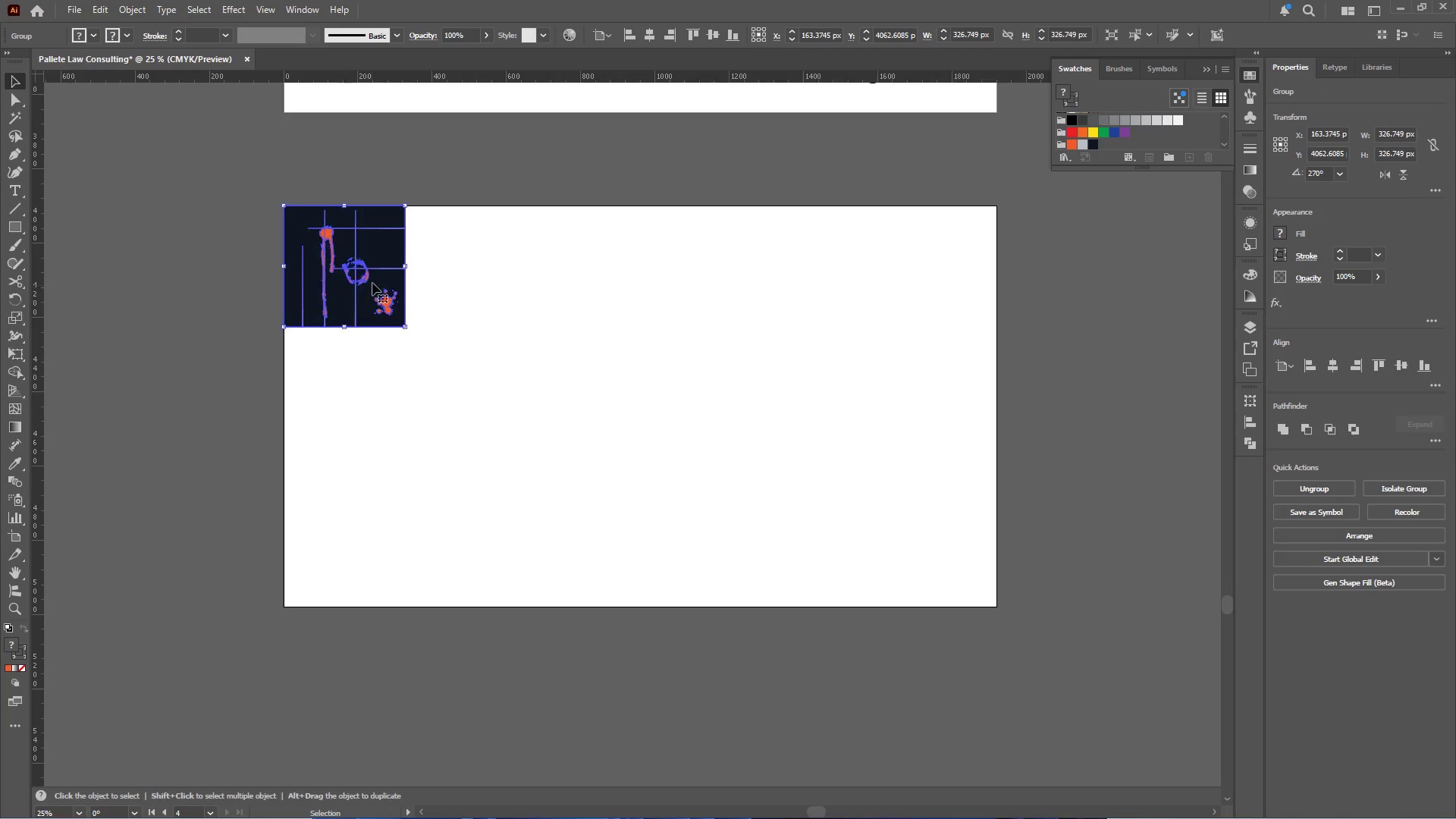 
left_click_drag(start_coordinate=[375, 276], to_coordinate=[416, 407])
 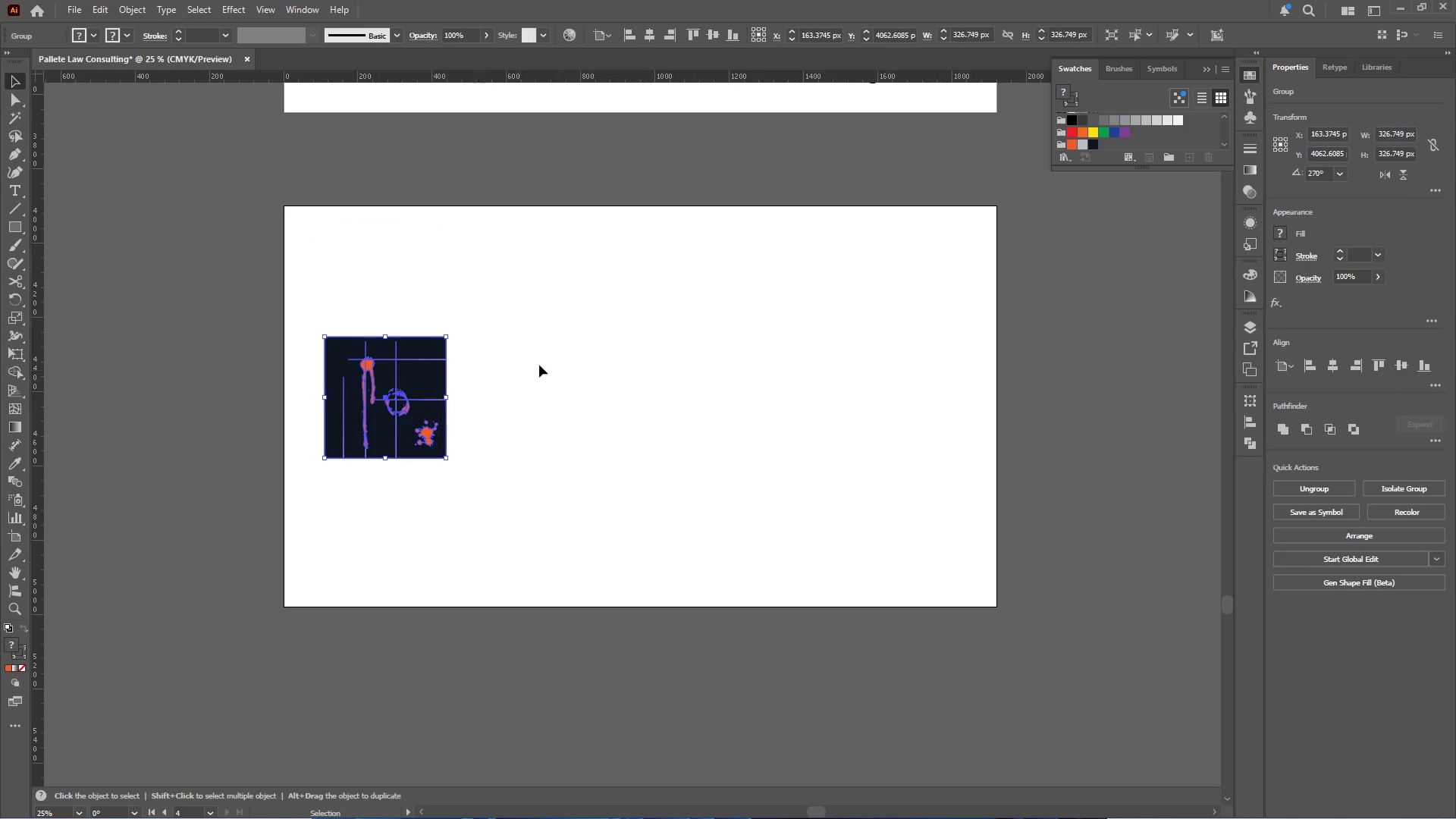 
left_click([541, 363])
 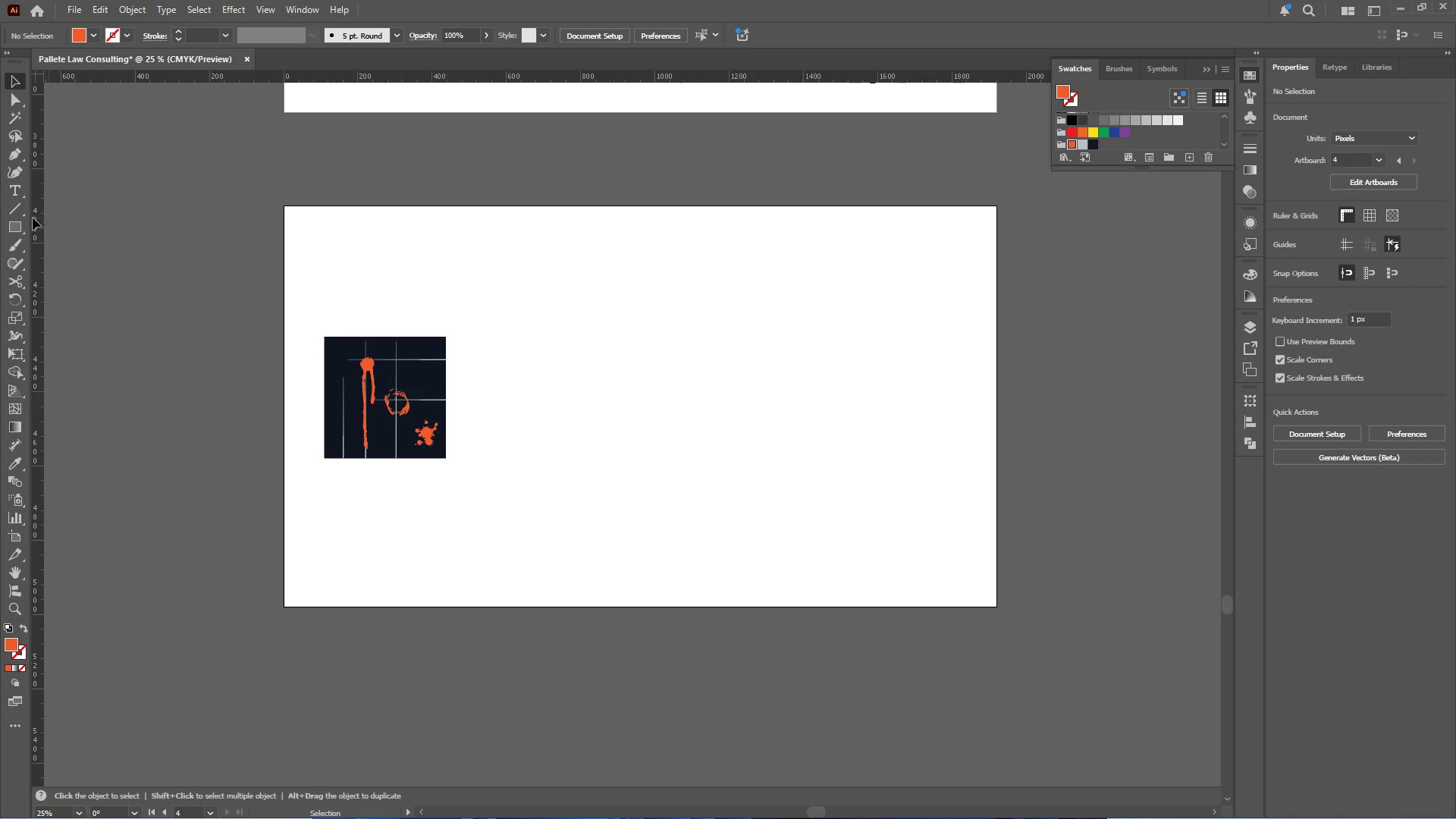 
left_click_drag(start_coordinate=[23, 223], to_coordinate=[33, 225])
 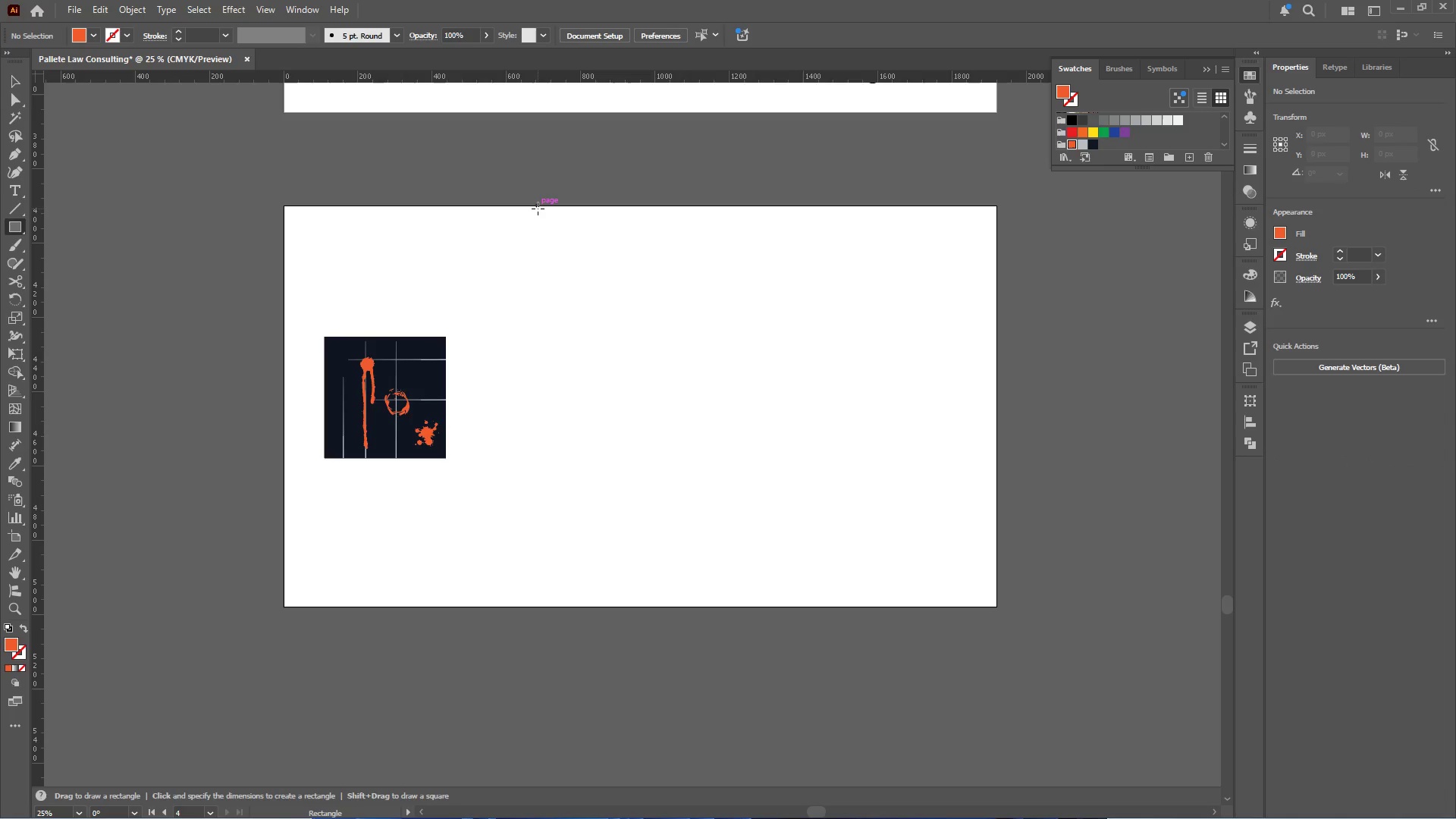 
left_click_drag(start_coordinate=[538, 209], to_coordinate=[969, 591])
 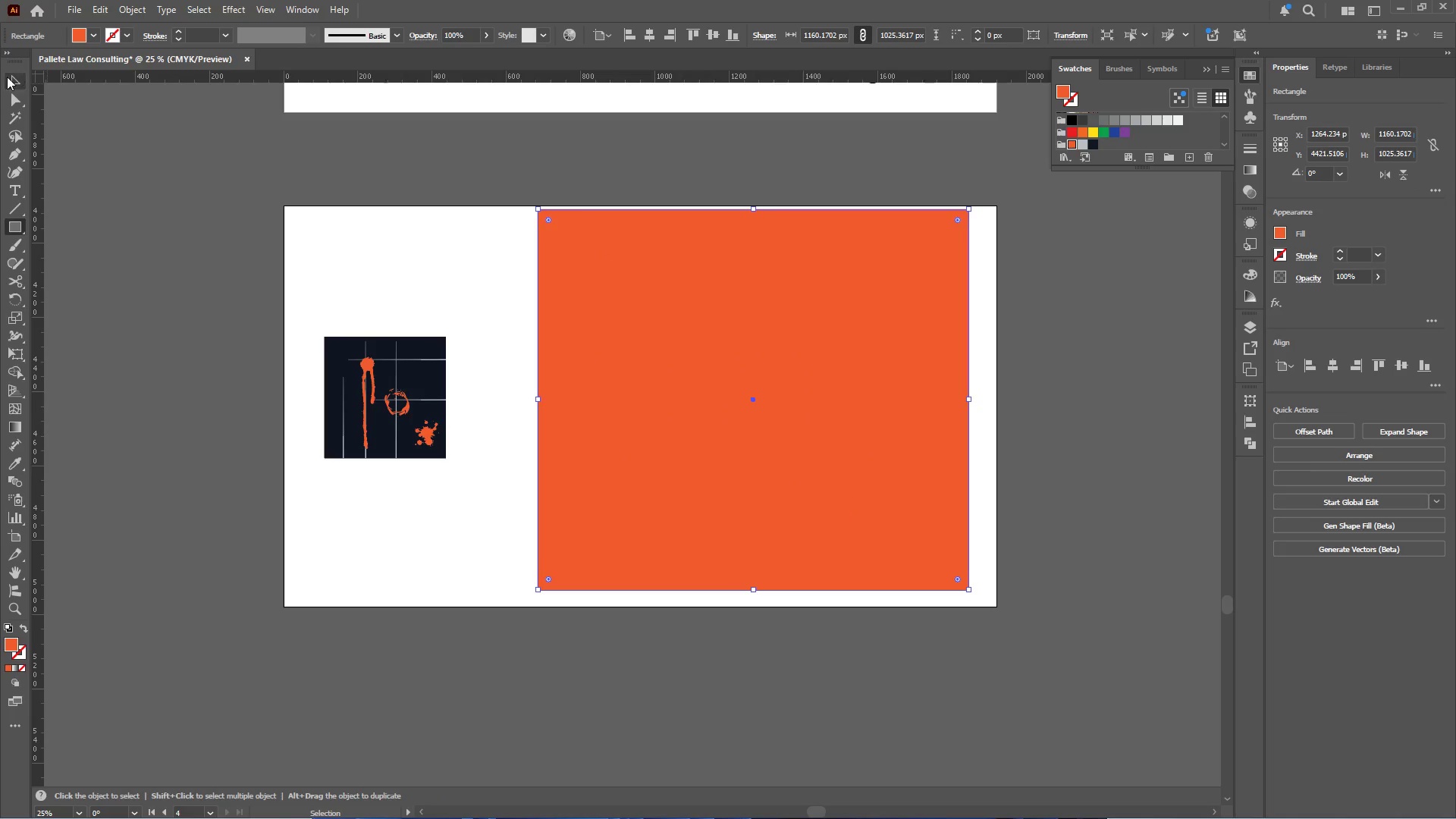 
left_click([10, 83])
 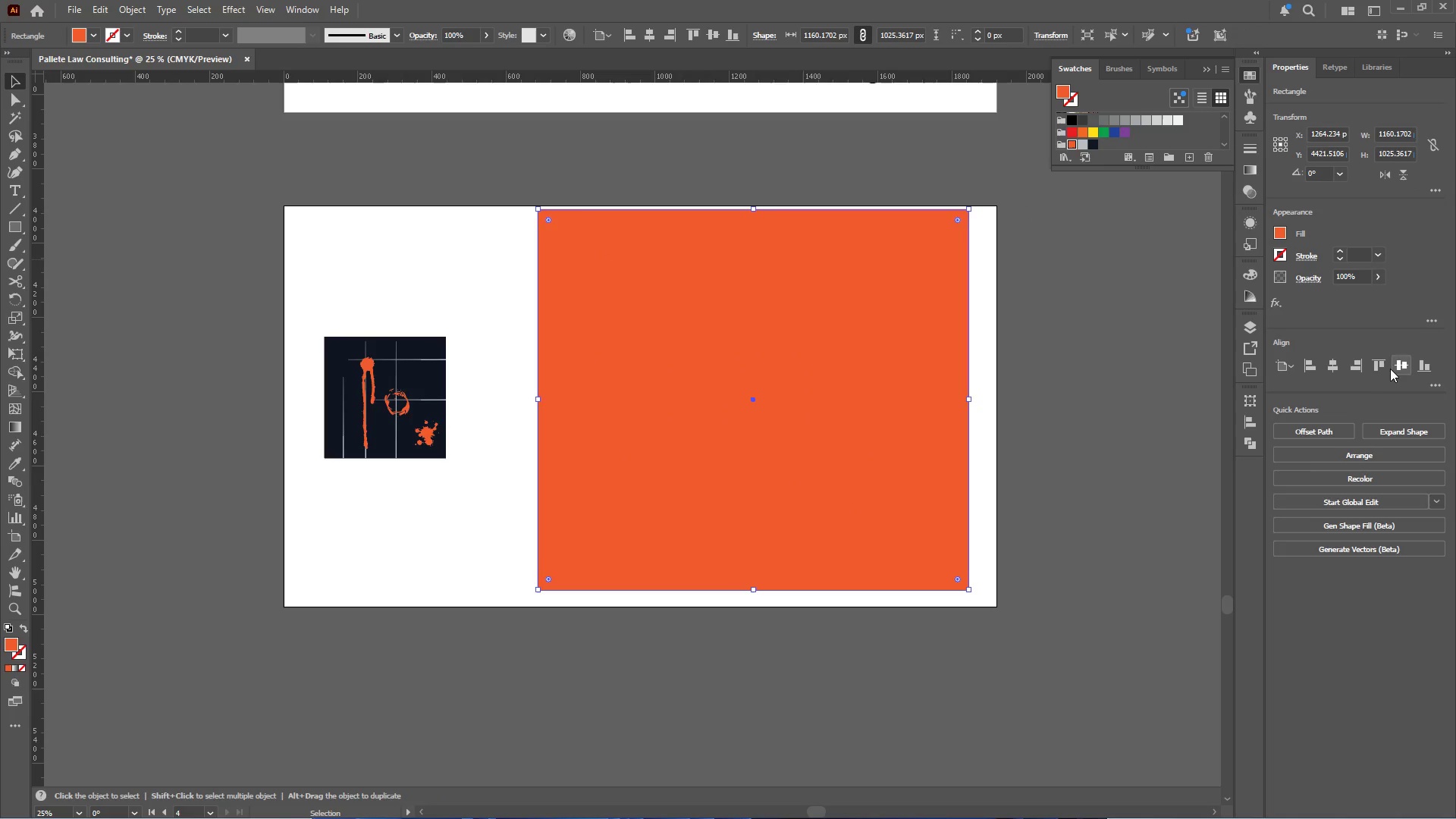 
left_click([1400, 362])
 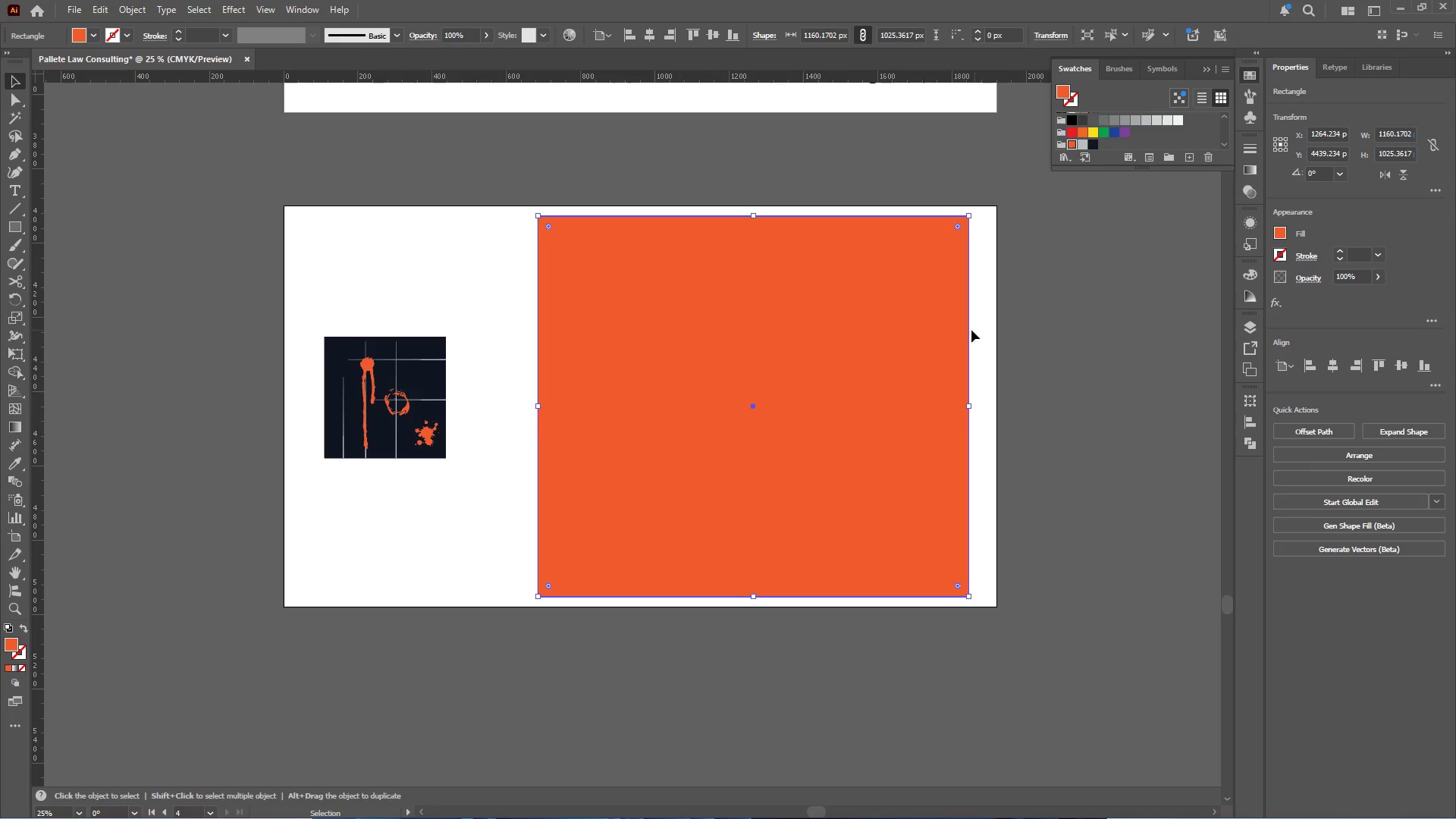 
left_click_drag(start_coordinate=[929, 336], to_coordinate=[937, 336])
 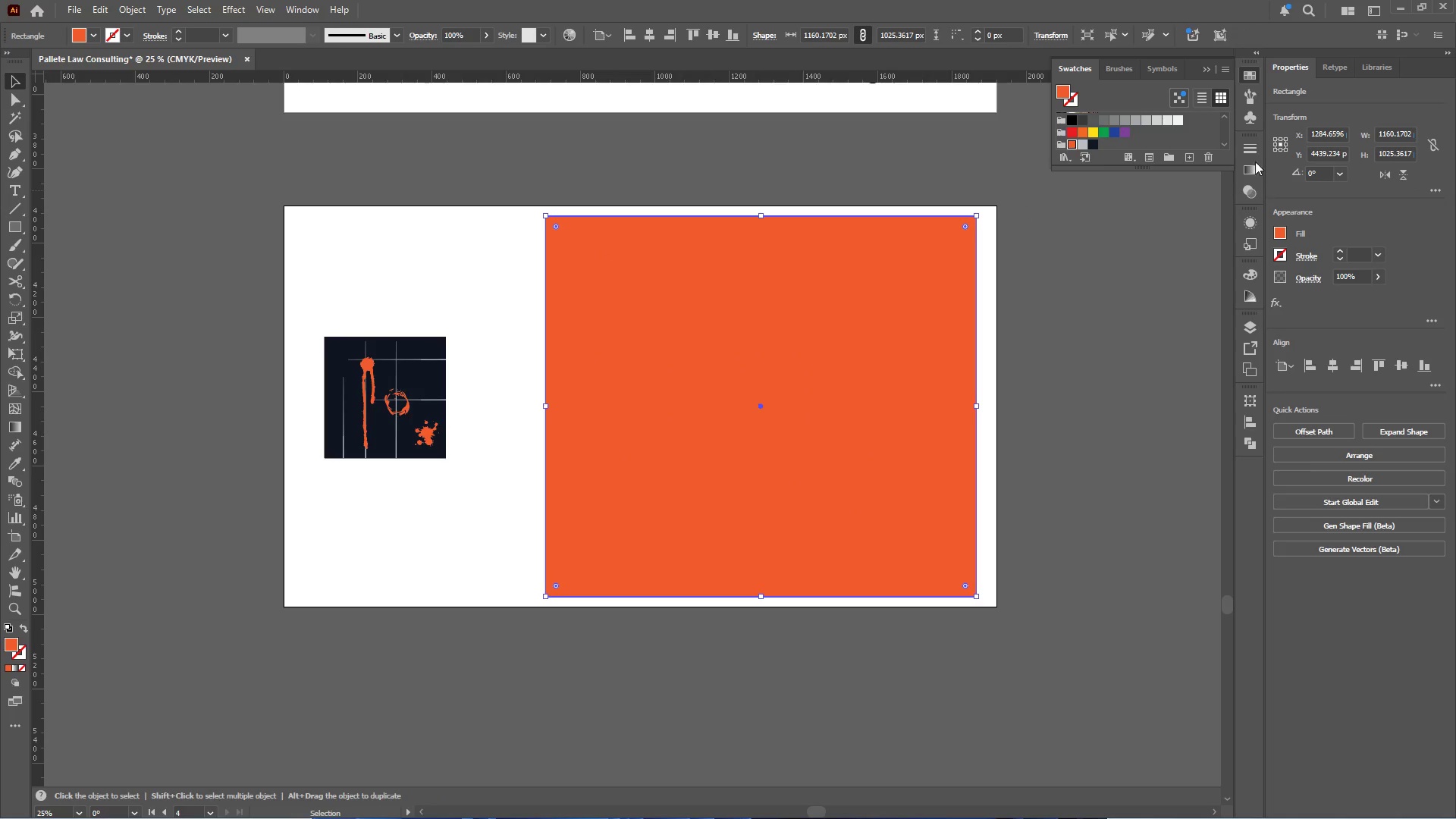 
hold_key(key=ShiftLeft, duration=0.84)
 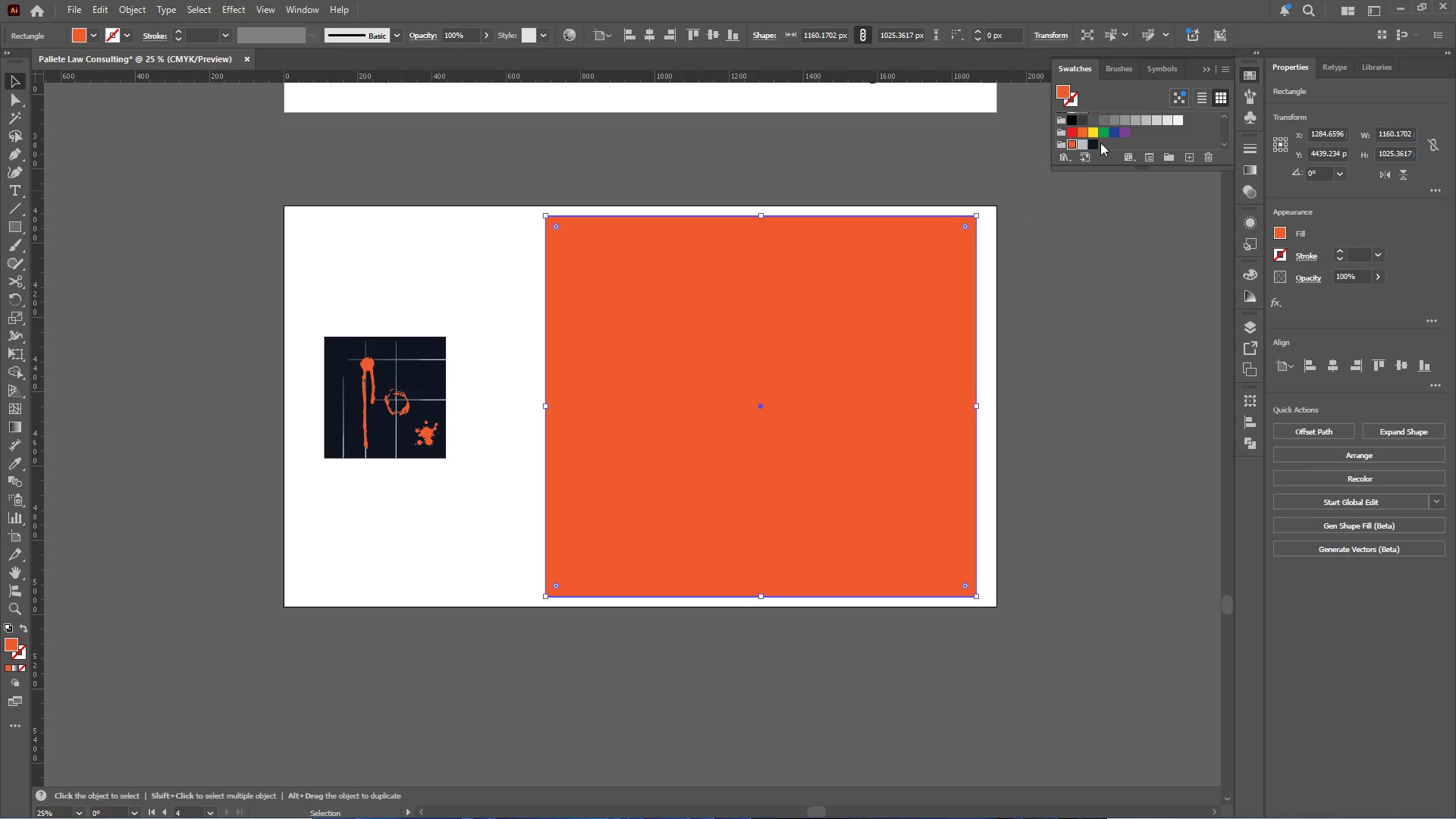 
scroll: coordinate [1107, 126], scroll_direction: down, amount: 2.0
 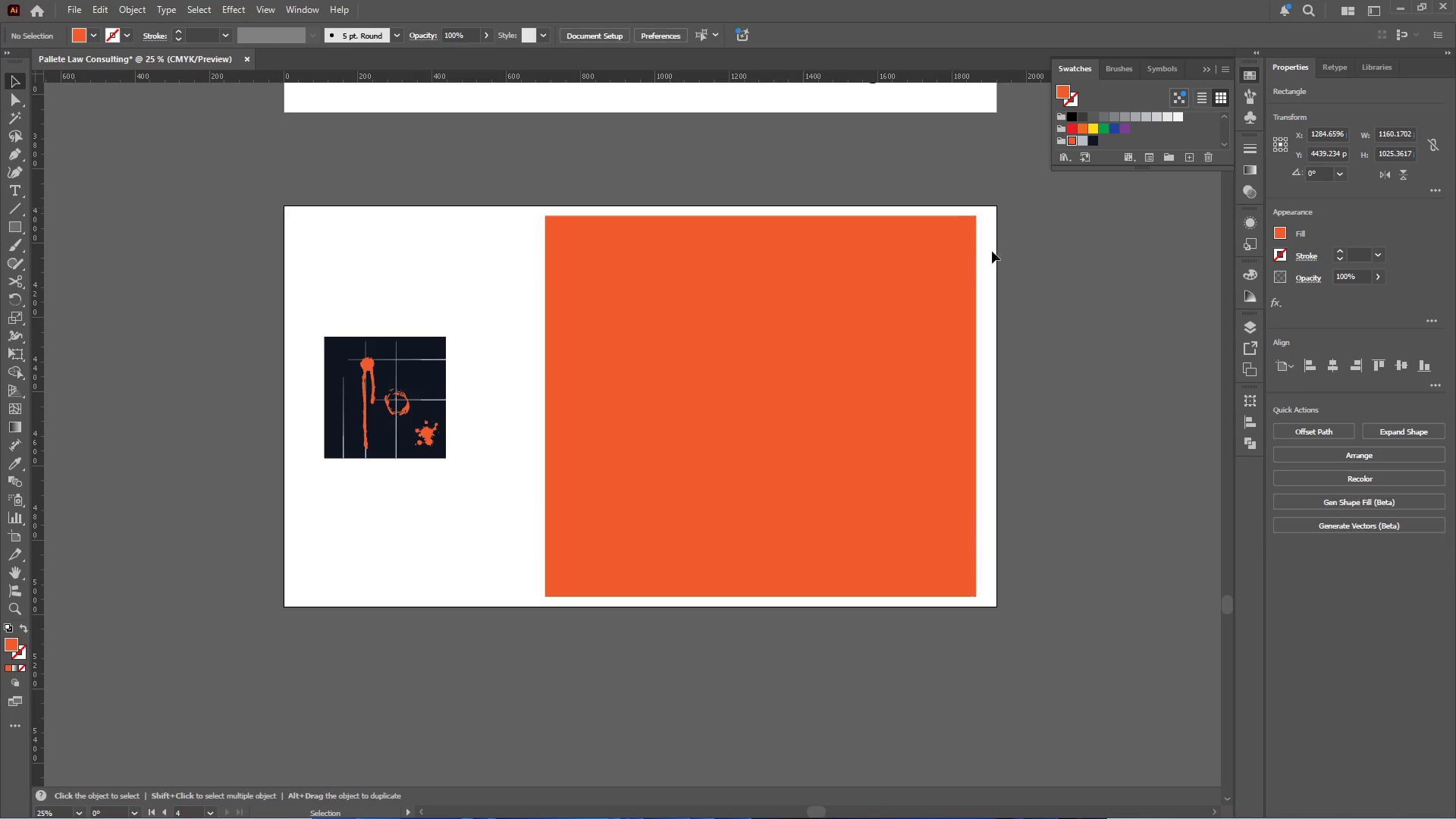 
double_click([924, 277])
 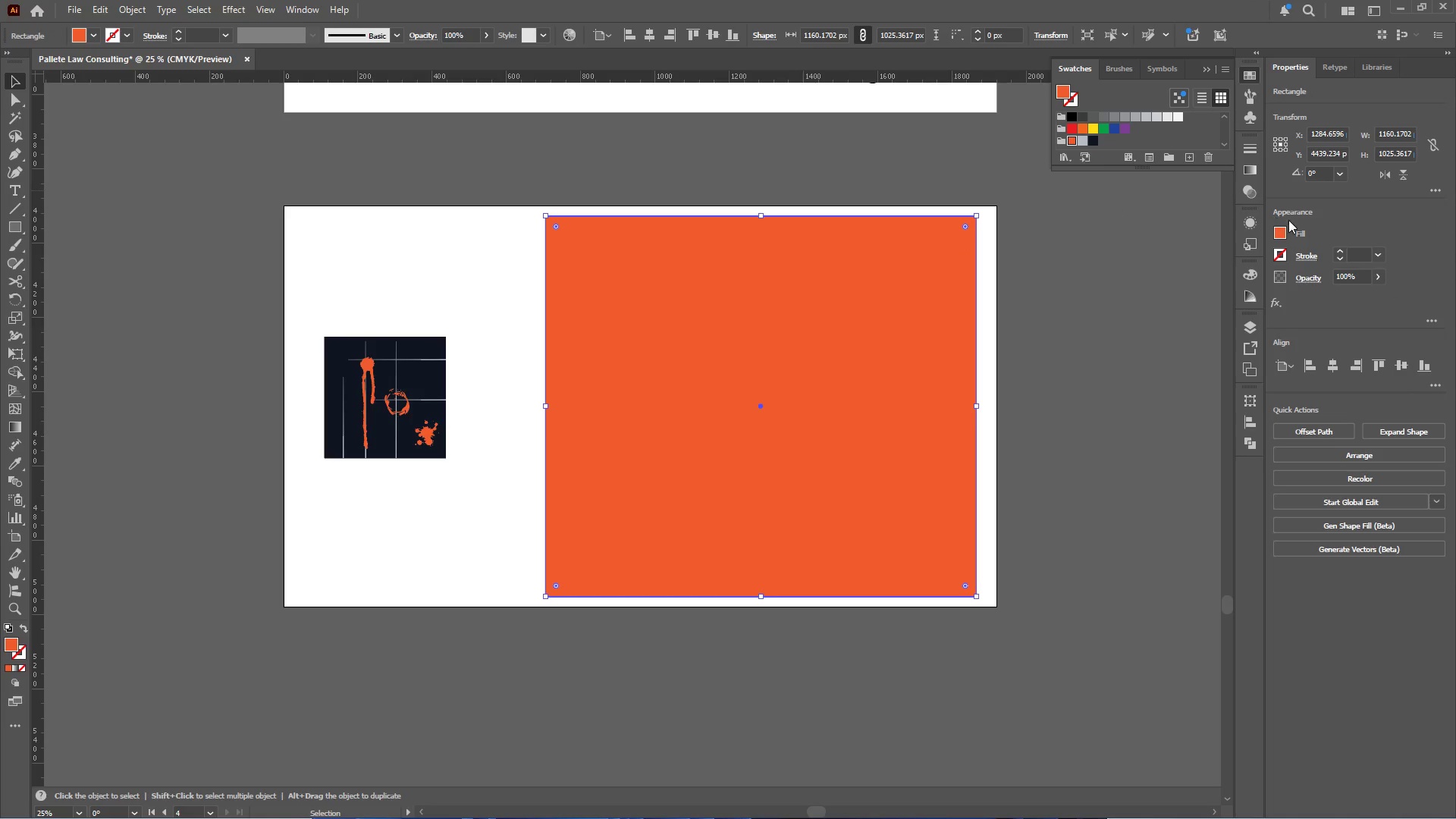 
left_click([1276, 231])
 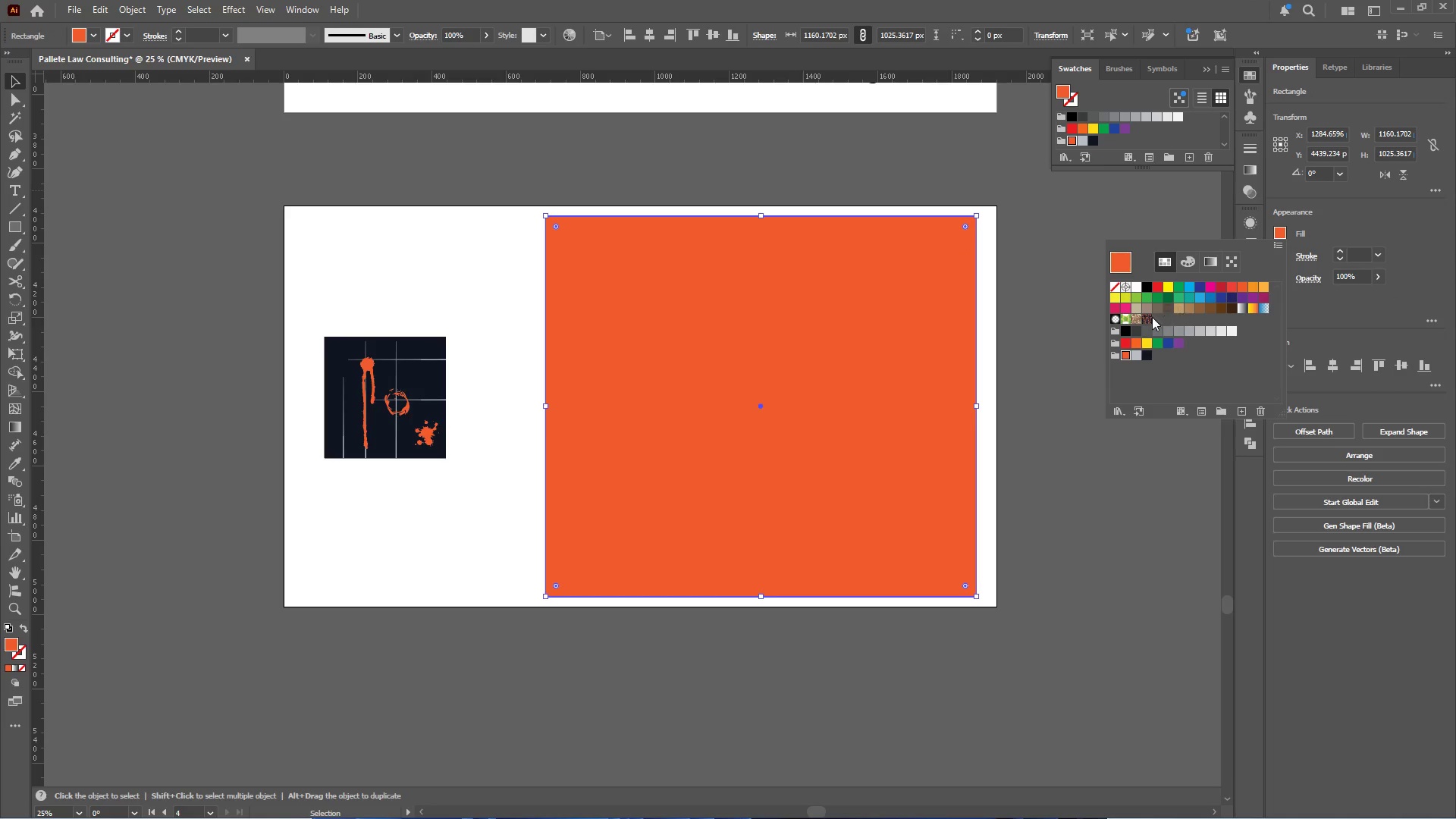 
left_click([1147, 319])
 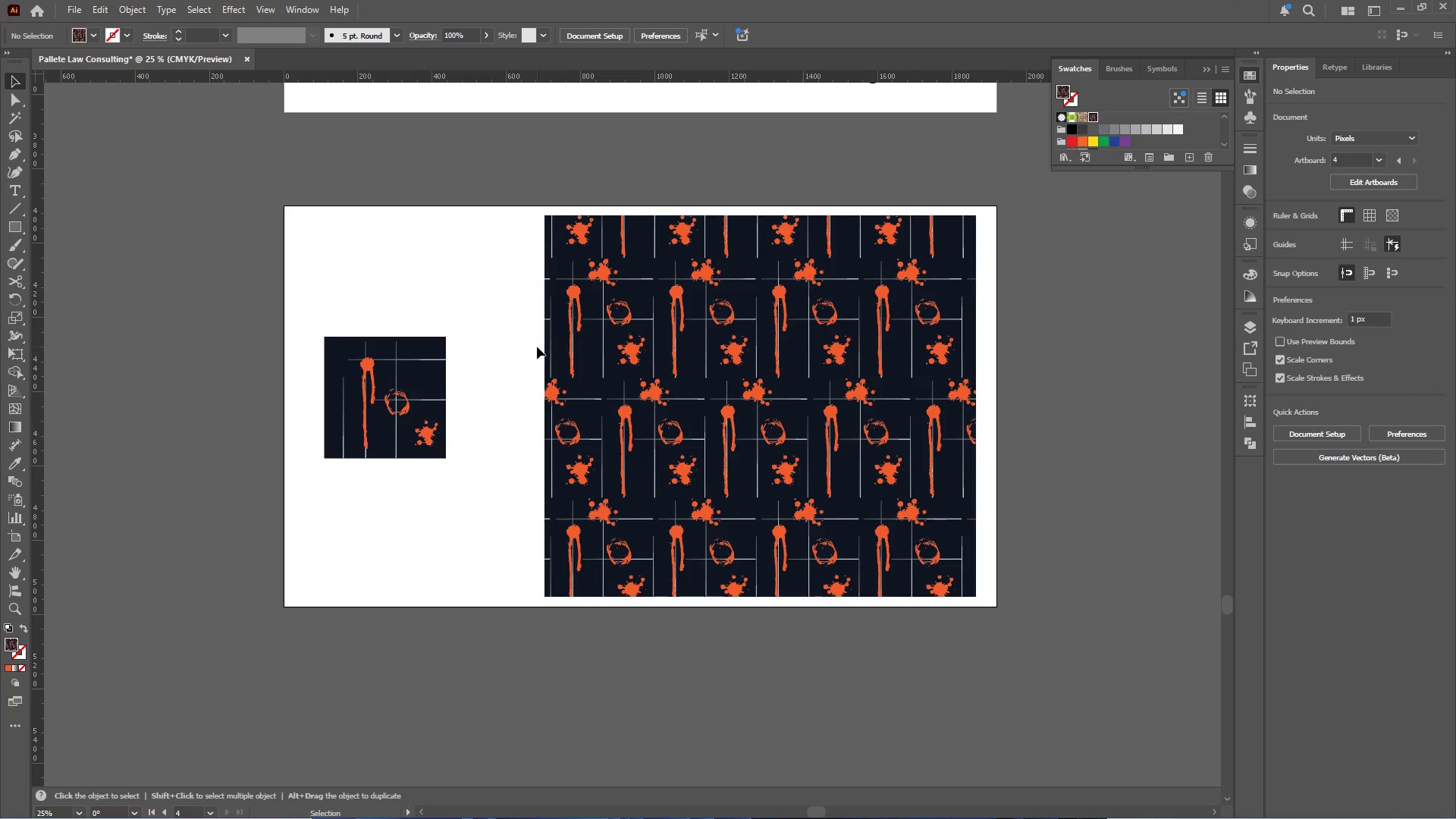 
hold_key(key=AltLeft, duration=0.33)
 